 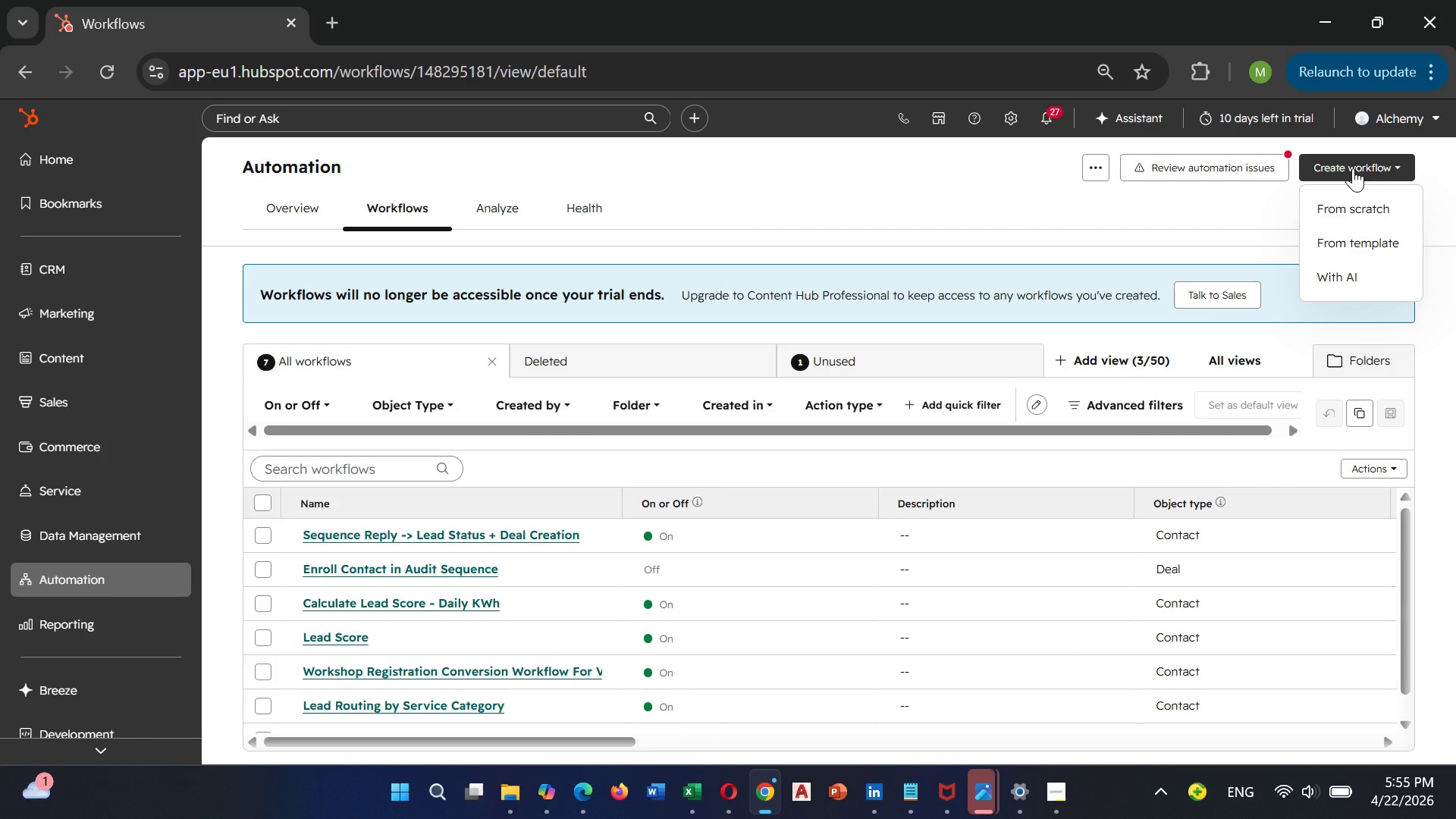 
left_click([1344, 218])
 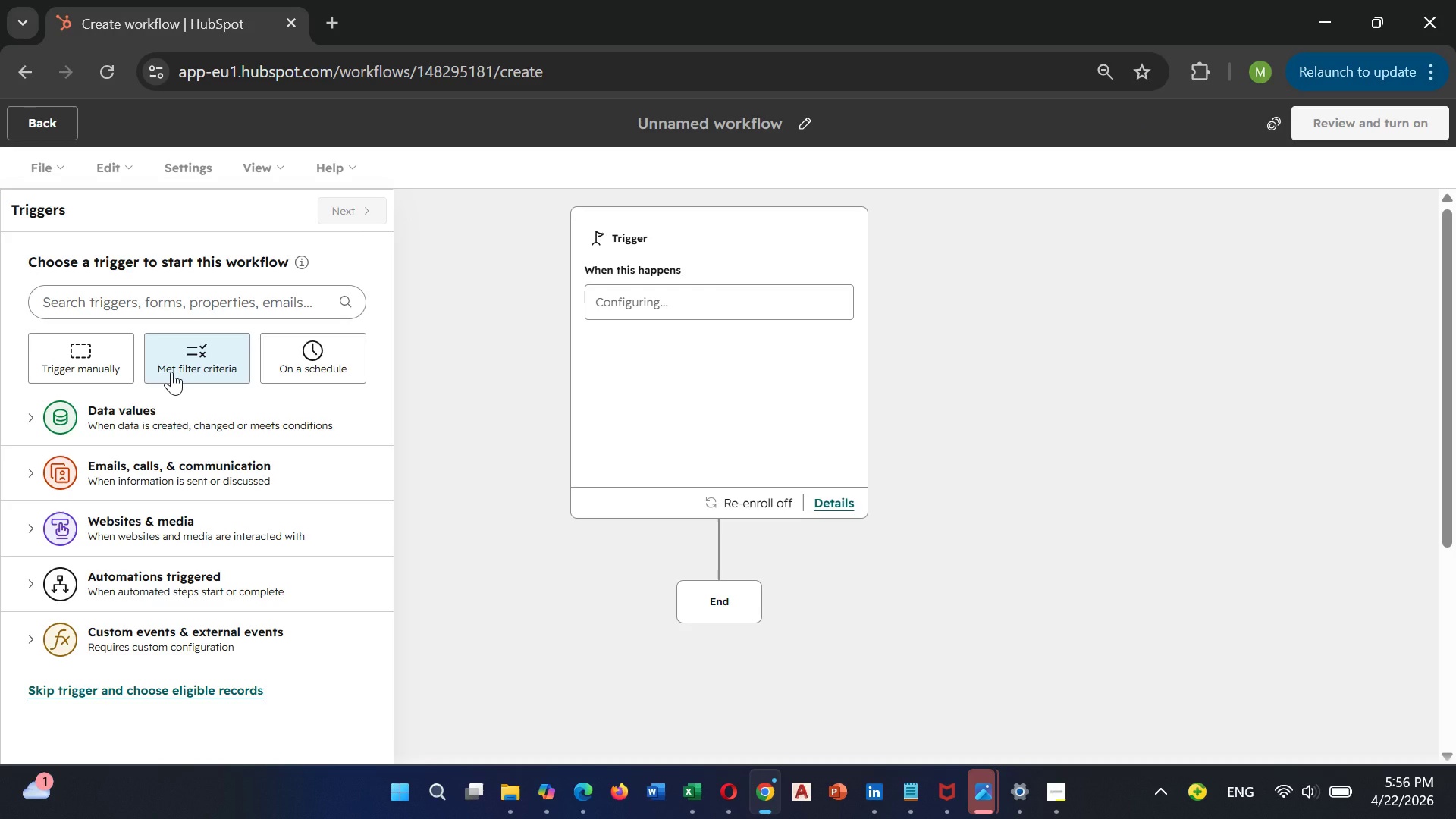 
wait(6.19)
 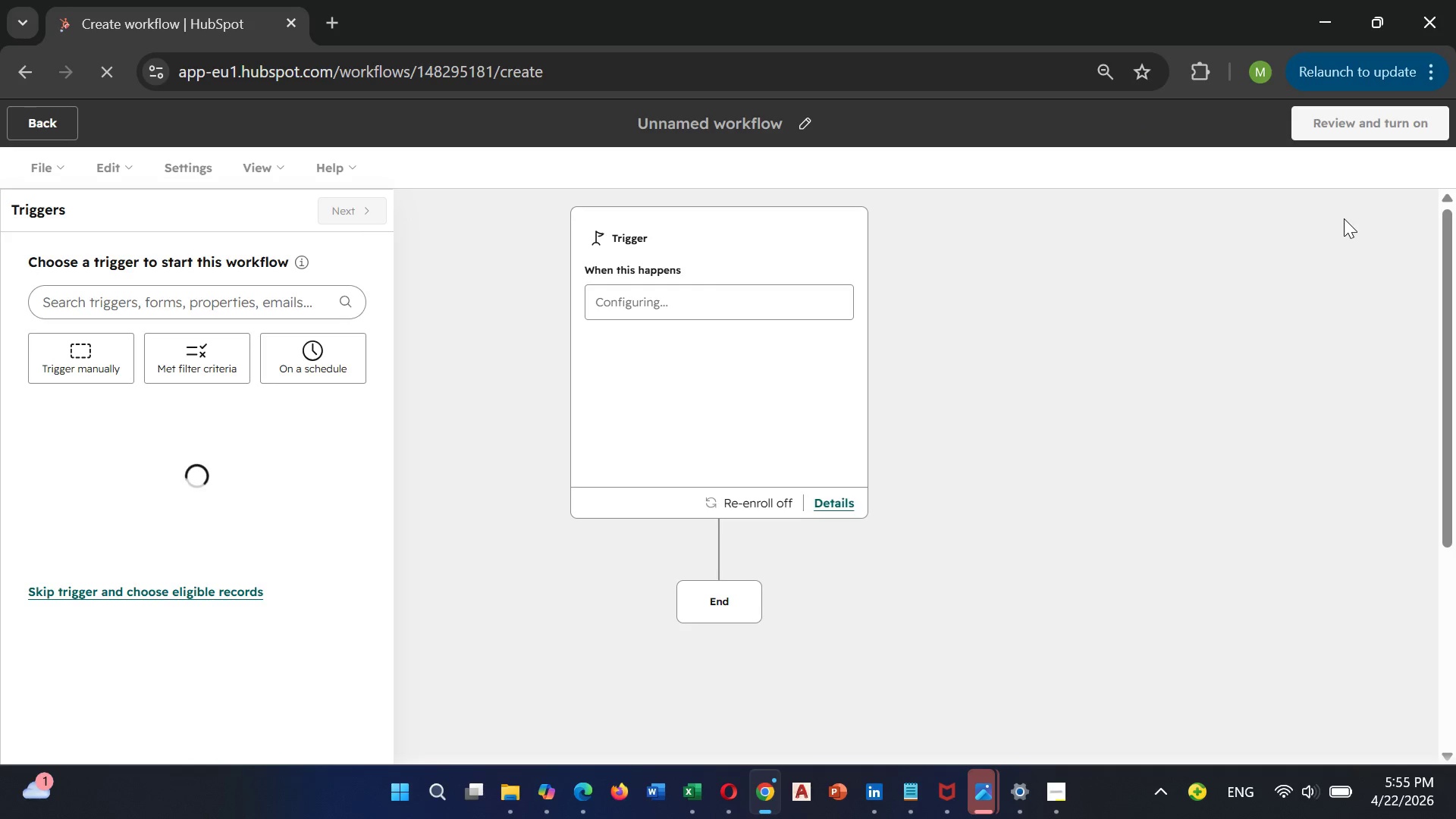 
left_click([171, 372])
 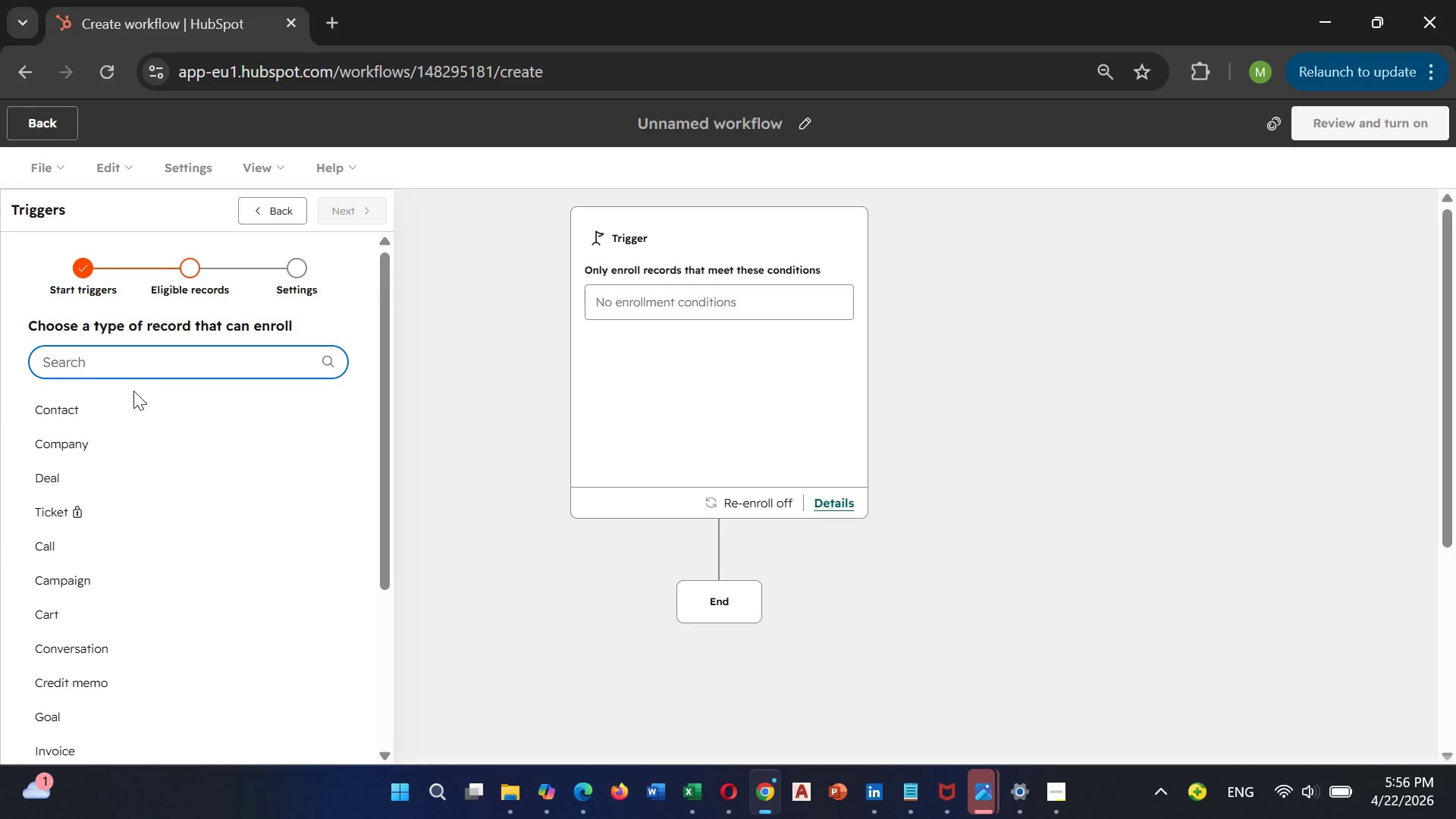 
left_click([112, 402])
 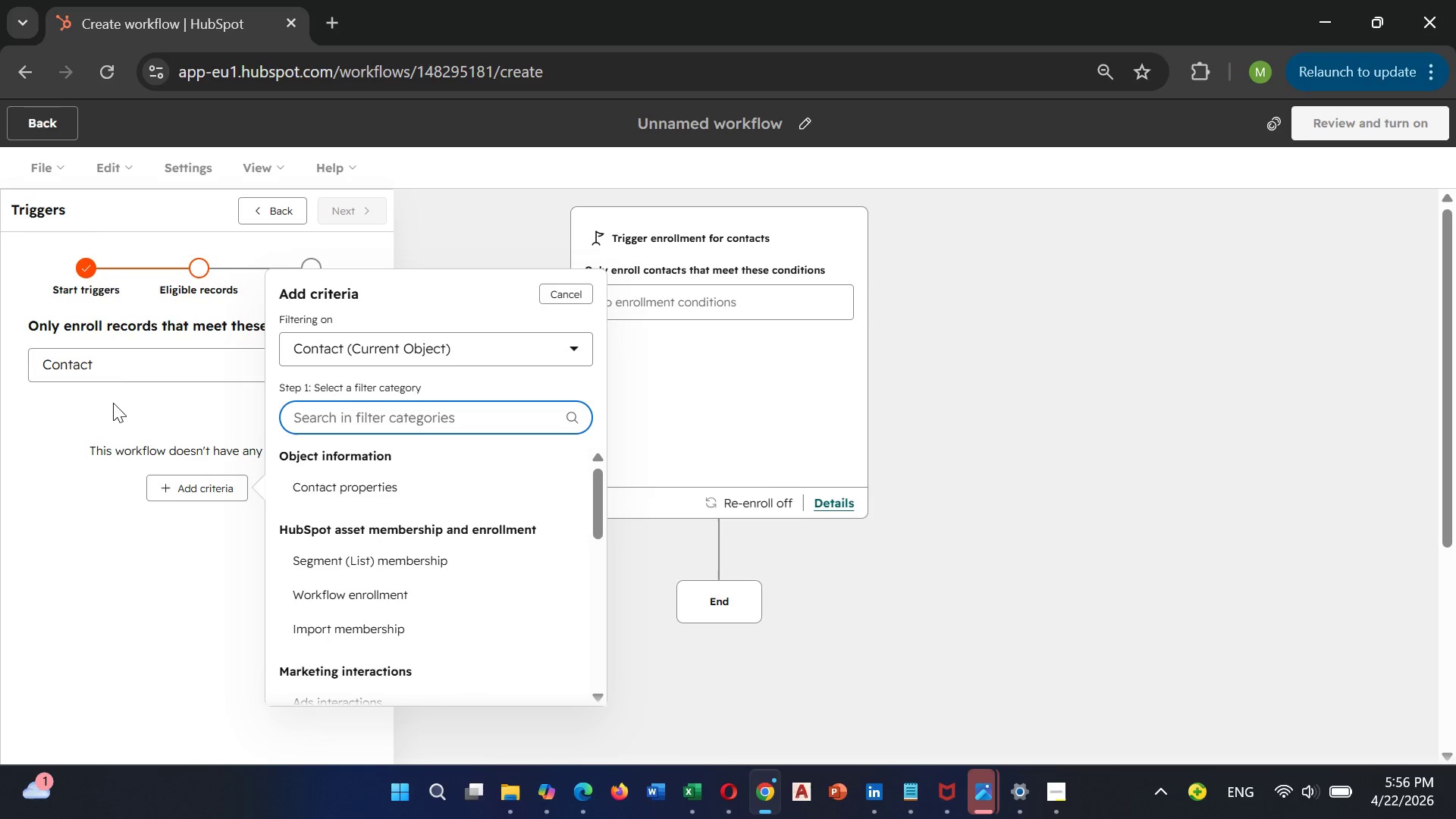 
wait(12.88)
 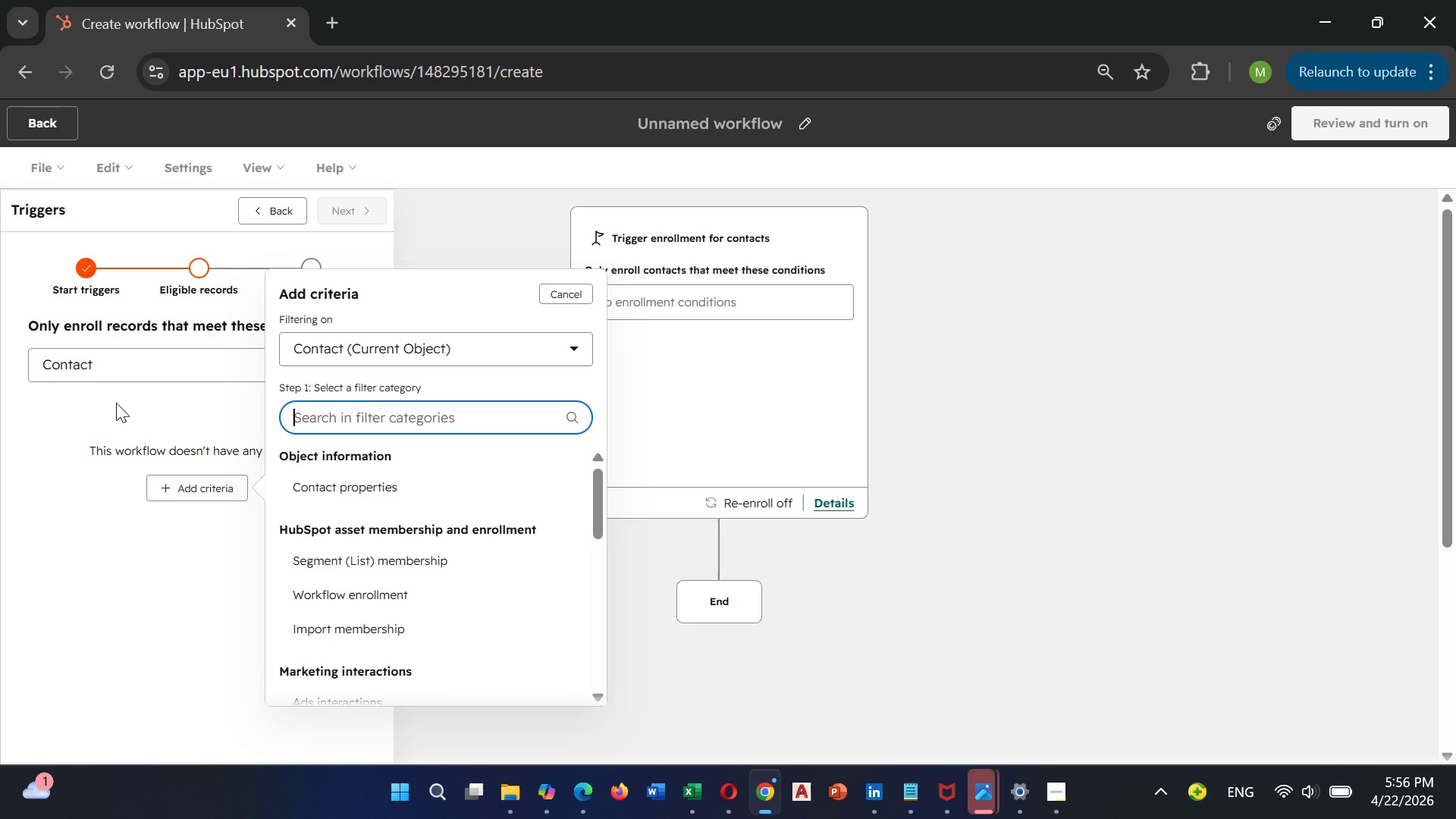 
type(Prim)
 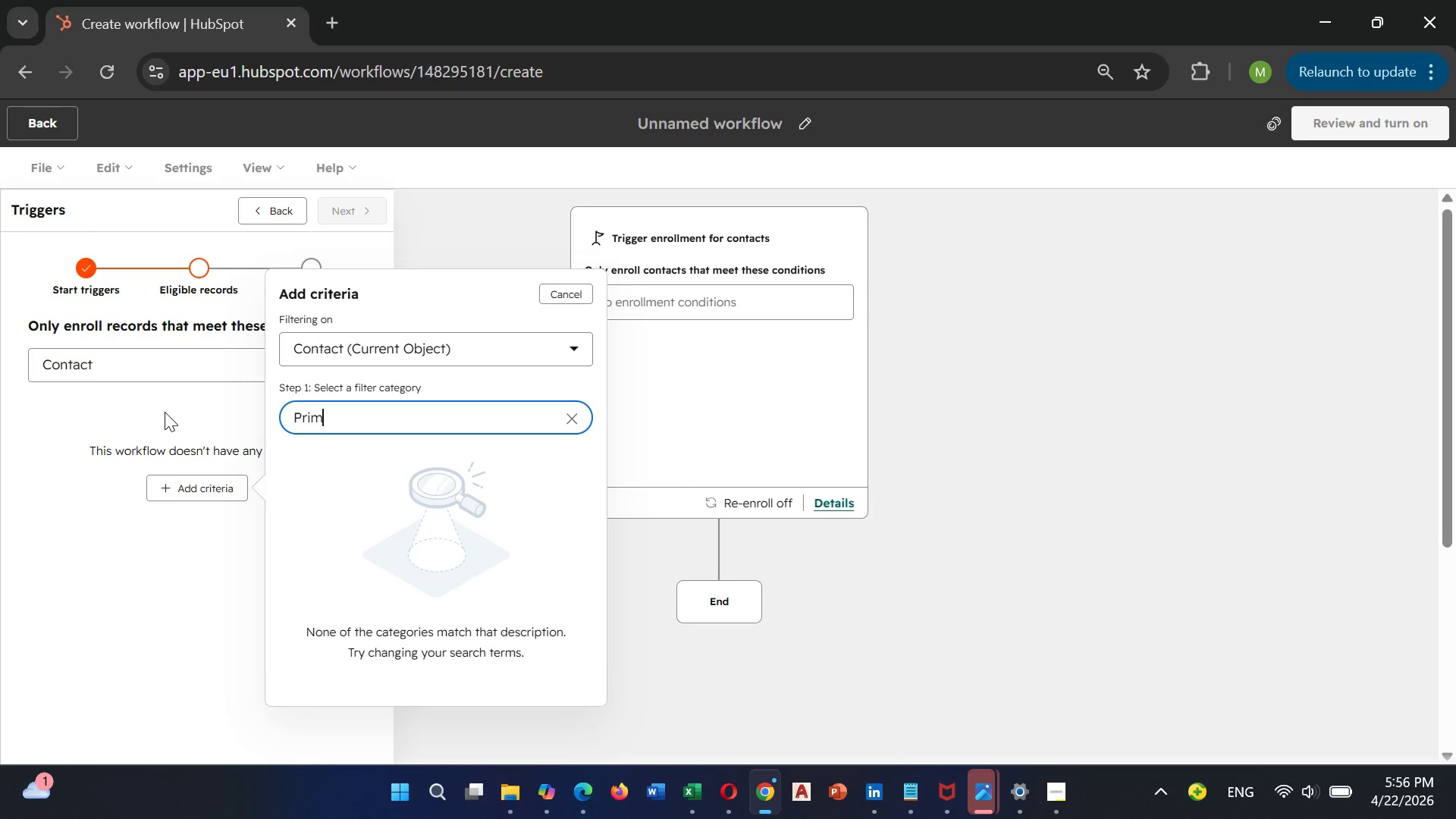 
hold_key(key=Backspace, duration=0.75)
 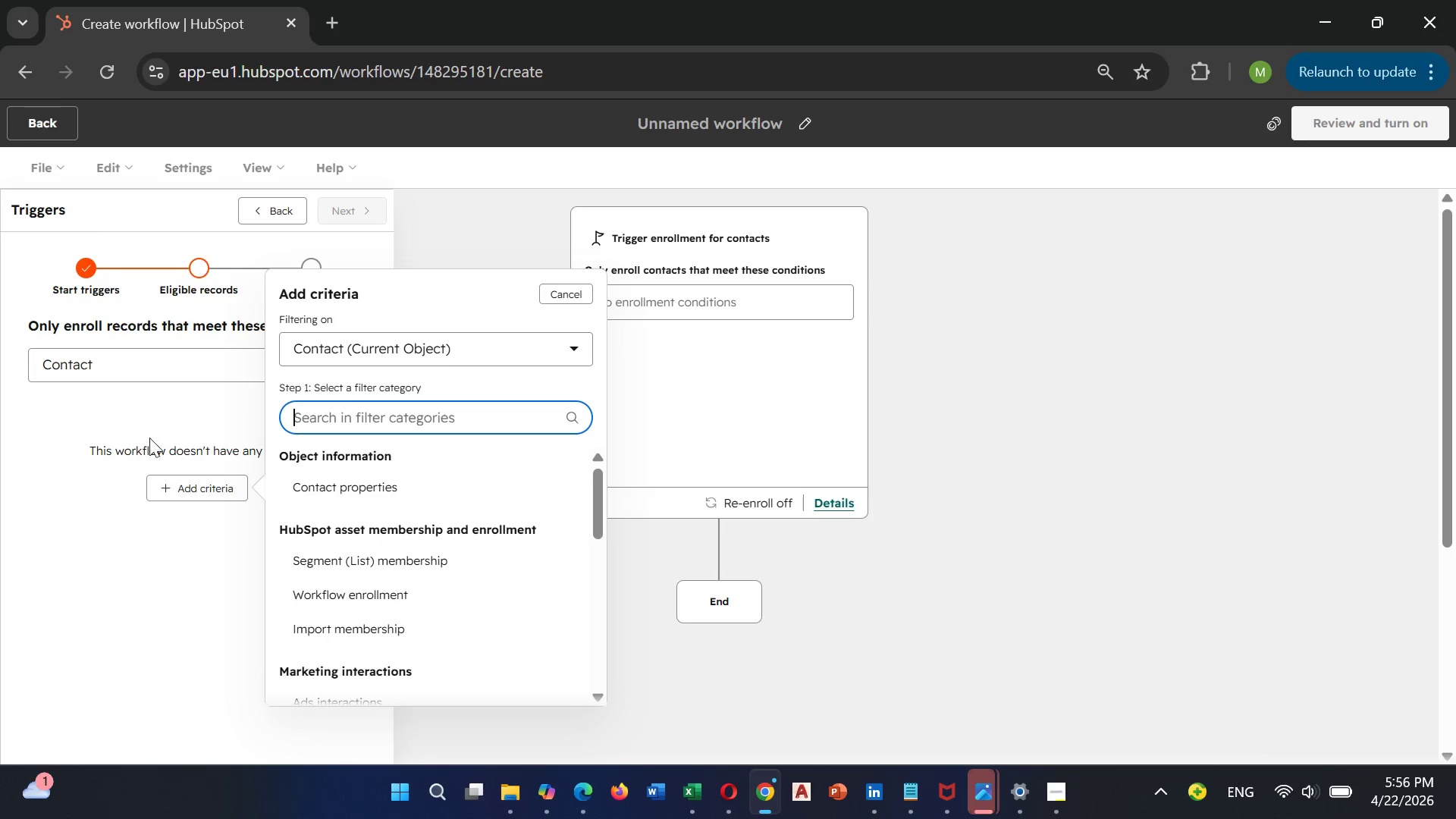 
wait(18.02)
 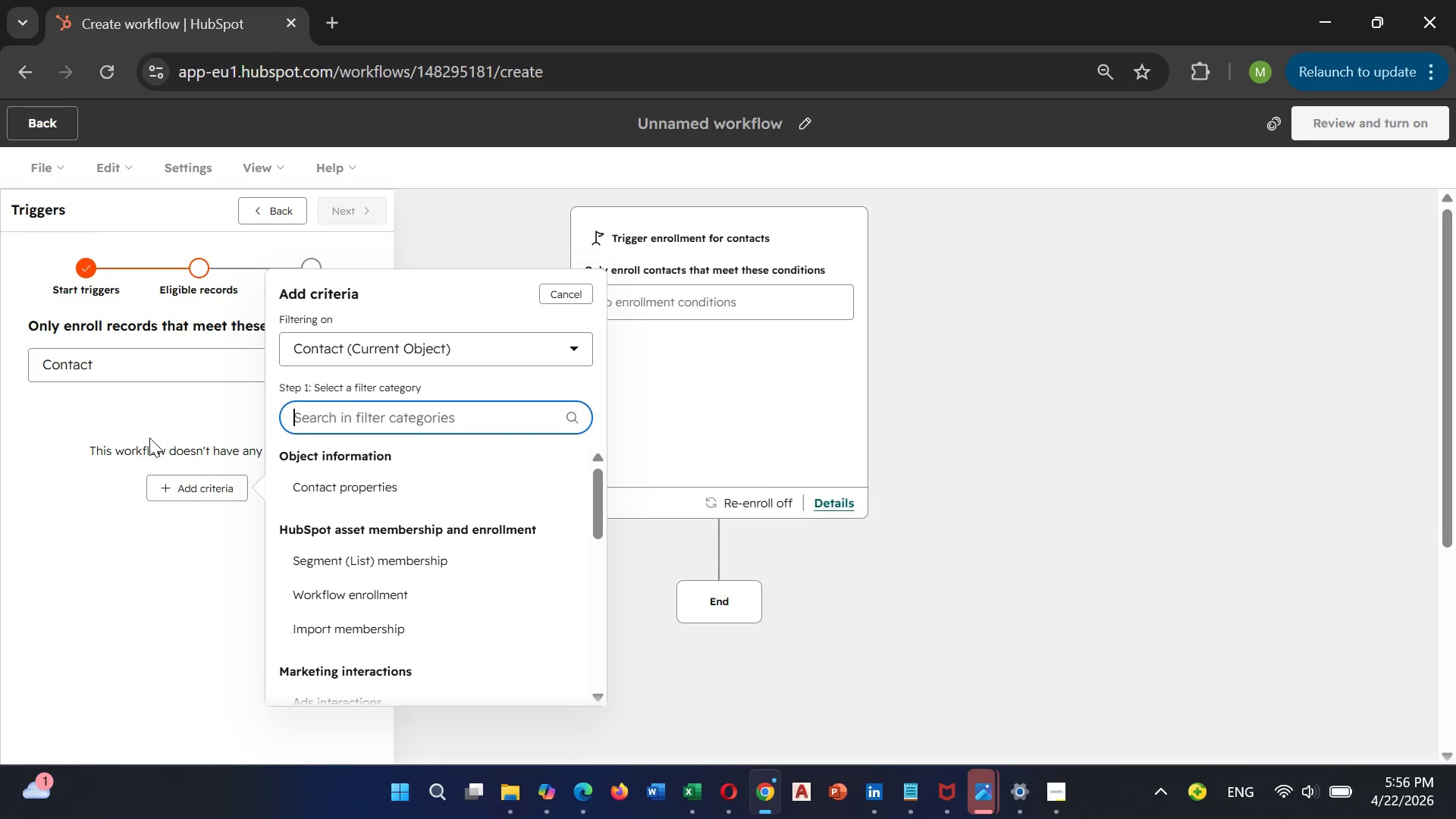 
scroll: coordinate [330, 595], scroll_direction: none, amount: 0.0
 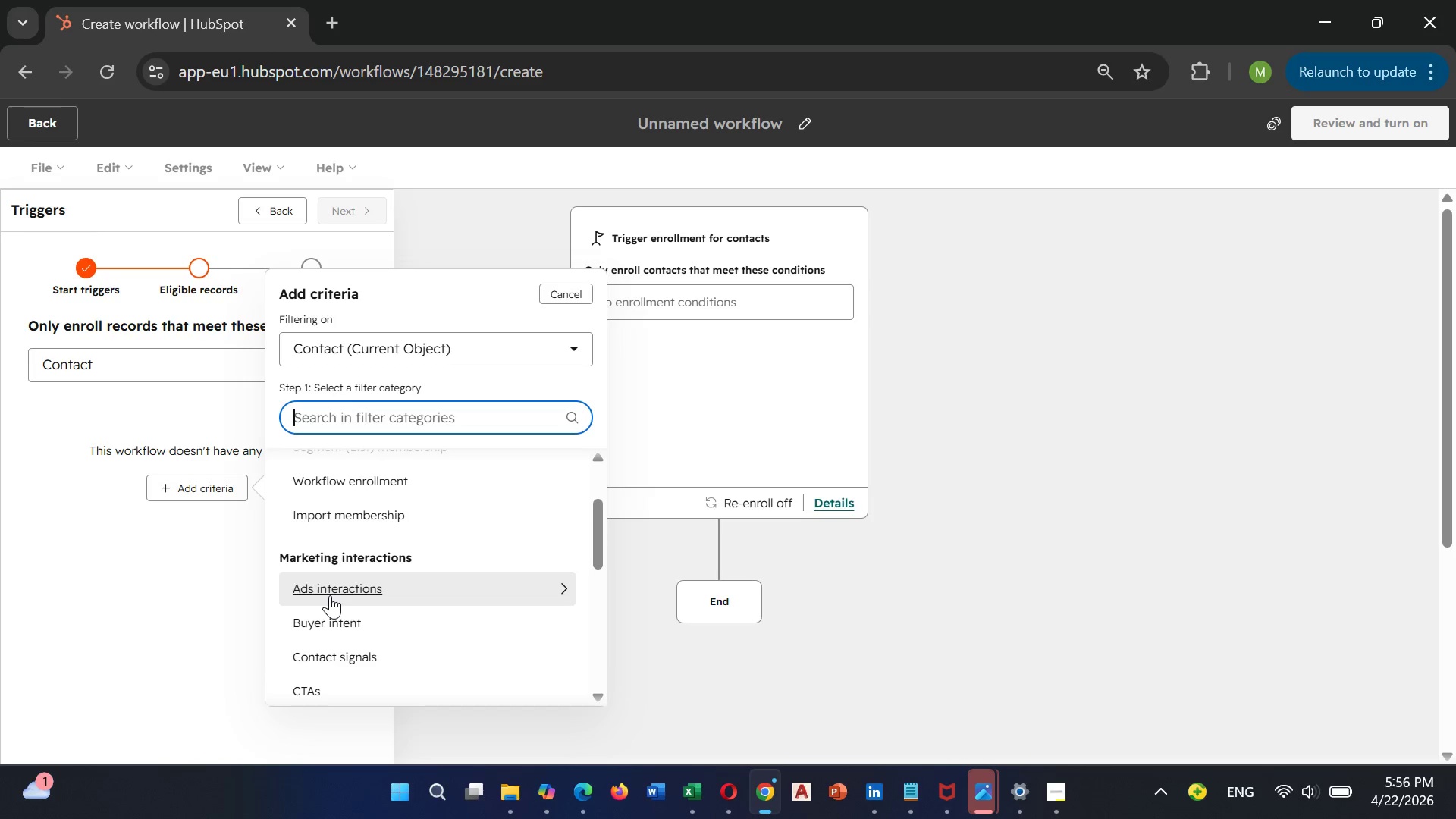 
scroll: coordinate [347, 518], scroll_direction: up, amount: 2.0
 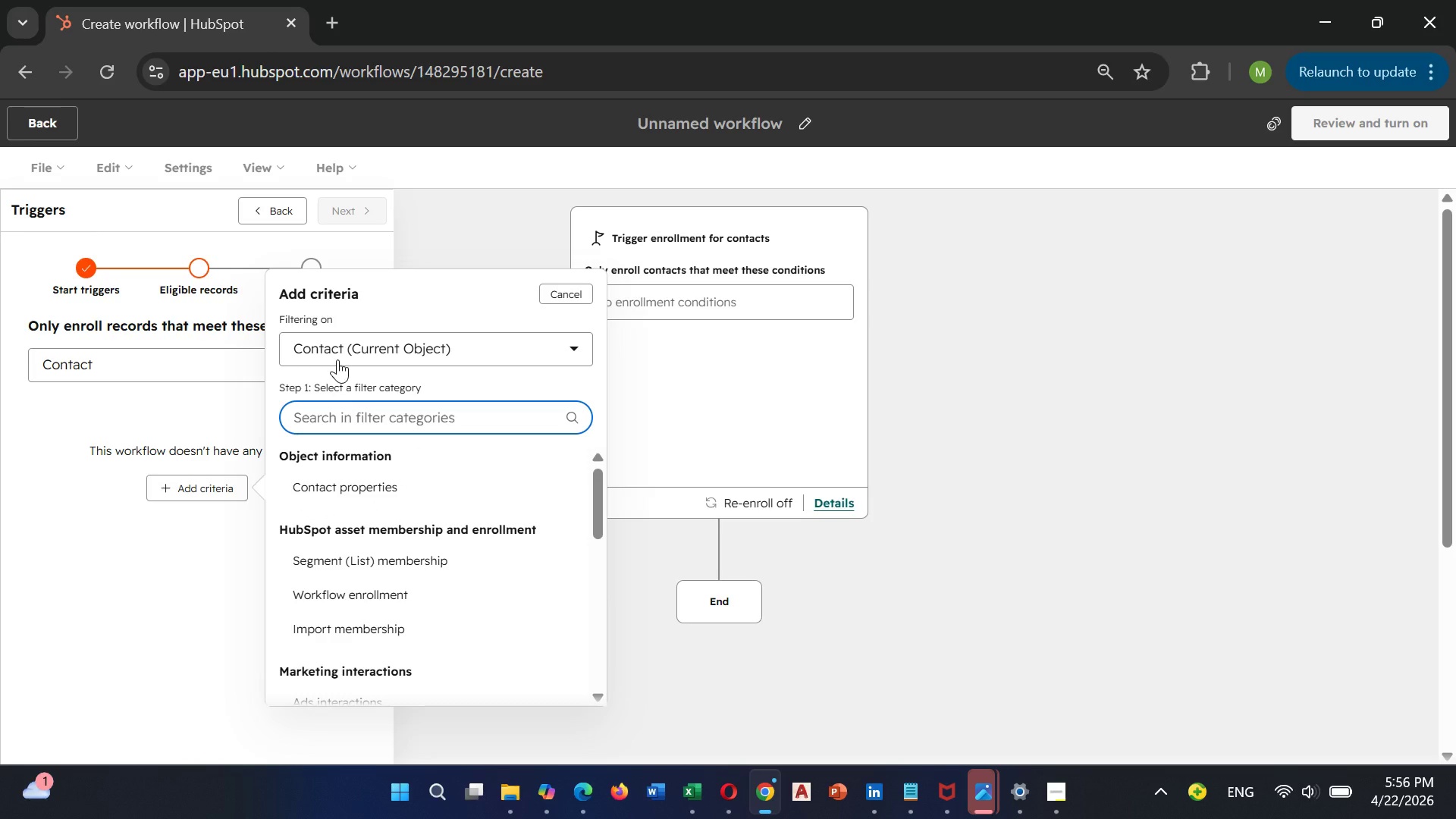 
left_click([337, 359])
 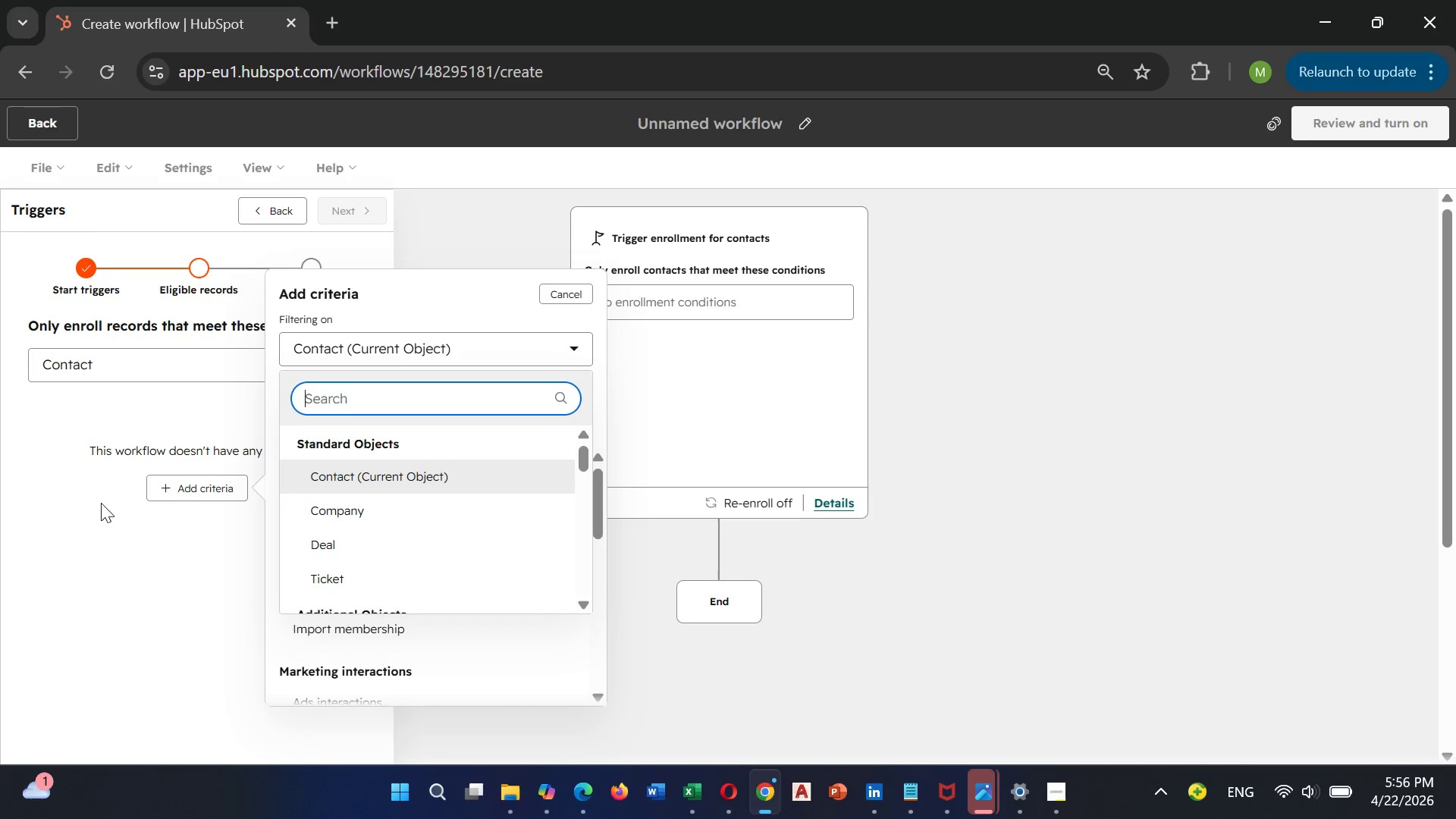 
left_click([38, 563])
 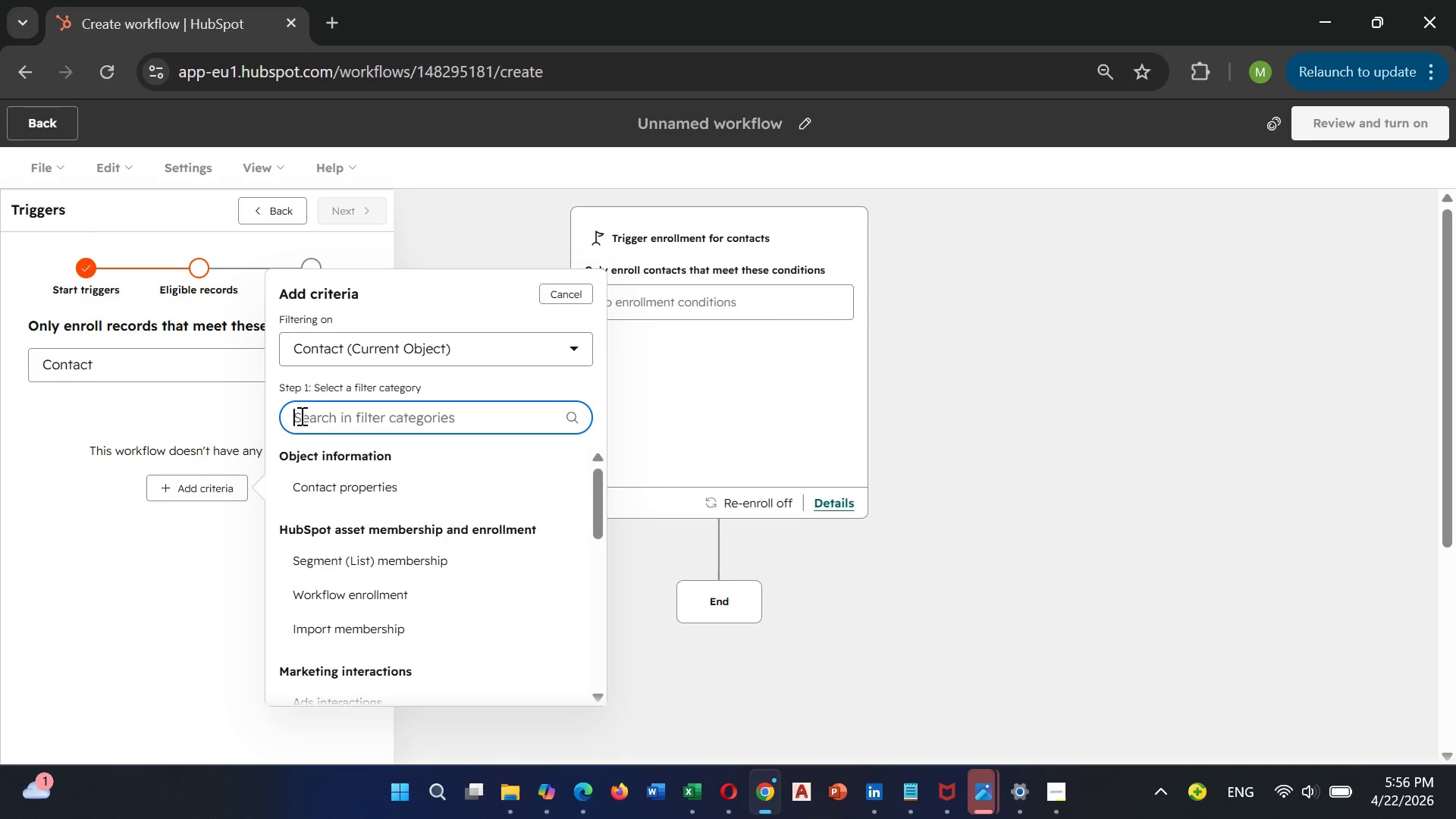 
left_click([329, 416])
 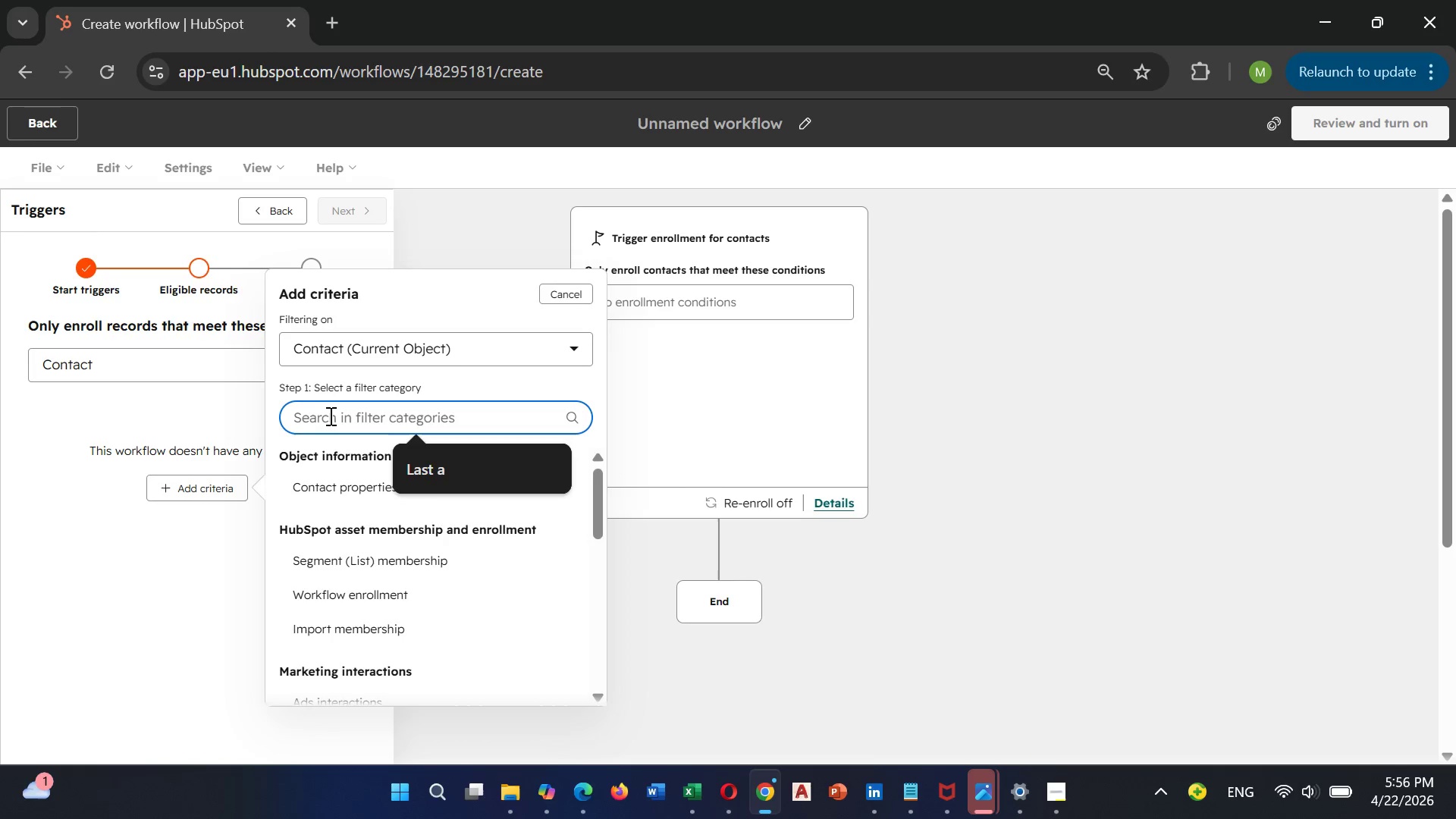 
type(Pri)
key(Backspace)
key(Backspace)
key(Backspace)
 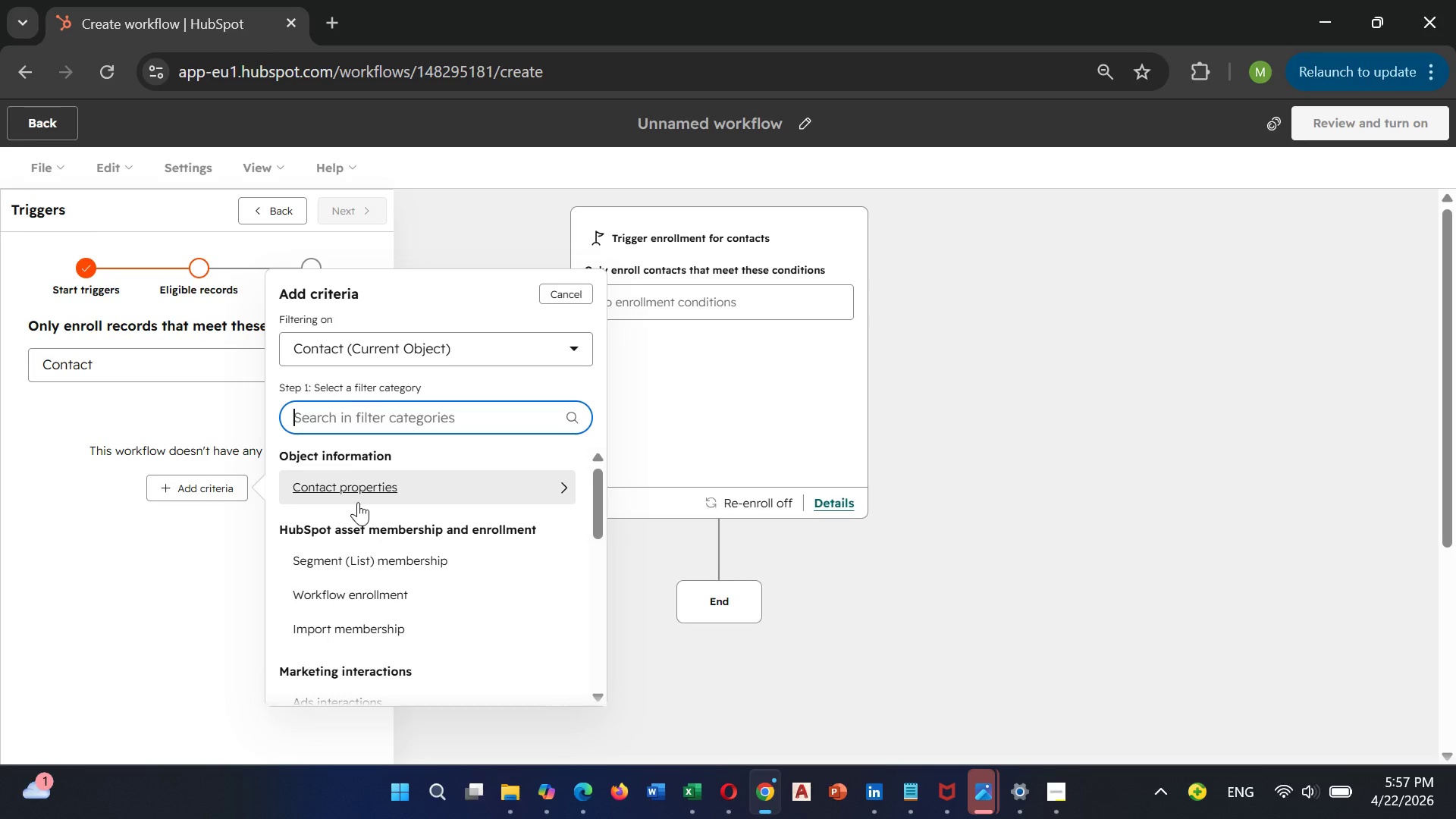 
left_click([343, 480])
 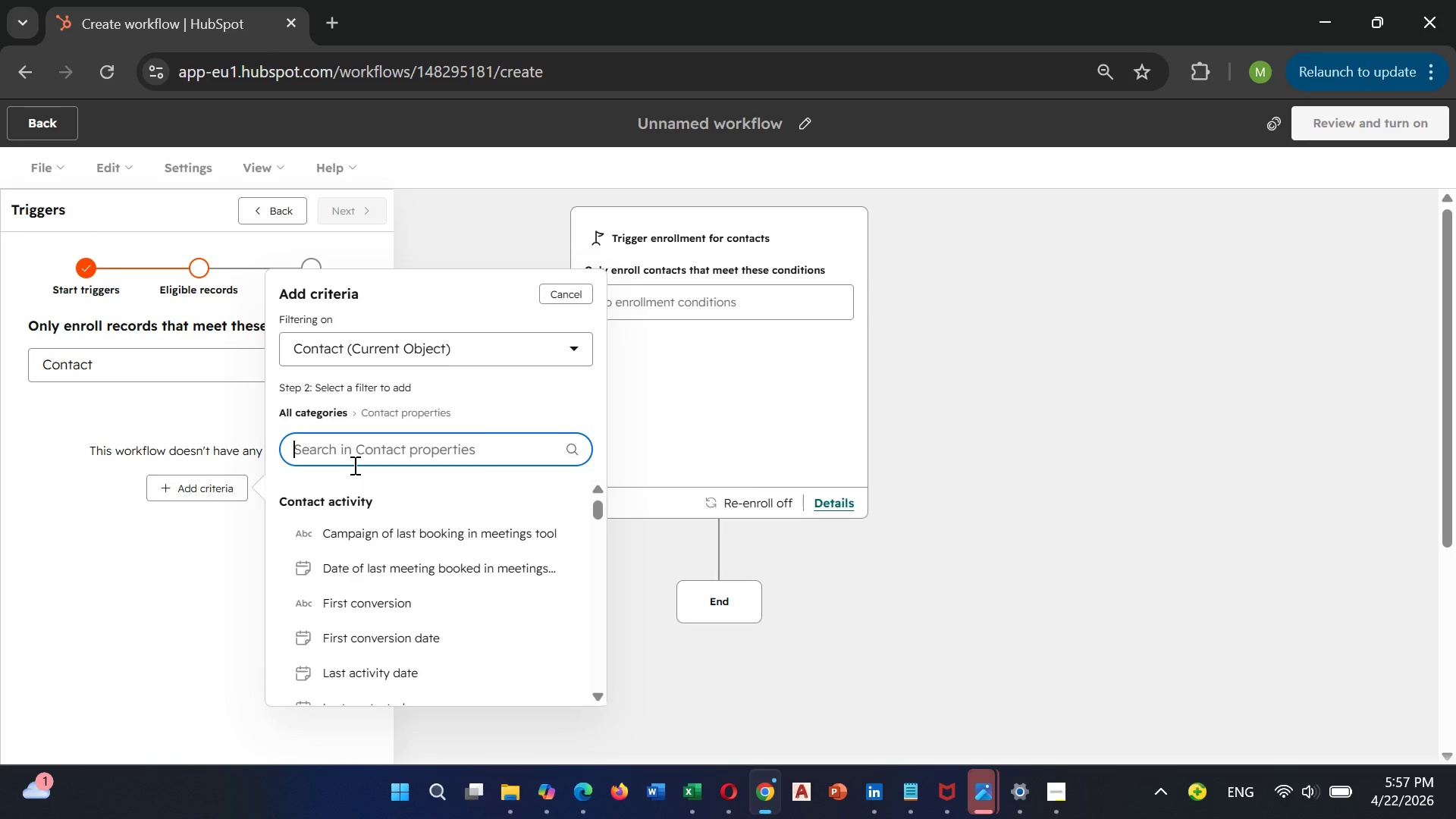 
type(Pr)
 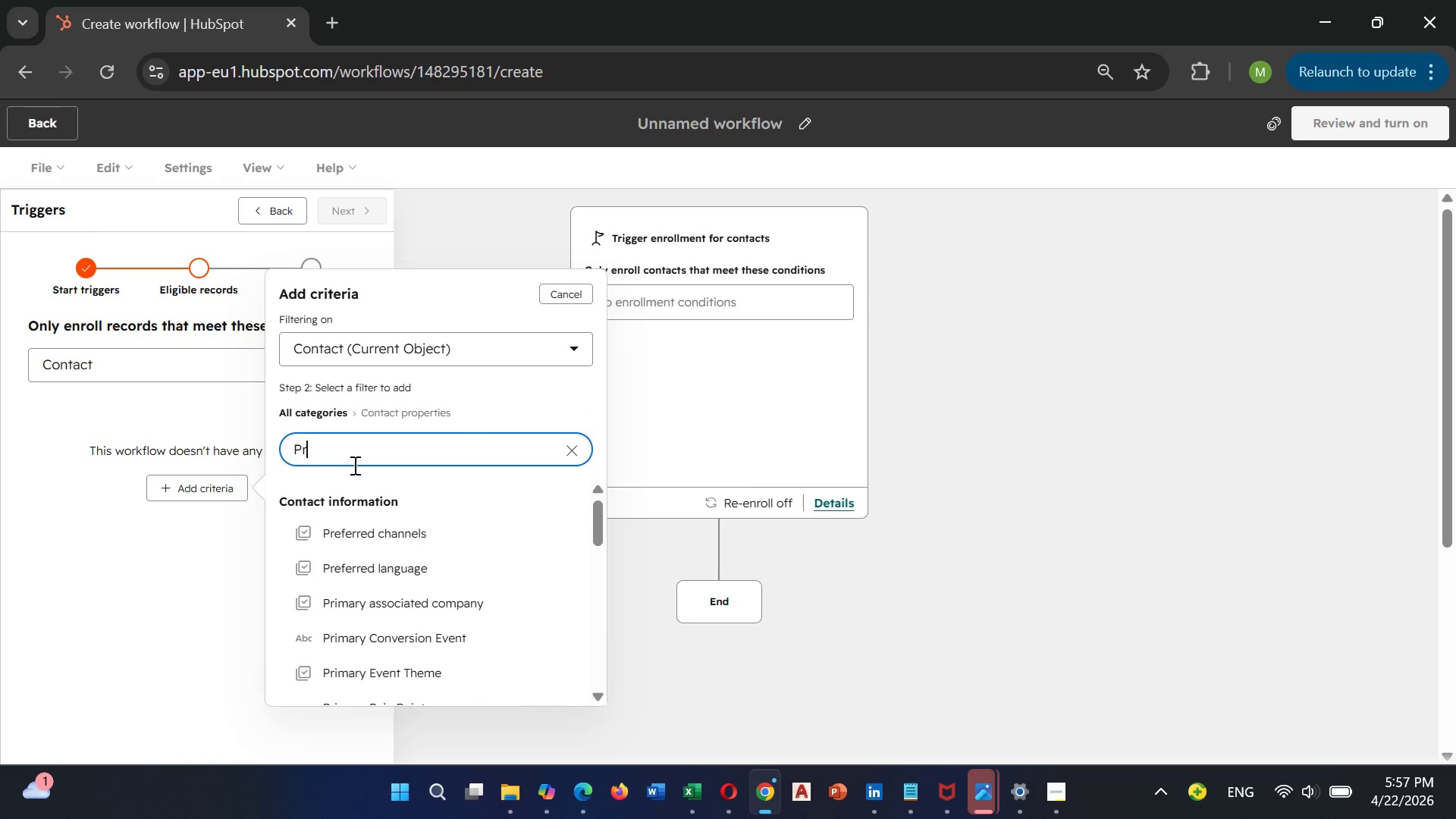 
type(imary)
 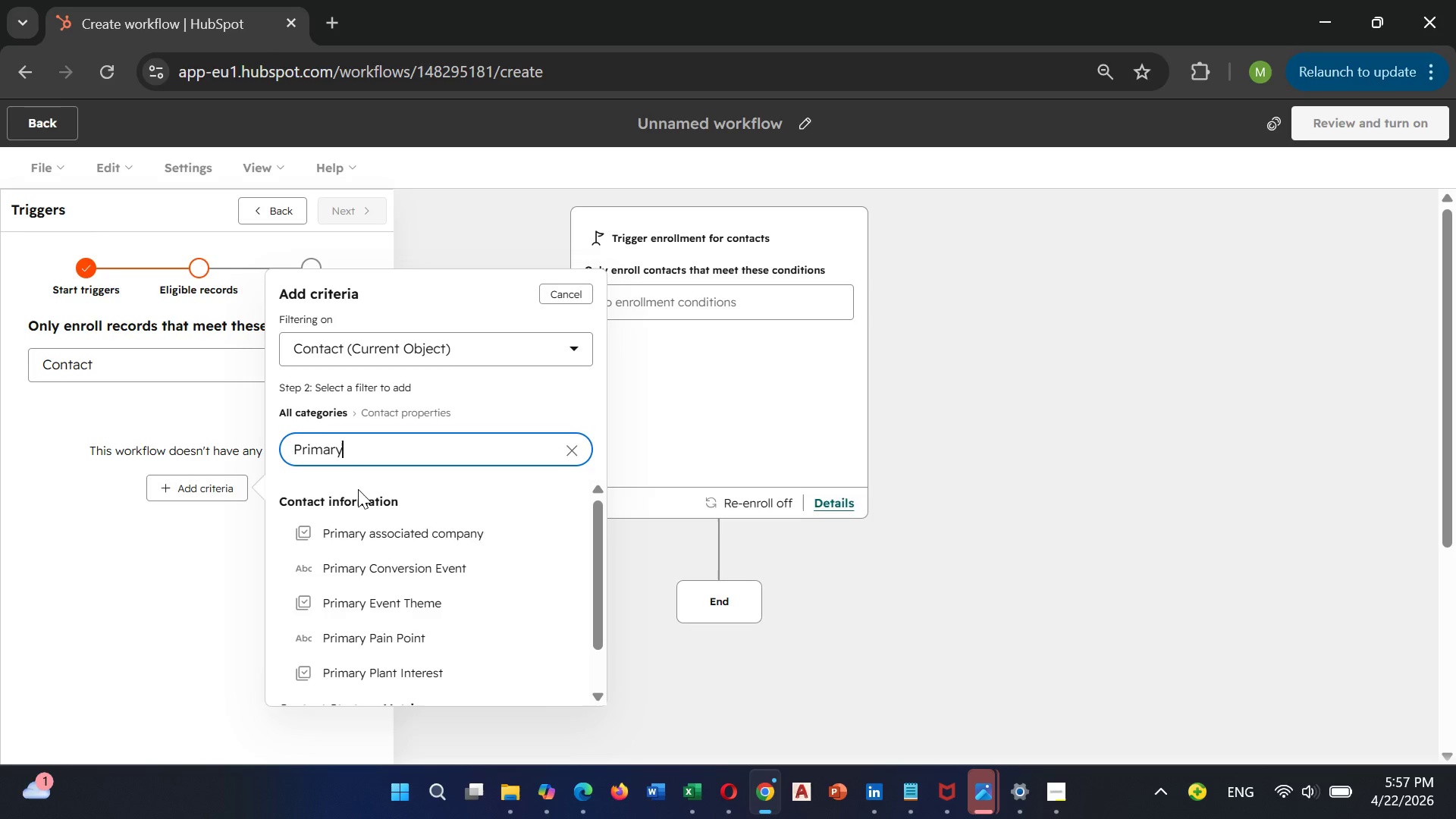 
left_click([334, 670])
 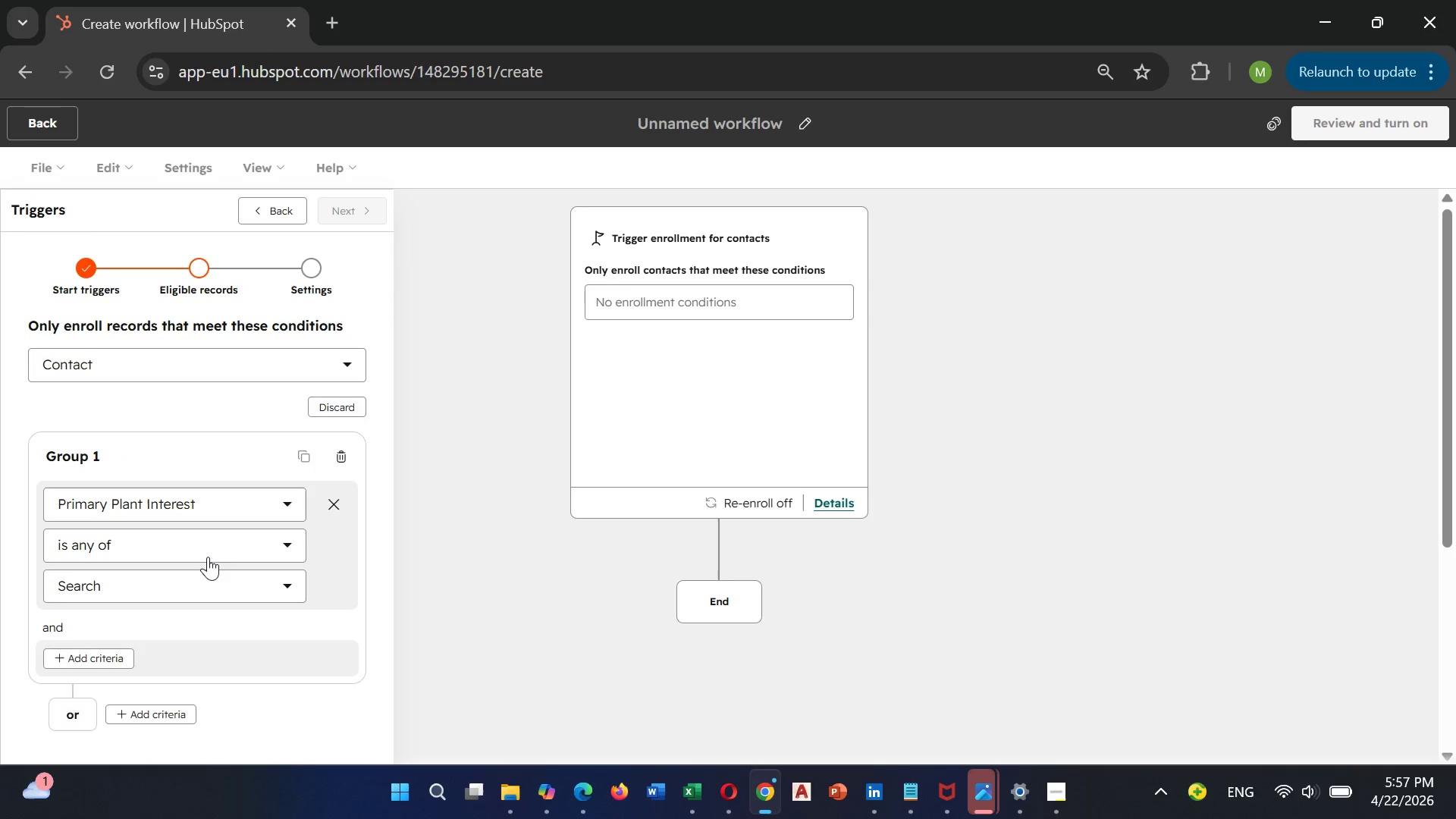 
wait(6.11)
 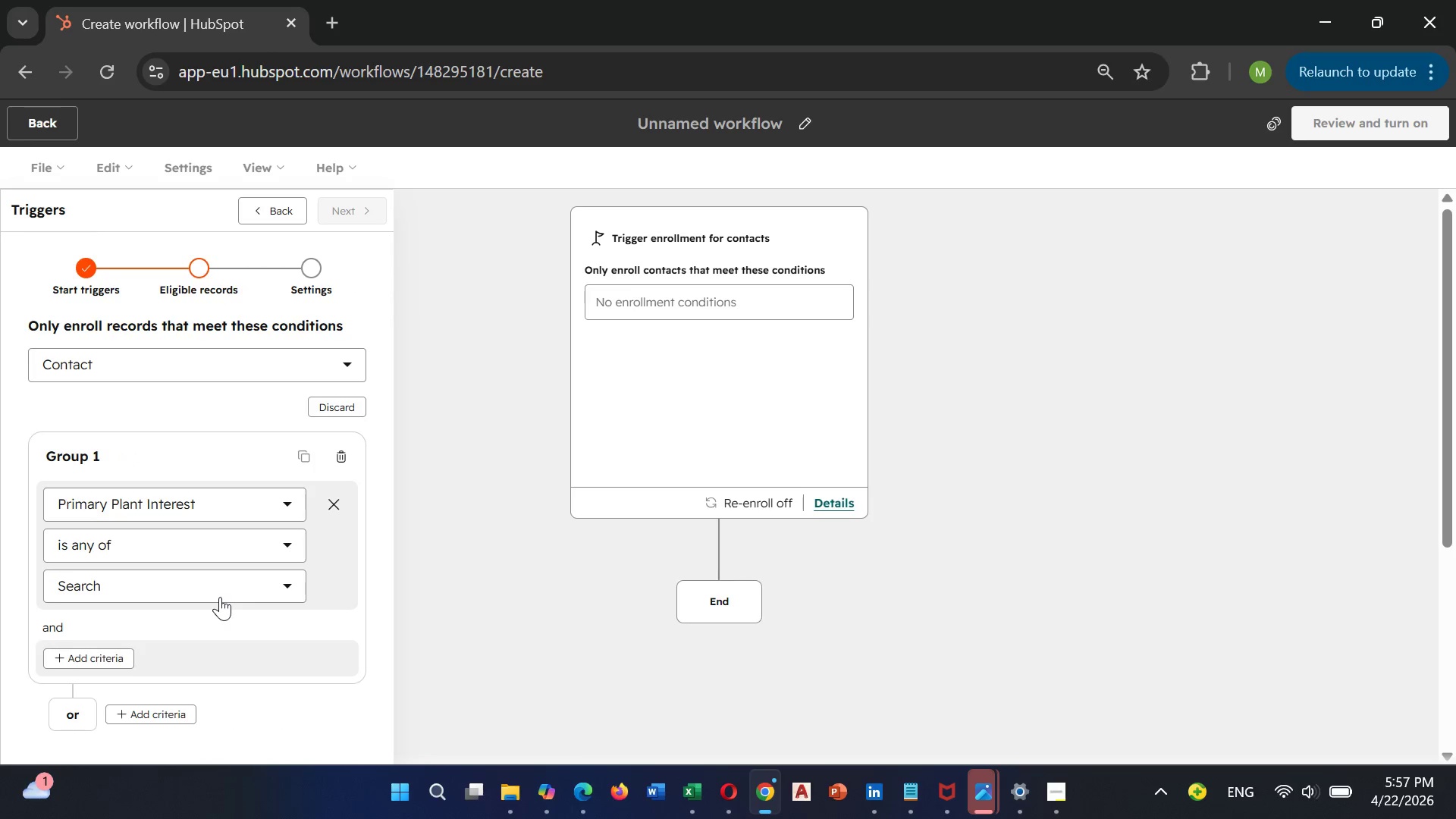 
left_click([171, 541])
 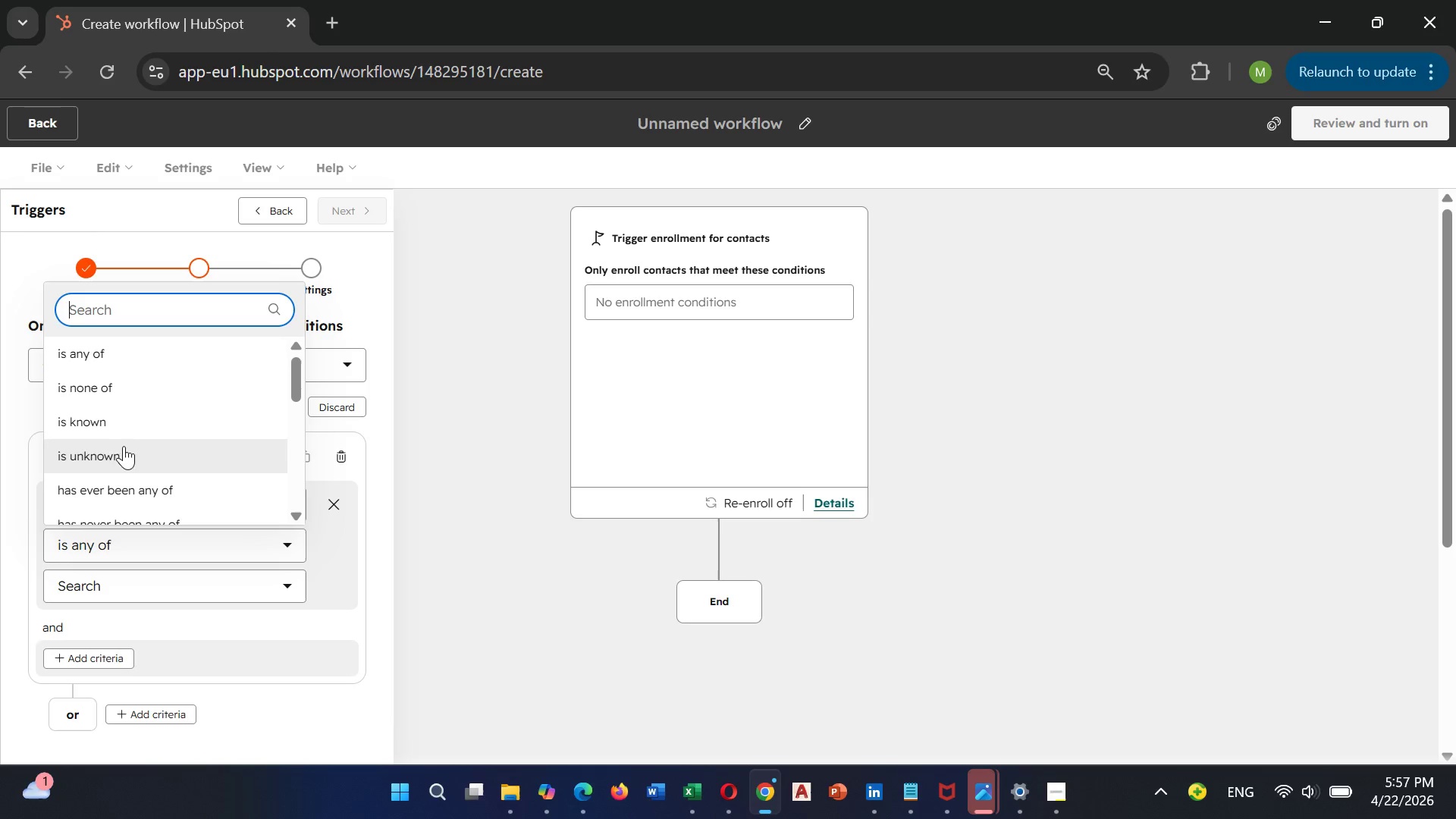 
left_click([113, 427])
 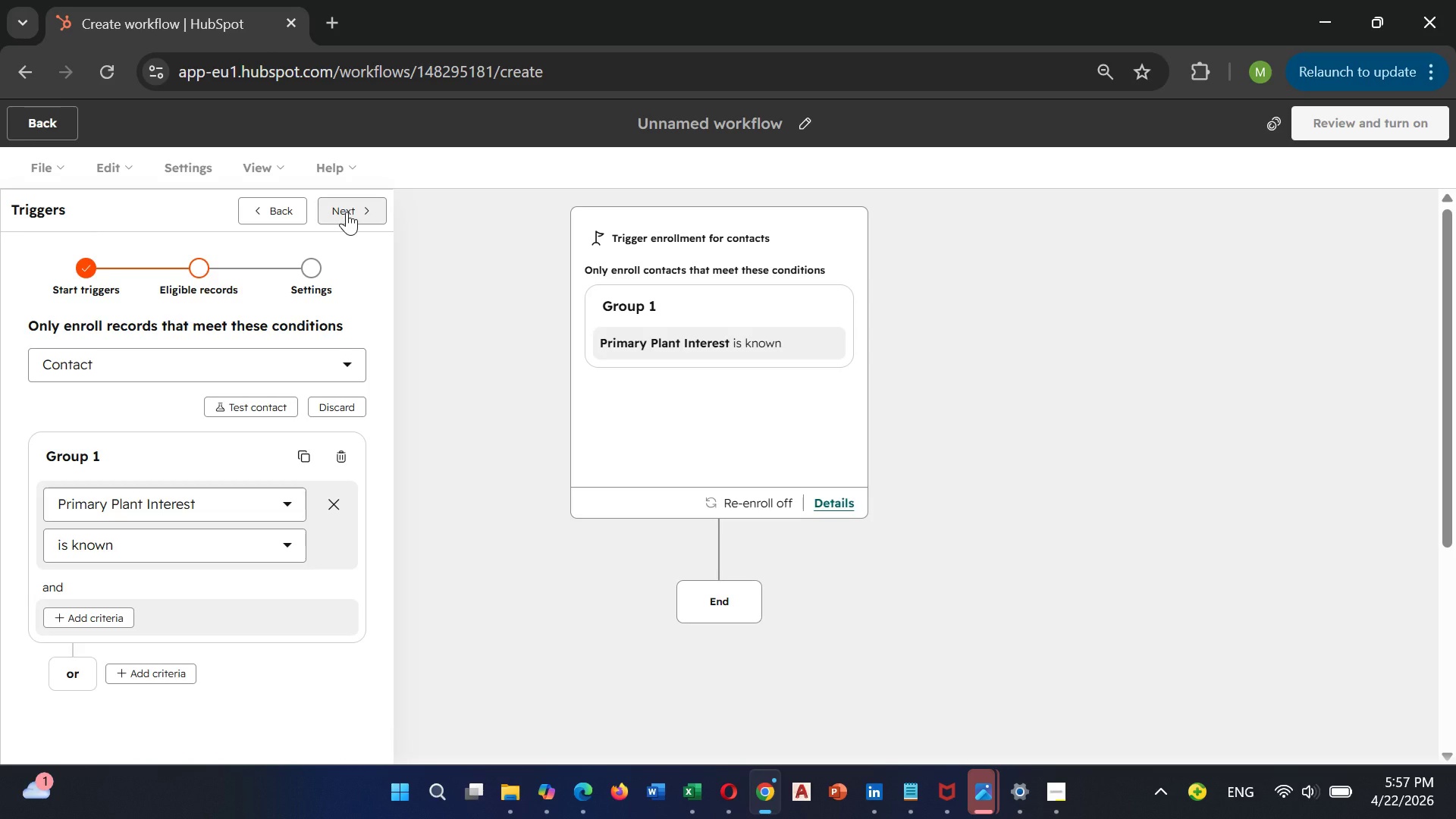 
left_click([347, 212])
 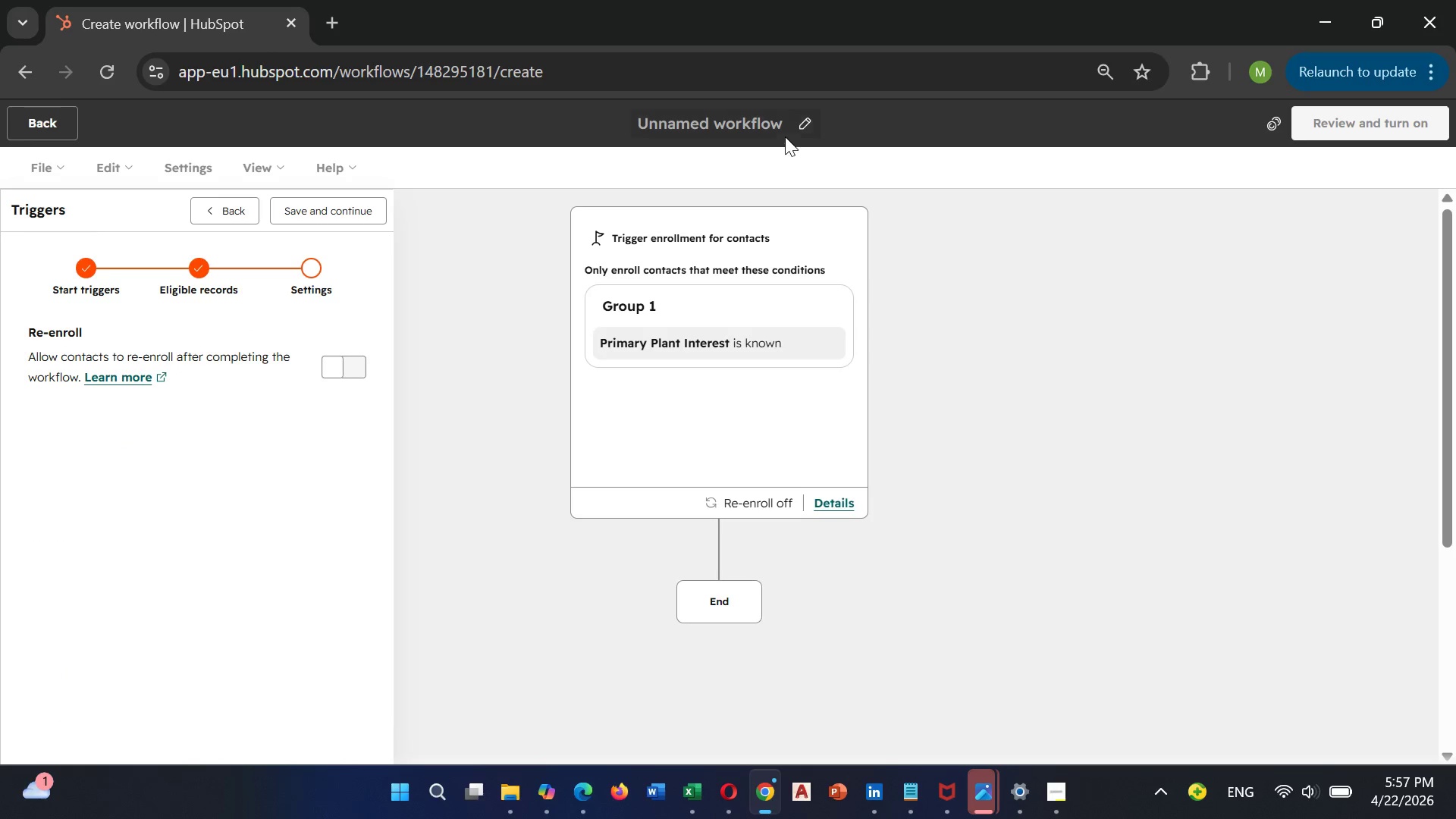 
left_click([802, 127])
 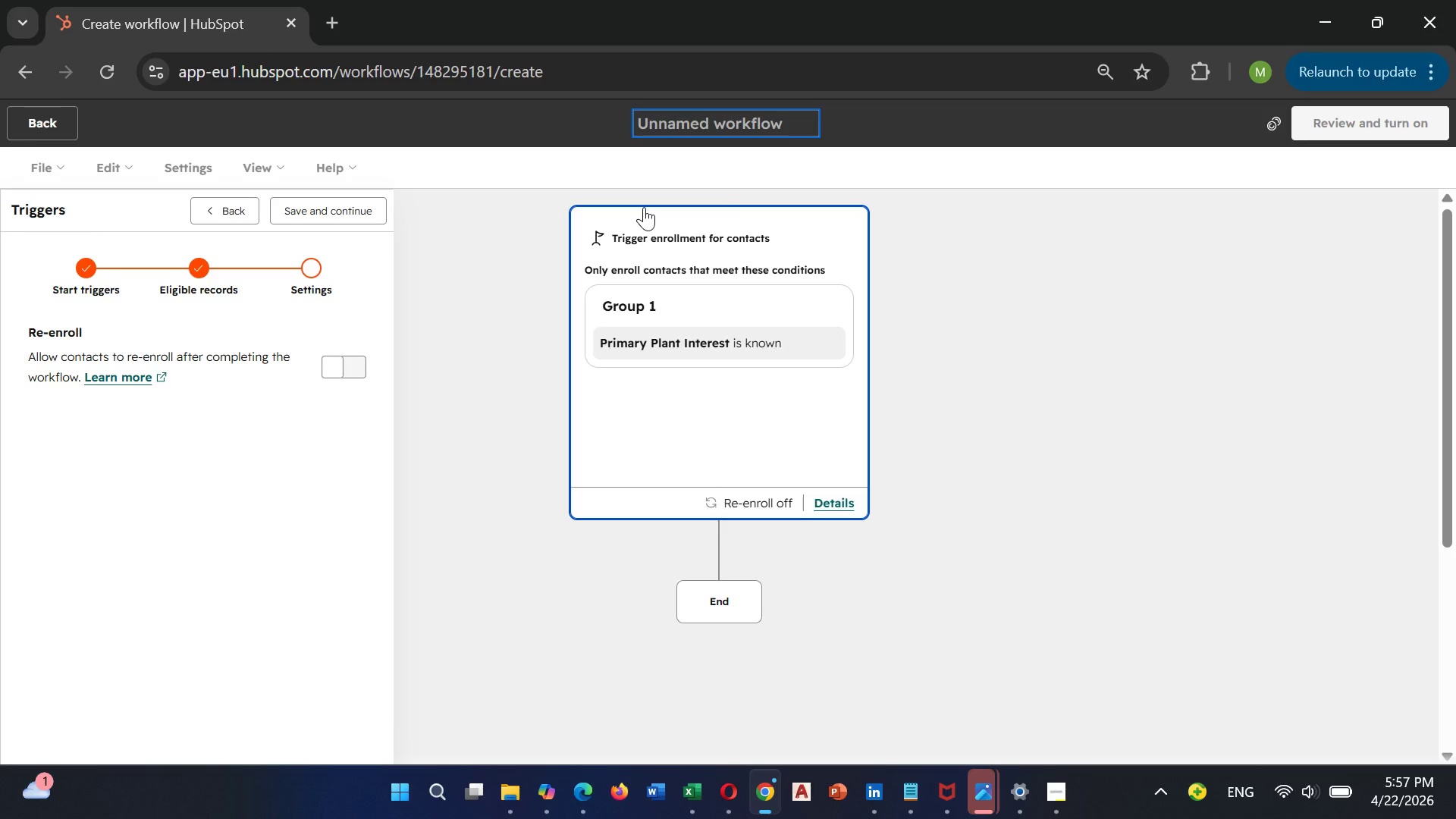 
wait(7.81)
 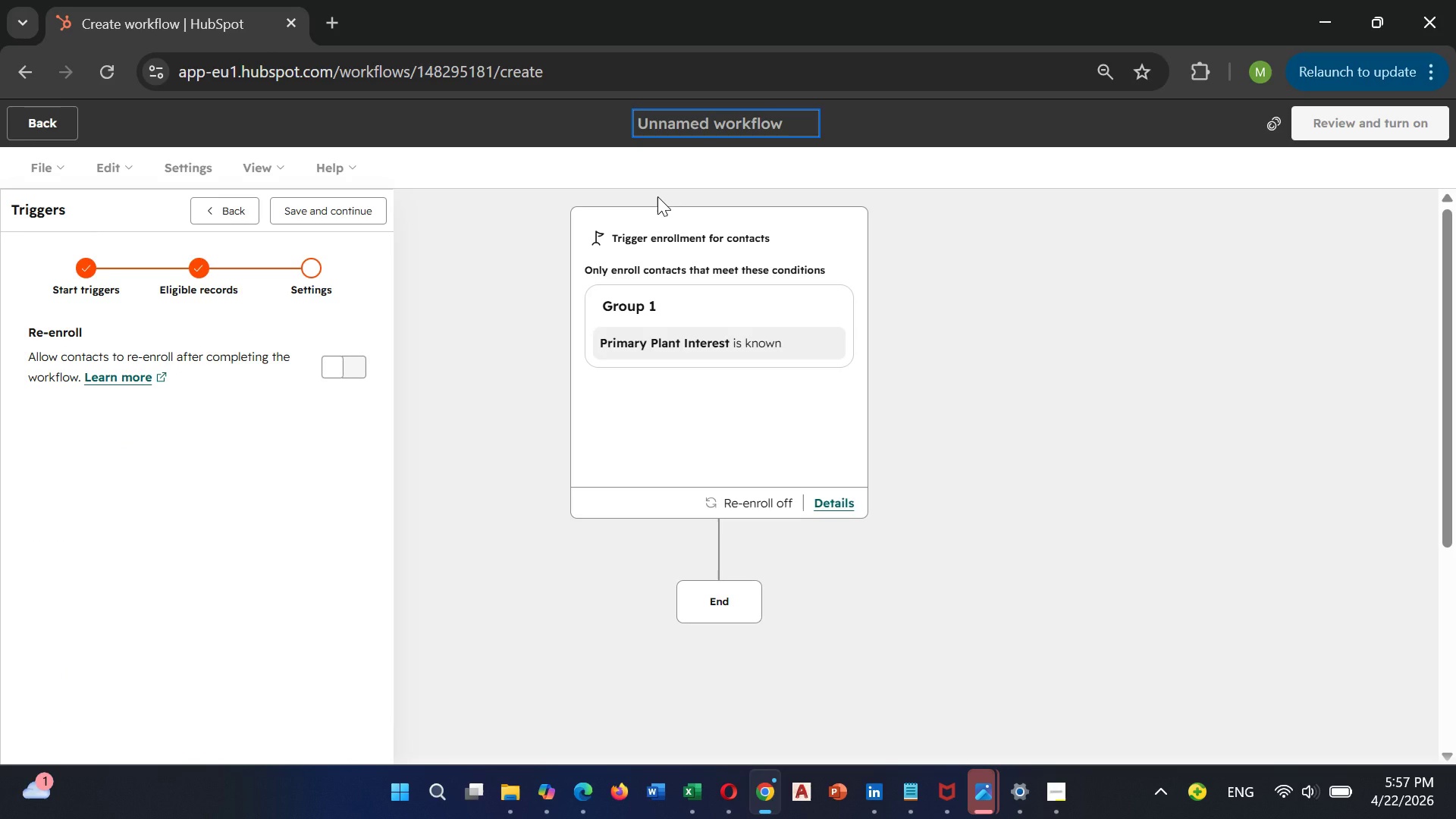 
type(Verdant)
 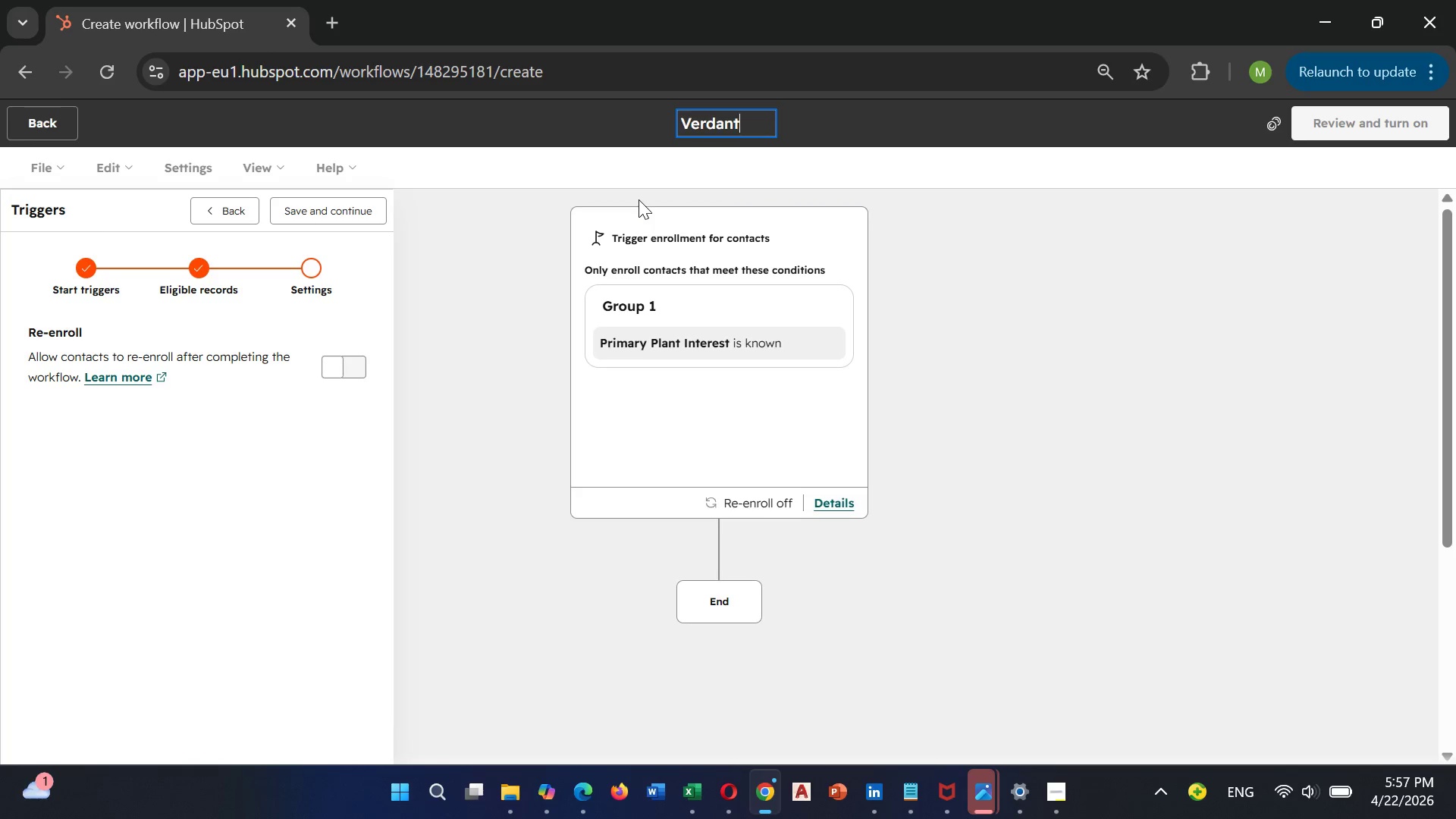 
type( Reach - Plant Inte)
 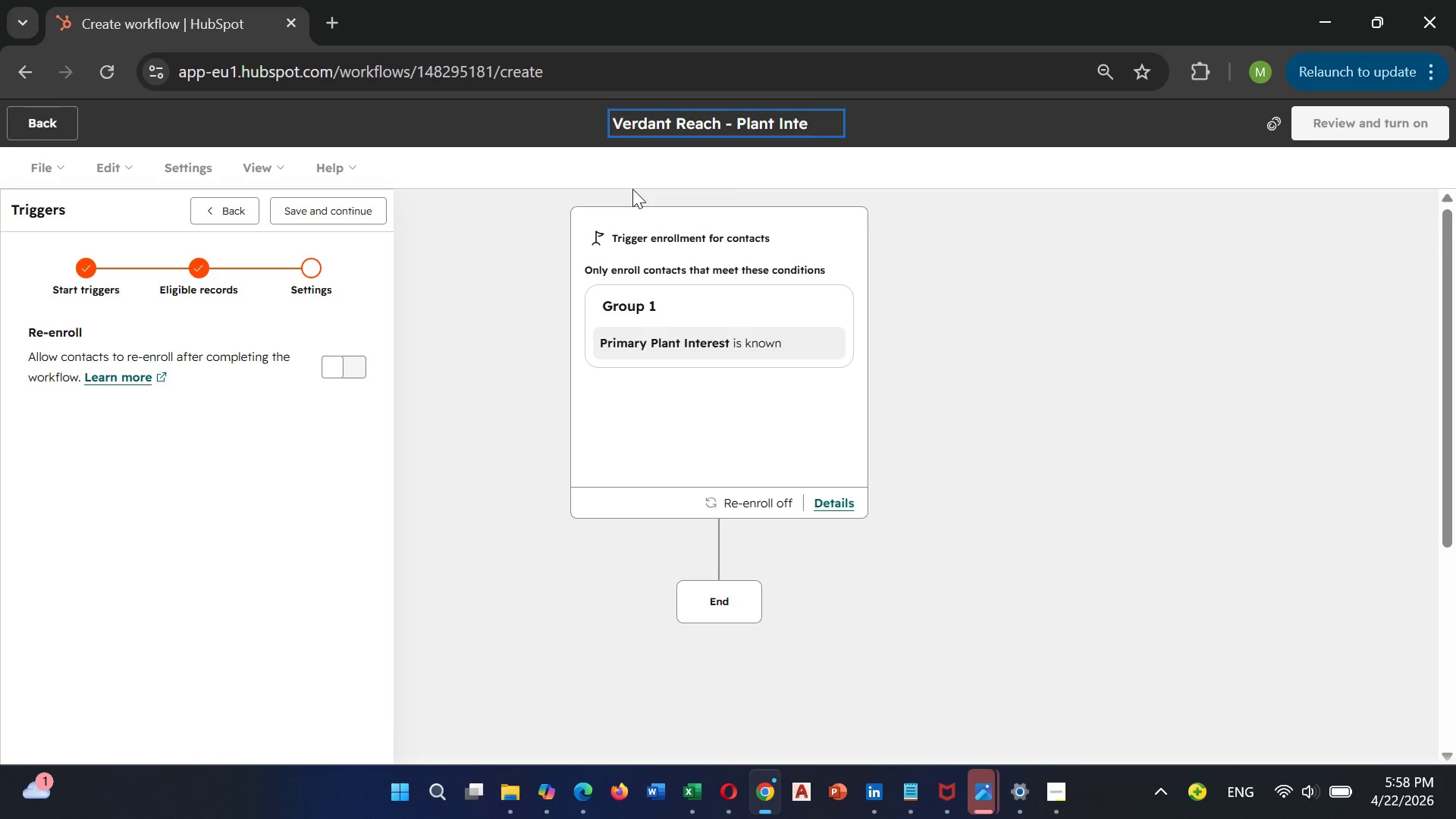 
type(rest)
 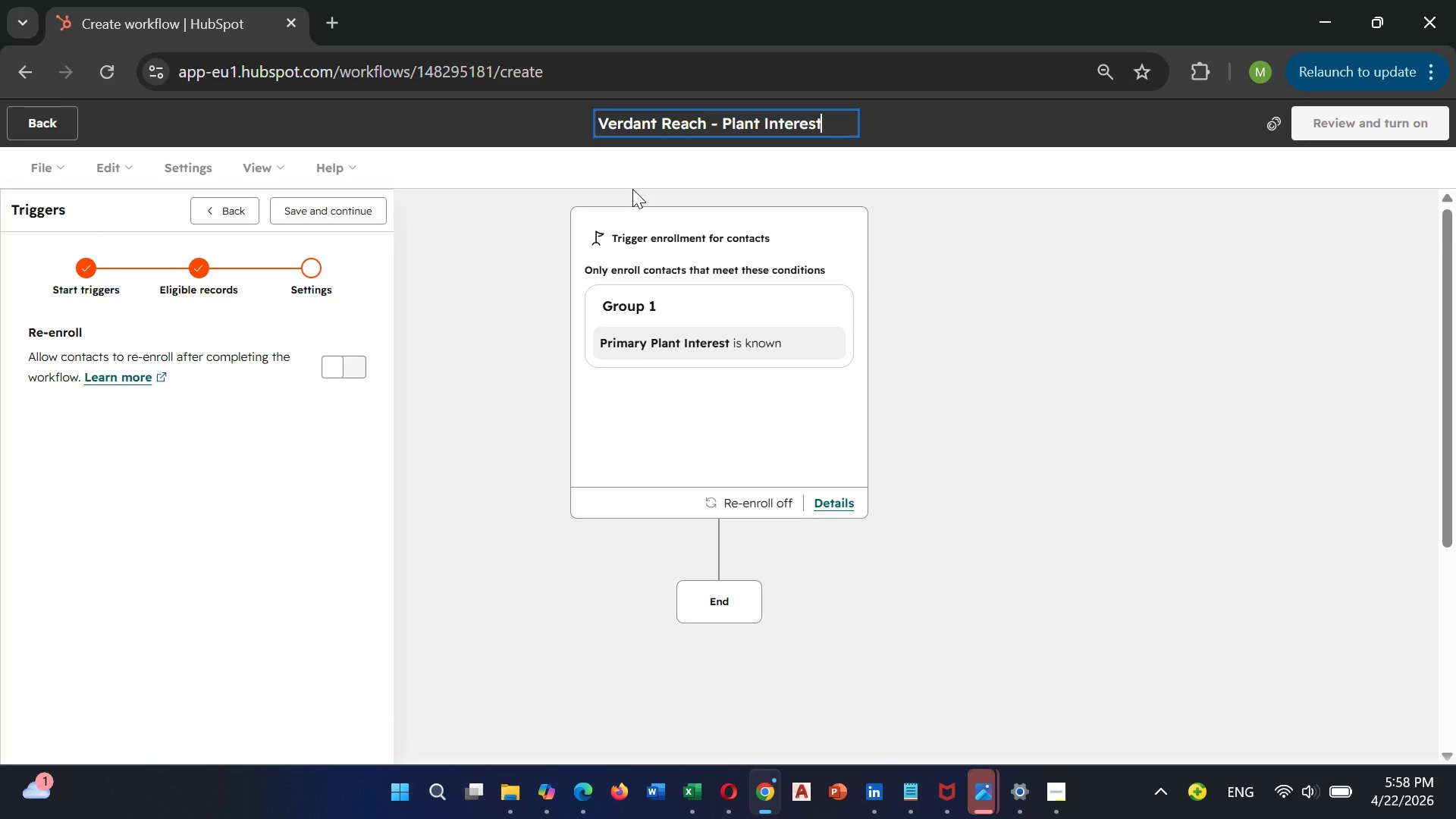 
type( Nurture)
 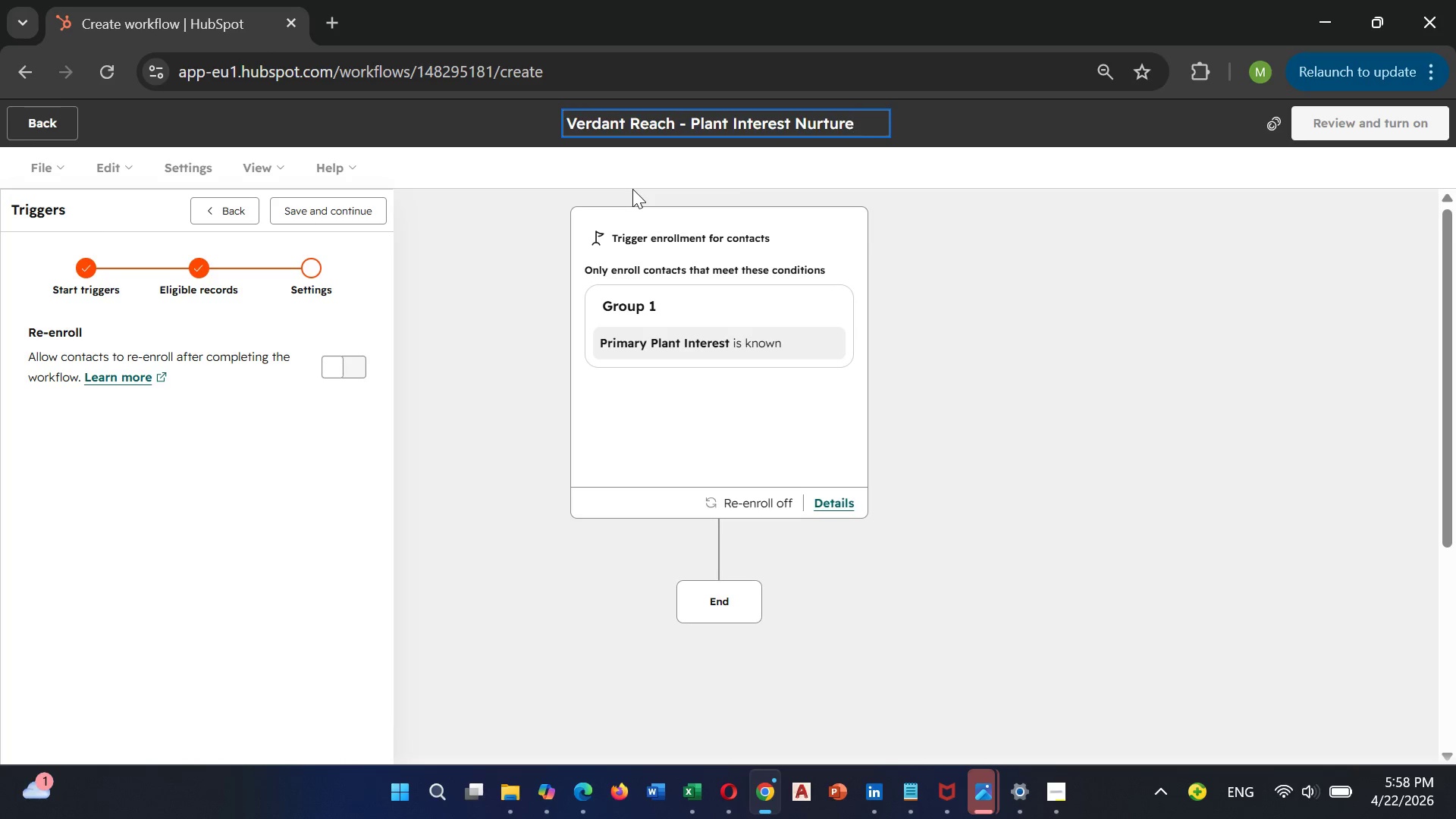 
wait(10.31)
 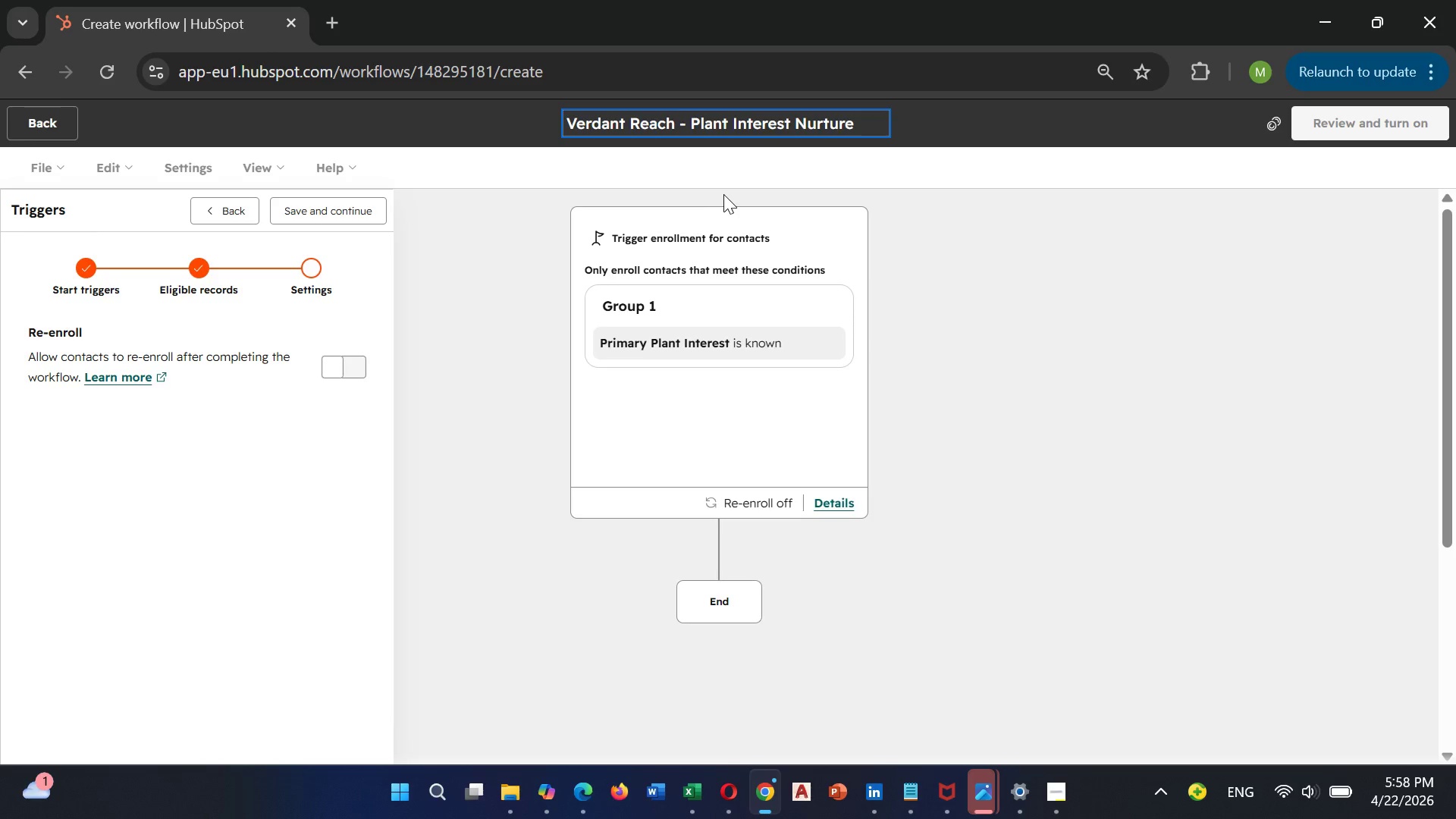 
left_click([980, 123])
 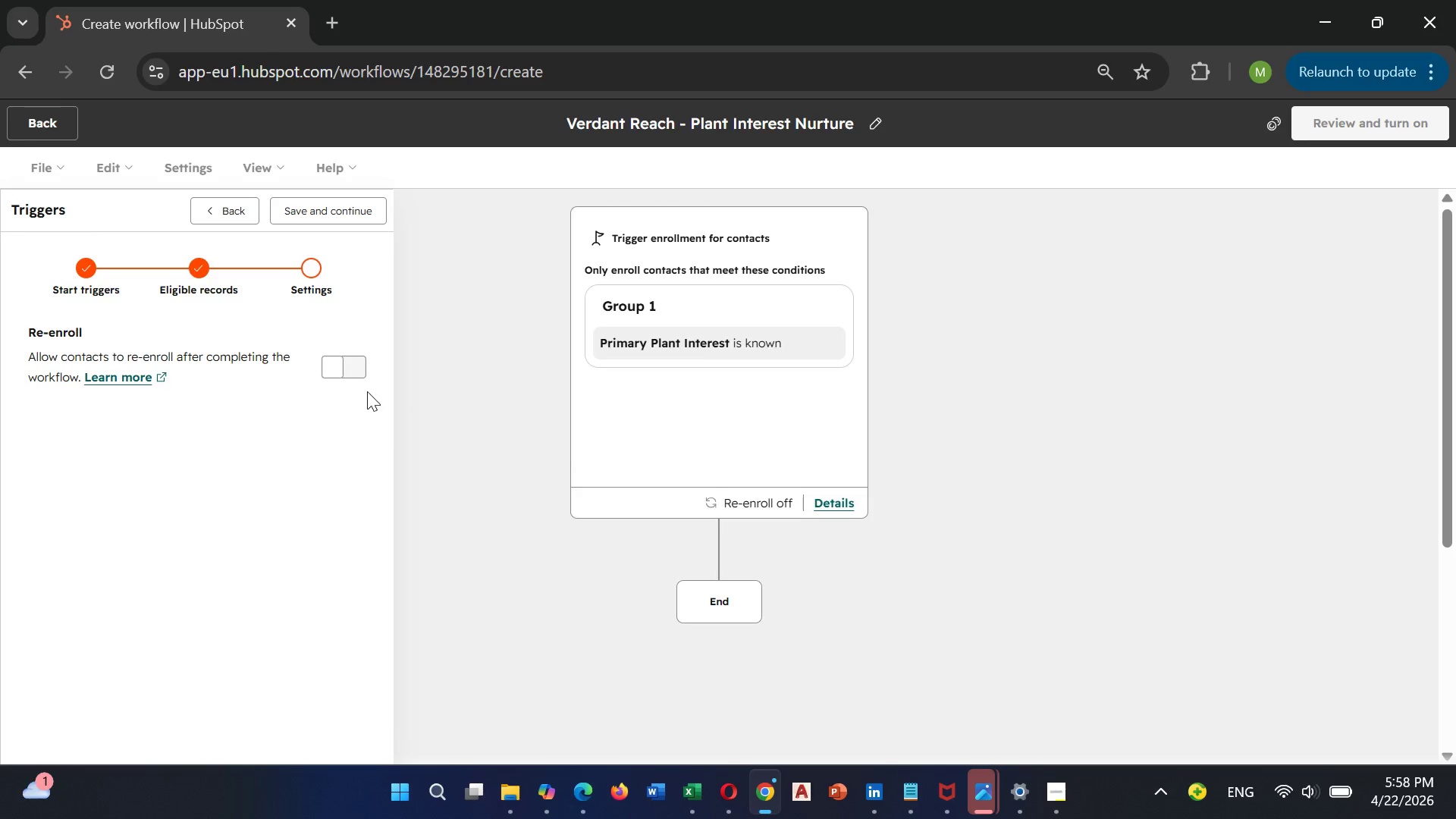 
left_click([344, 370])
 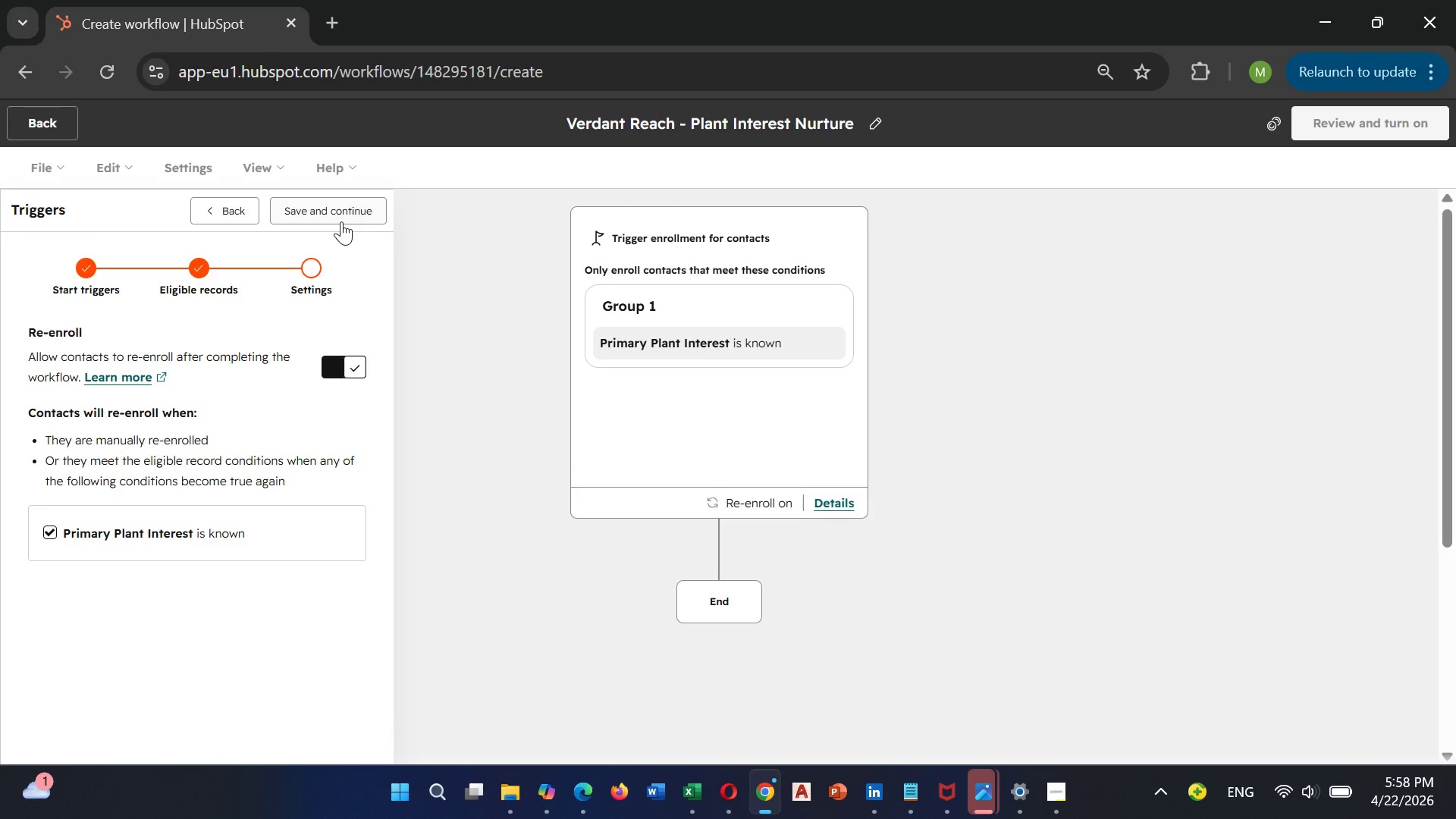 
left_click([339, 214])
 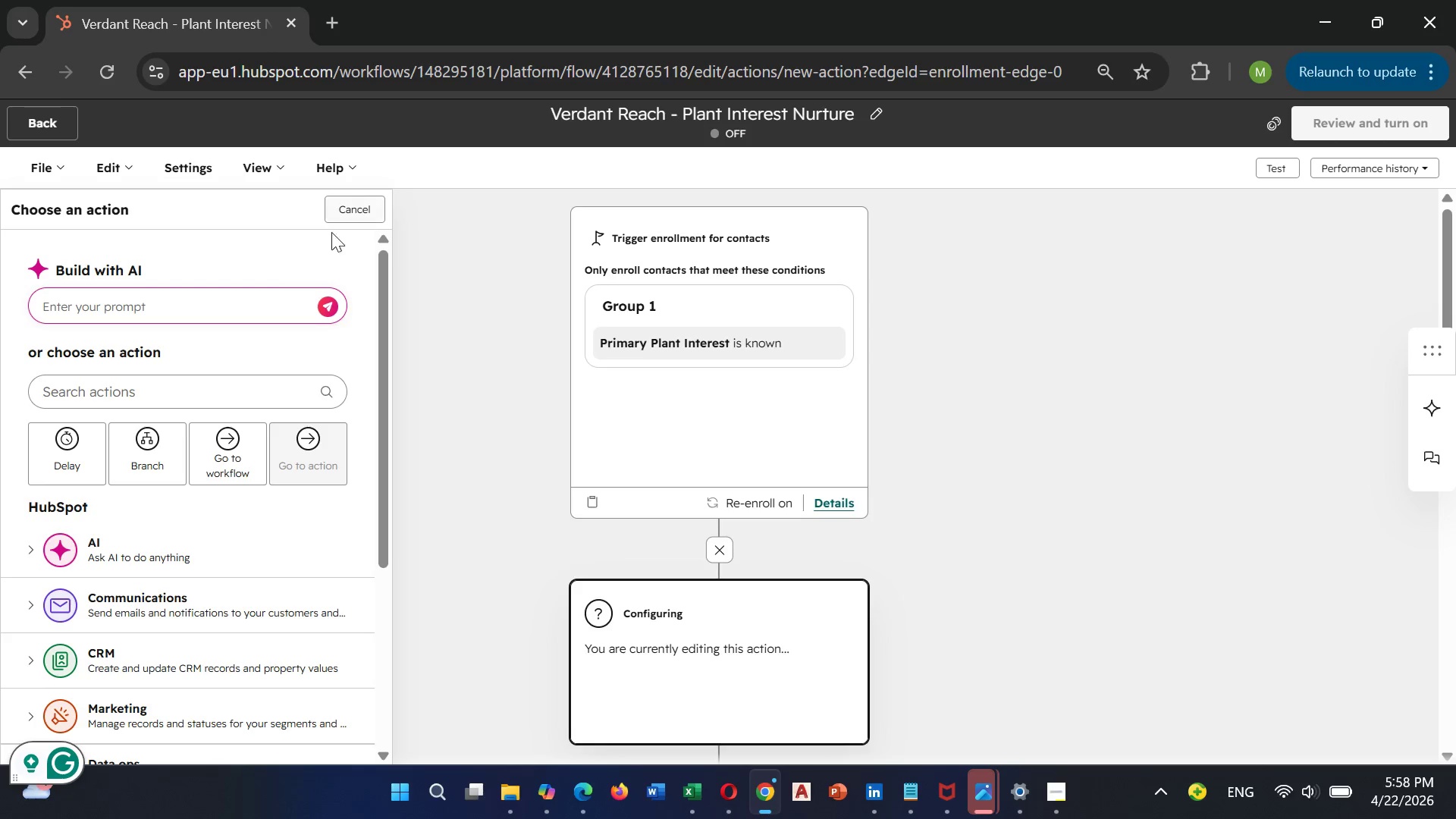 
wait(8.0)
 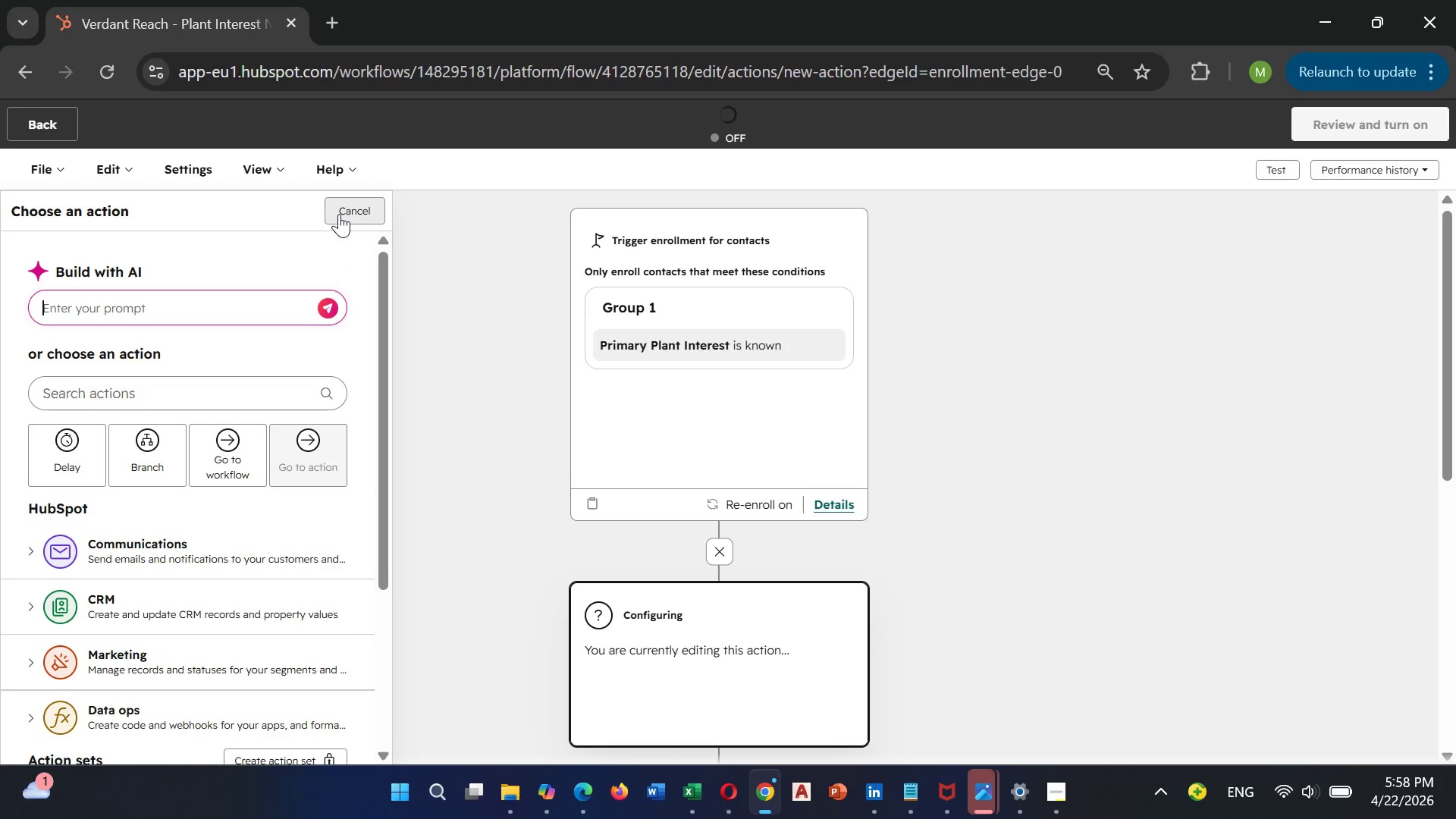 
left_click([155, 451])
 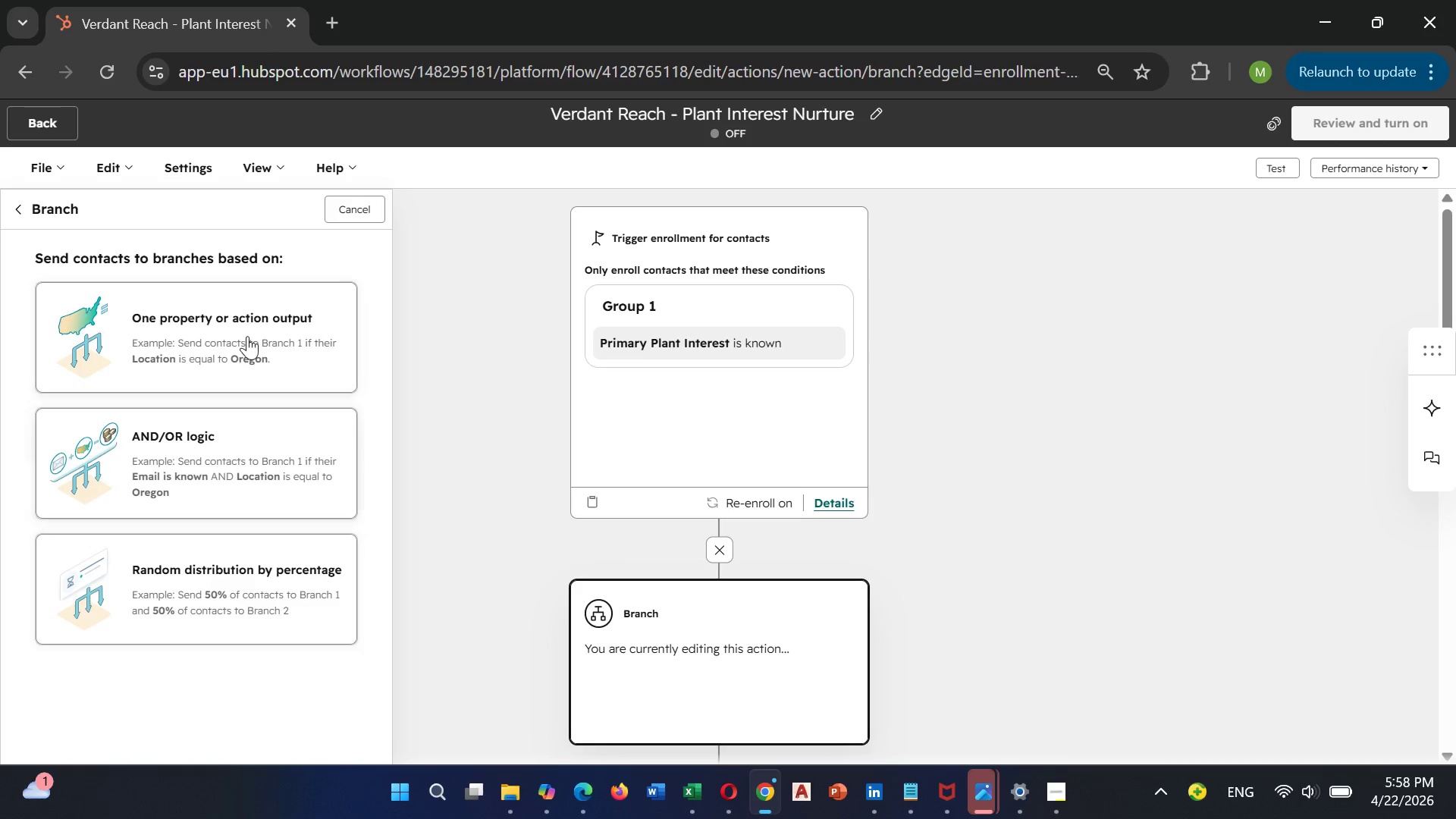 
left_click([251, 330])
 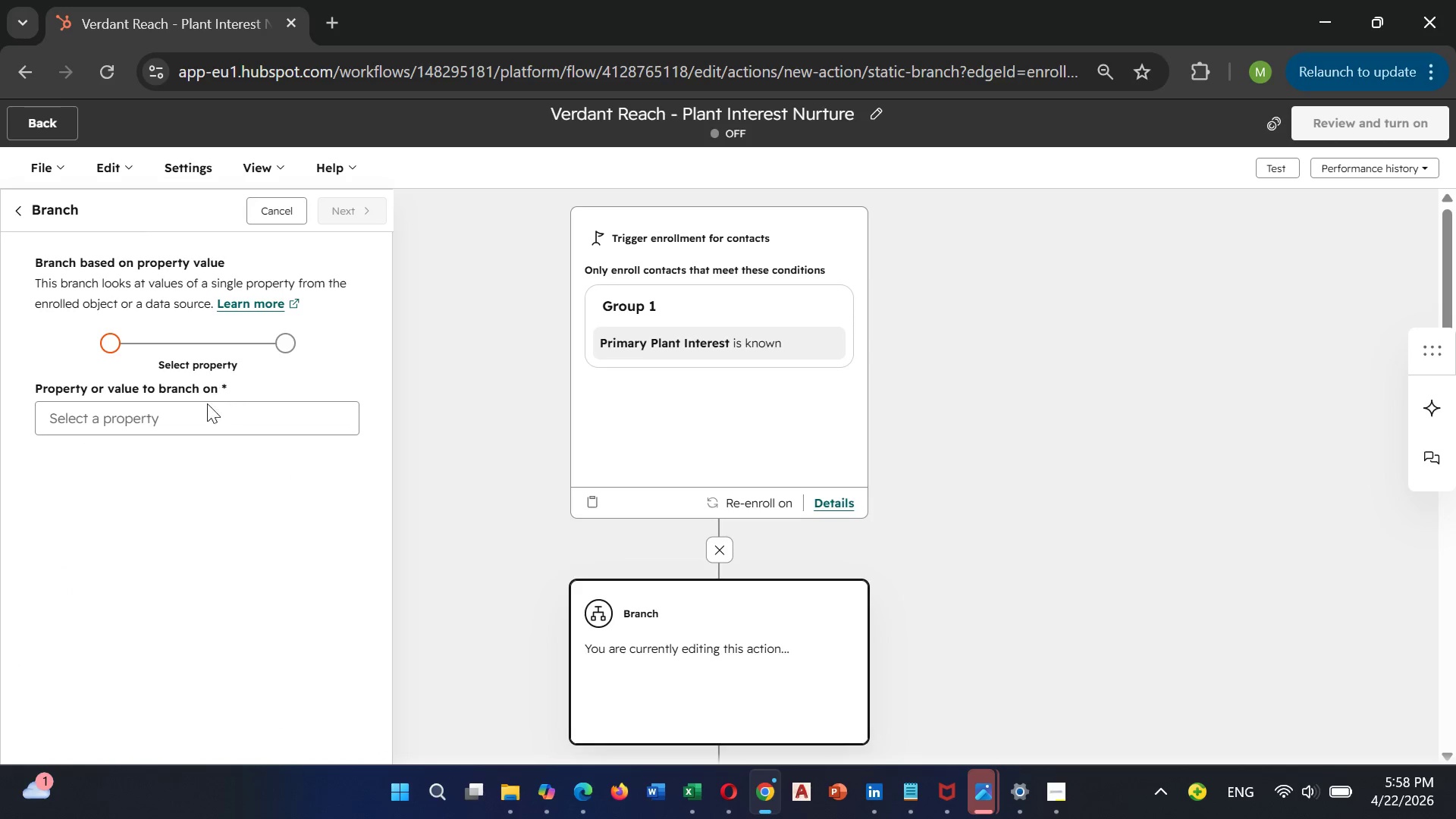 
left_click([195, 417])
 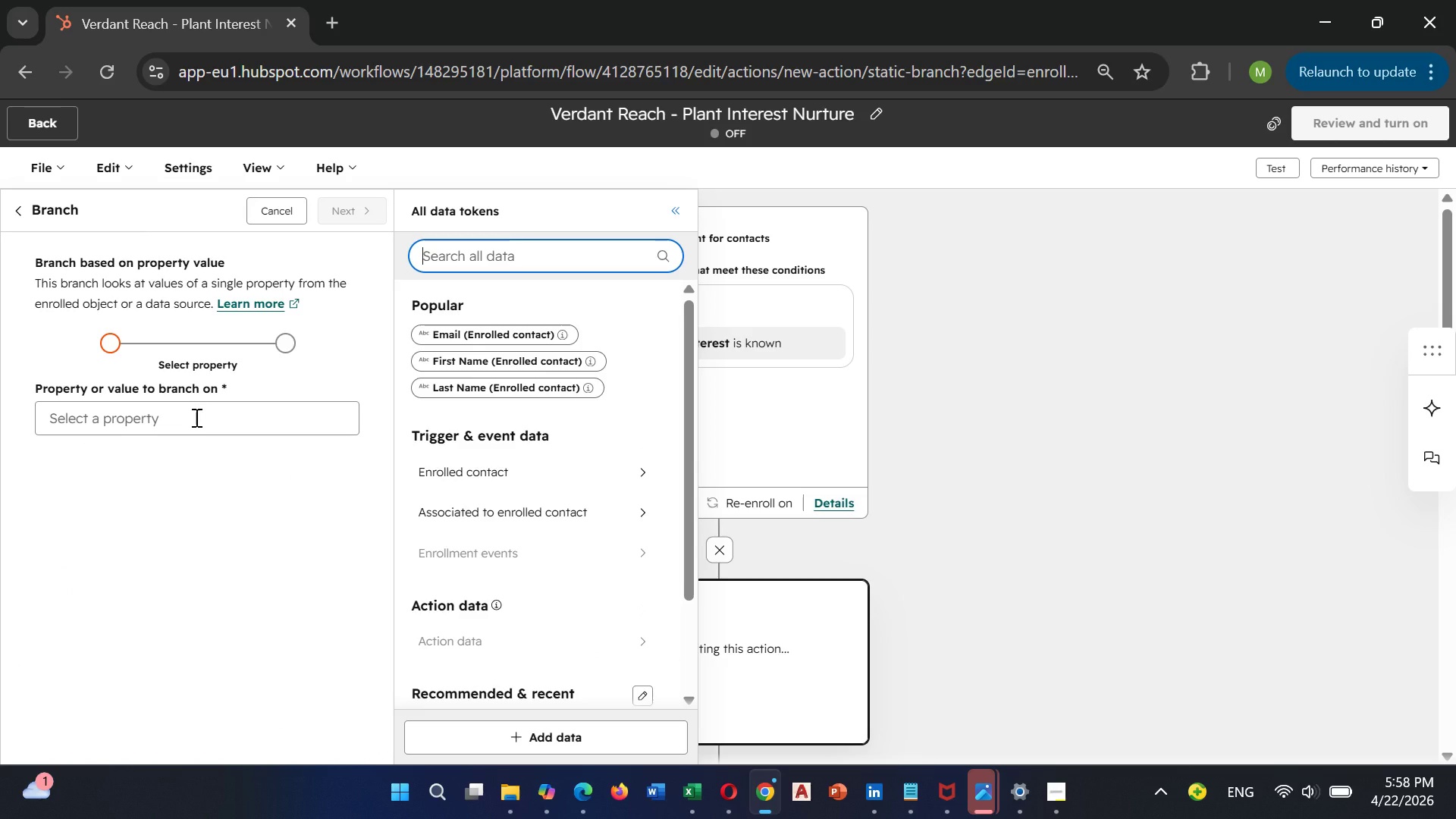 
wait(5.2)
 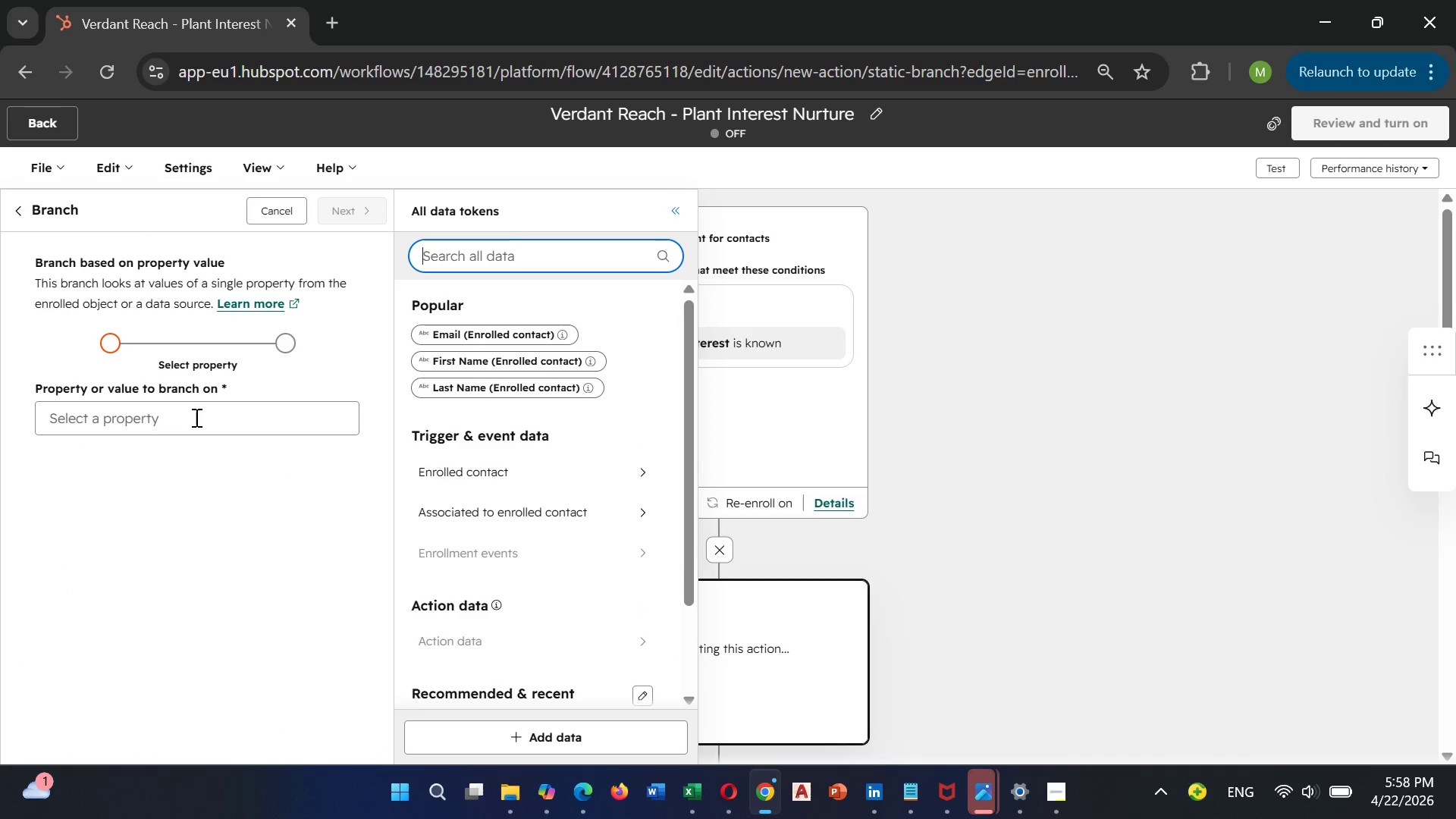 
type(Primary)
 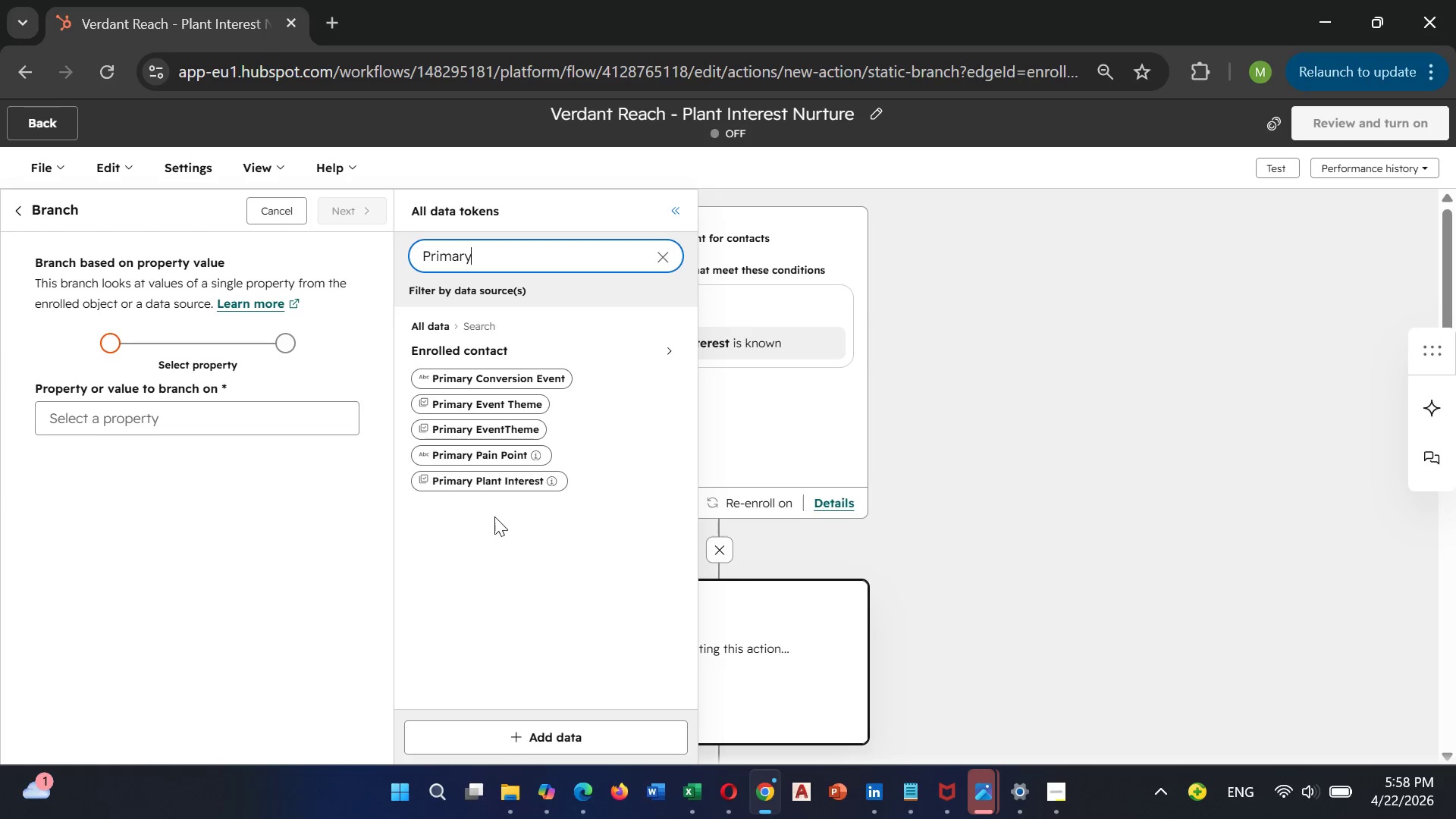 
left_click([493, 492])
 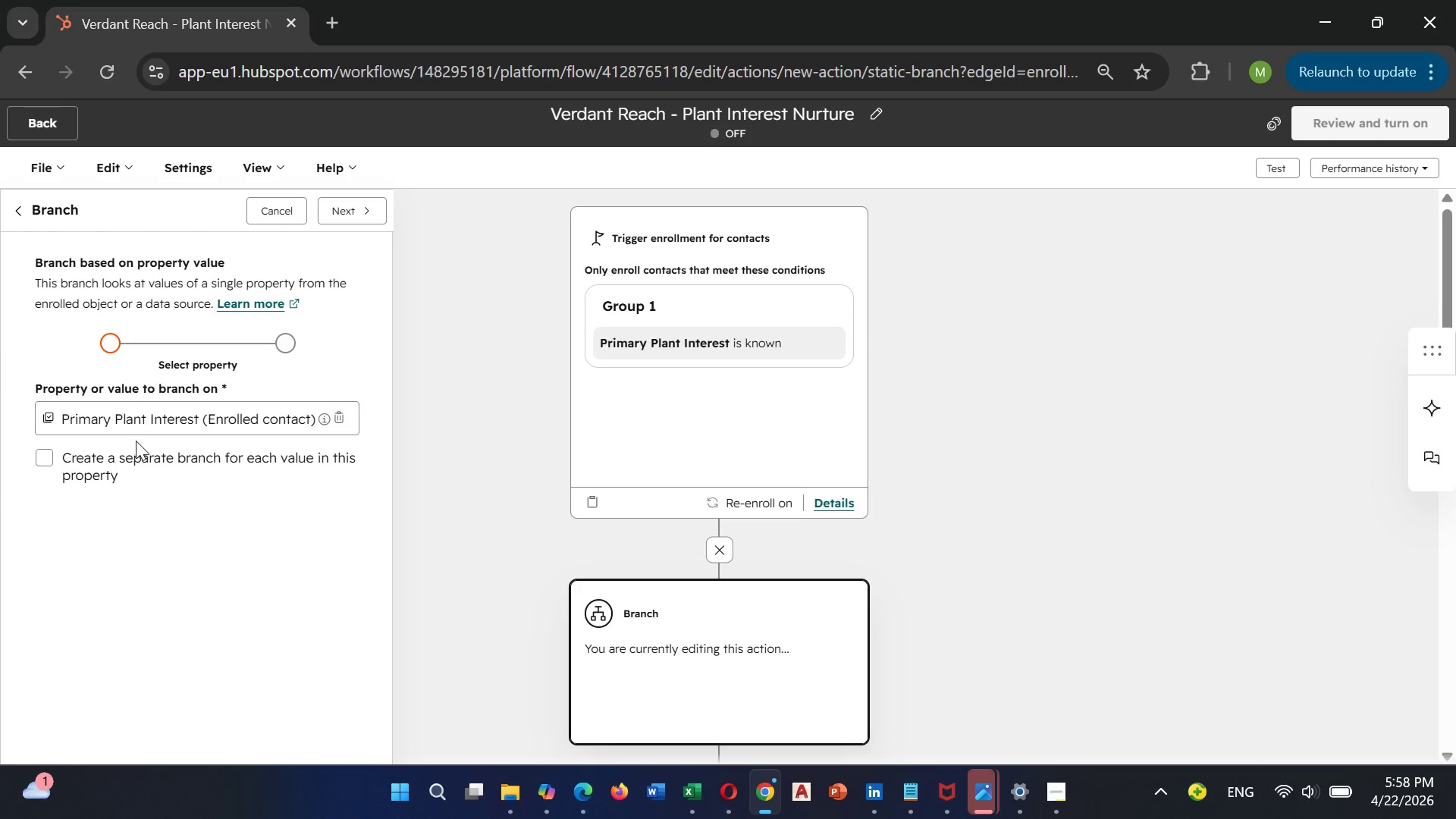 
wait(5.05)
 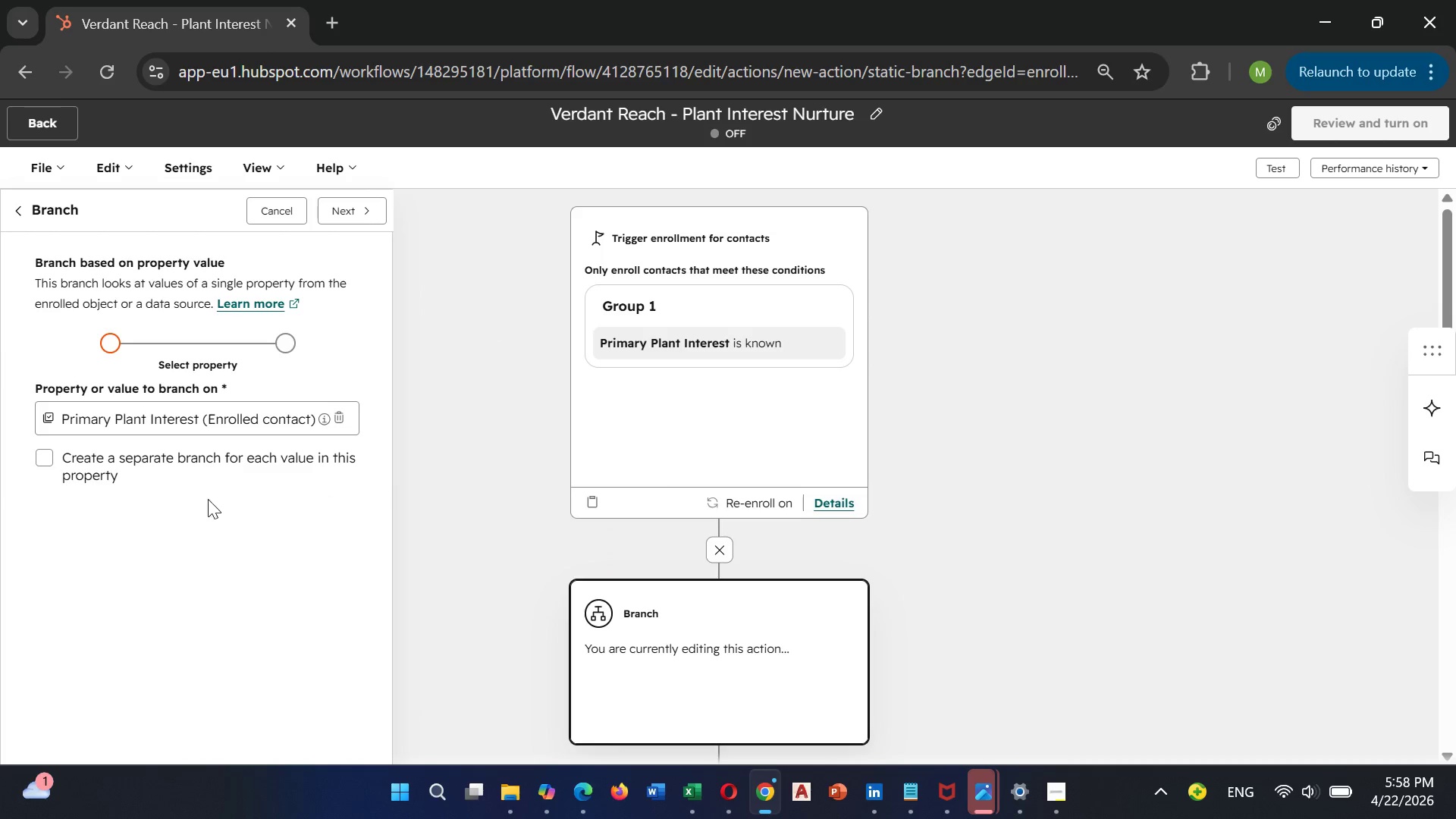 
left_click([337, 205])
 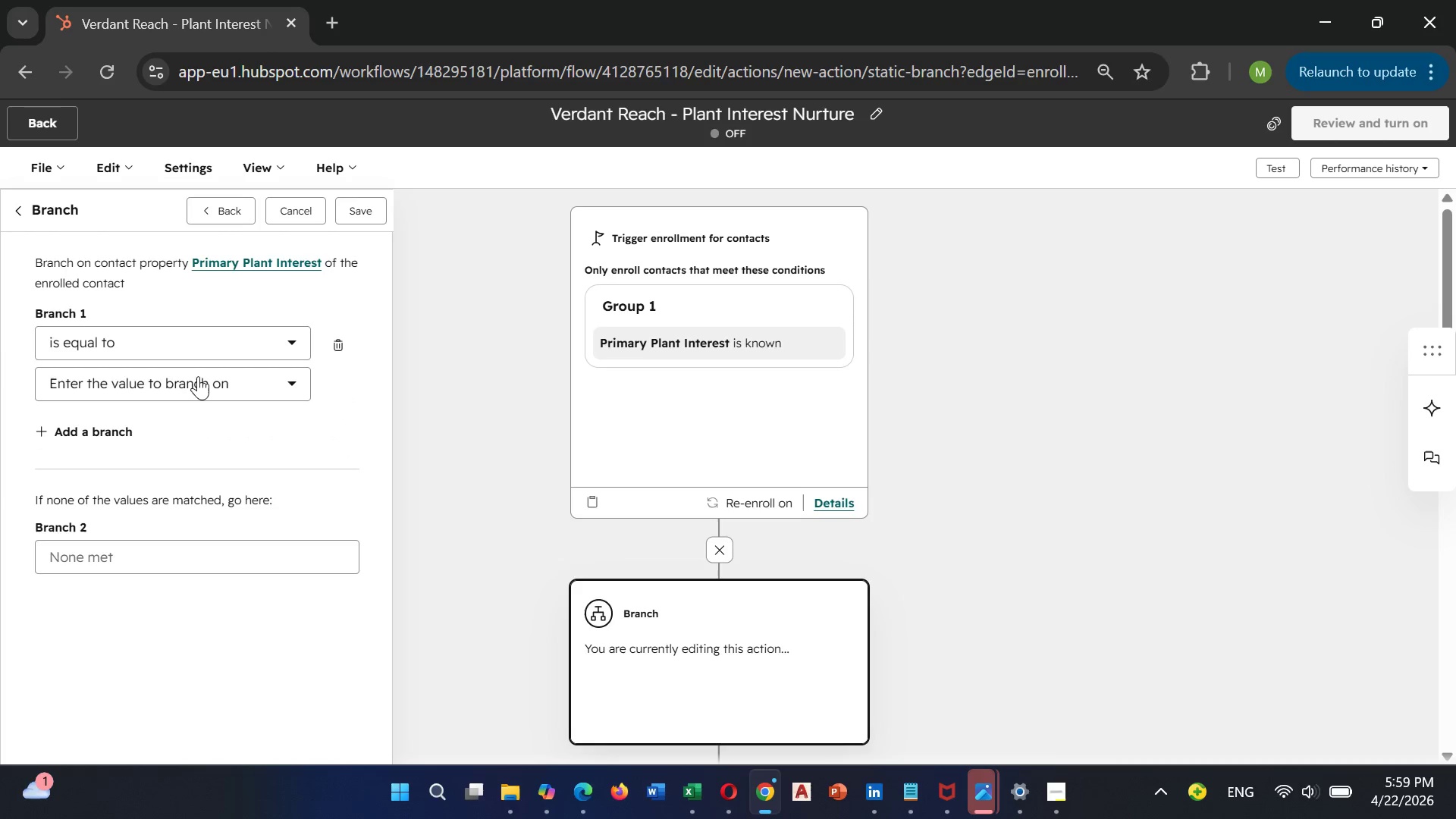 
left_click([192, 382])
 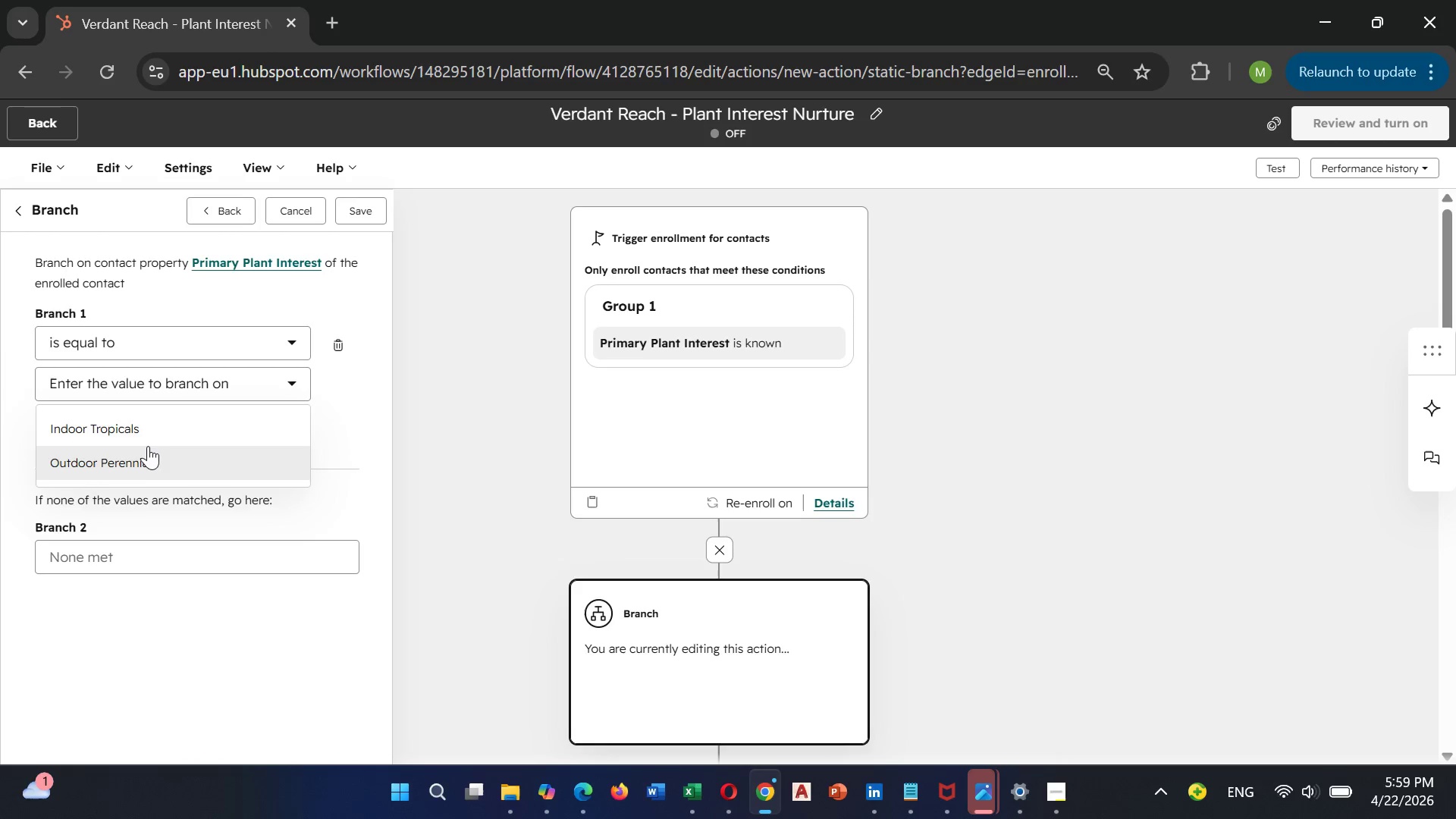 
wait(5.7)
 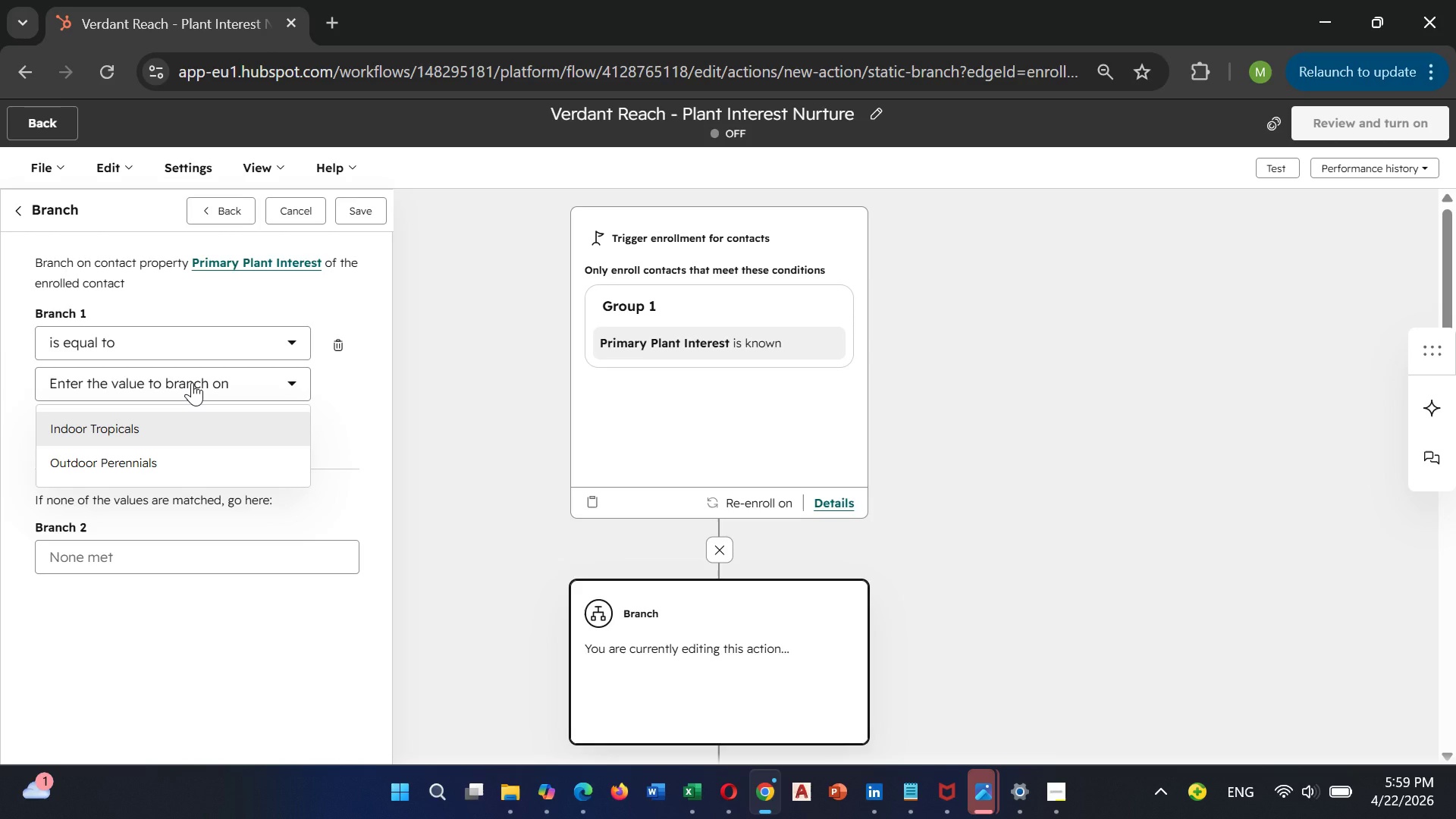 
left_click([148, 439])
 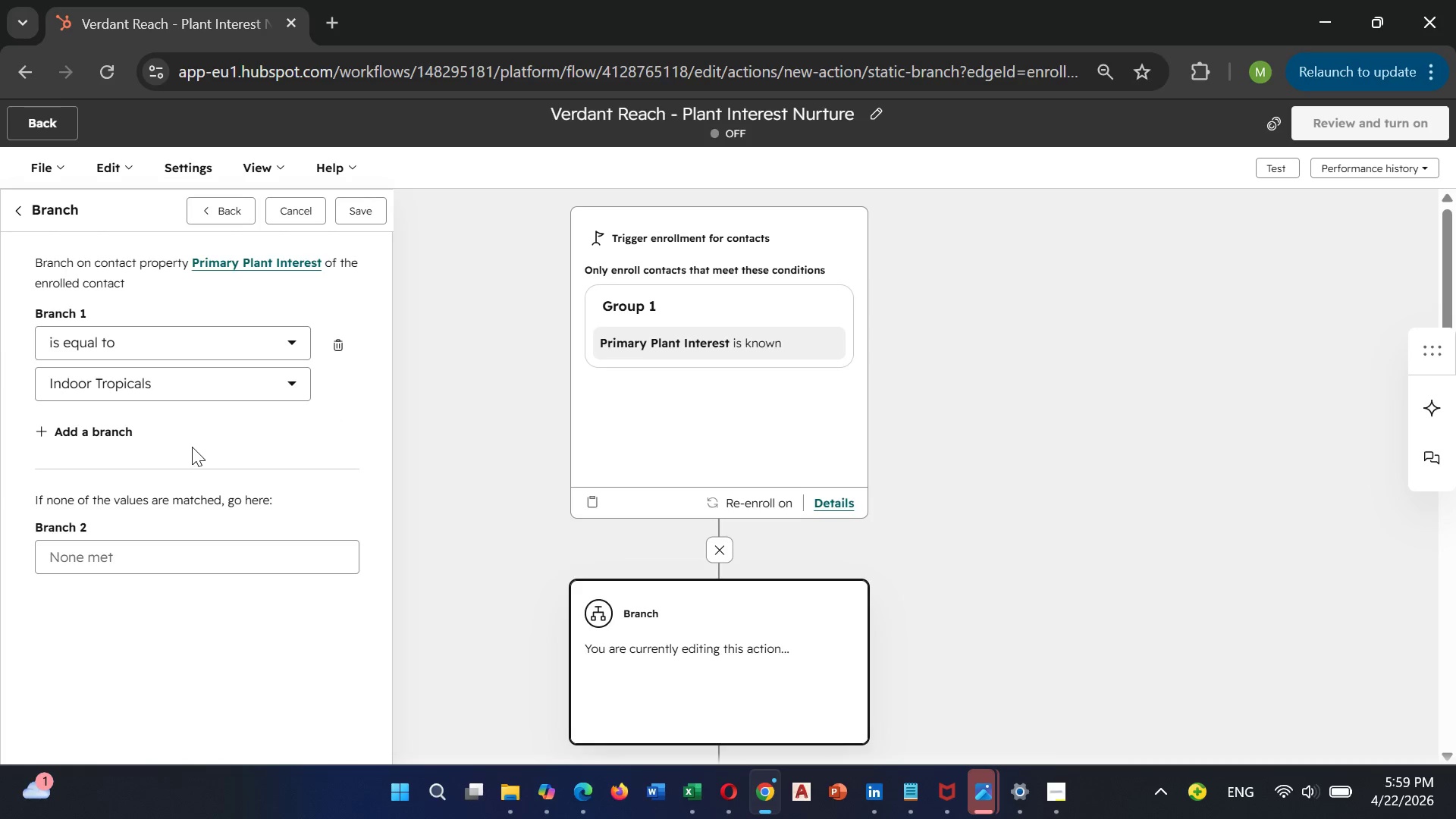 
scroll: coordinate [192, 446], scroll_direction: none, amount: 0.0
 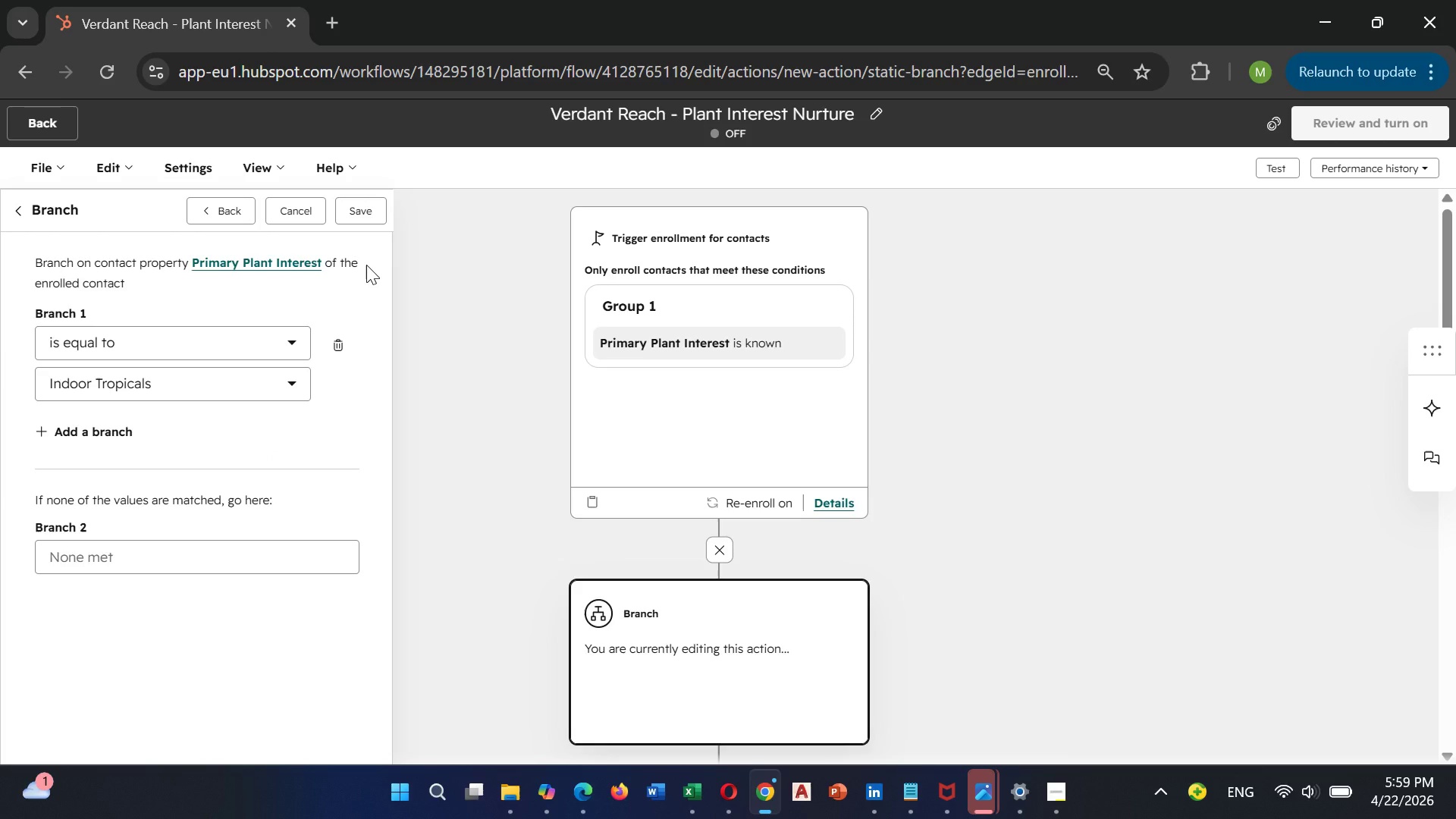 
wait(33.81)
 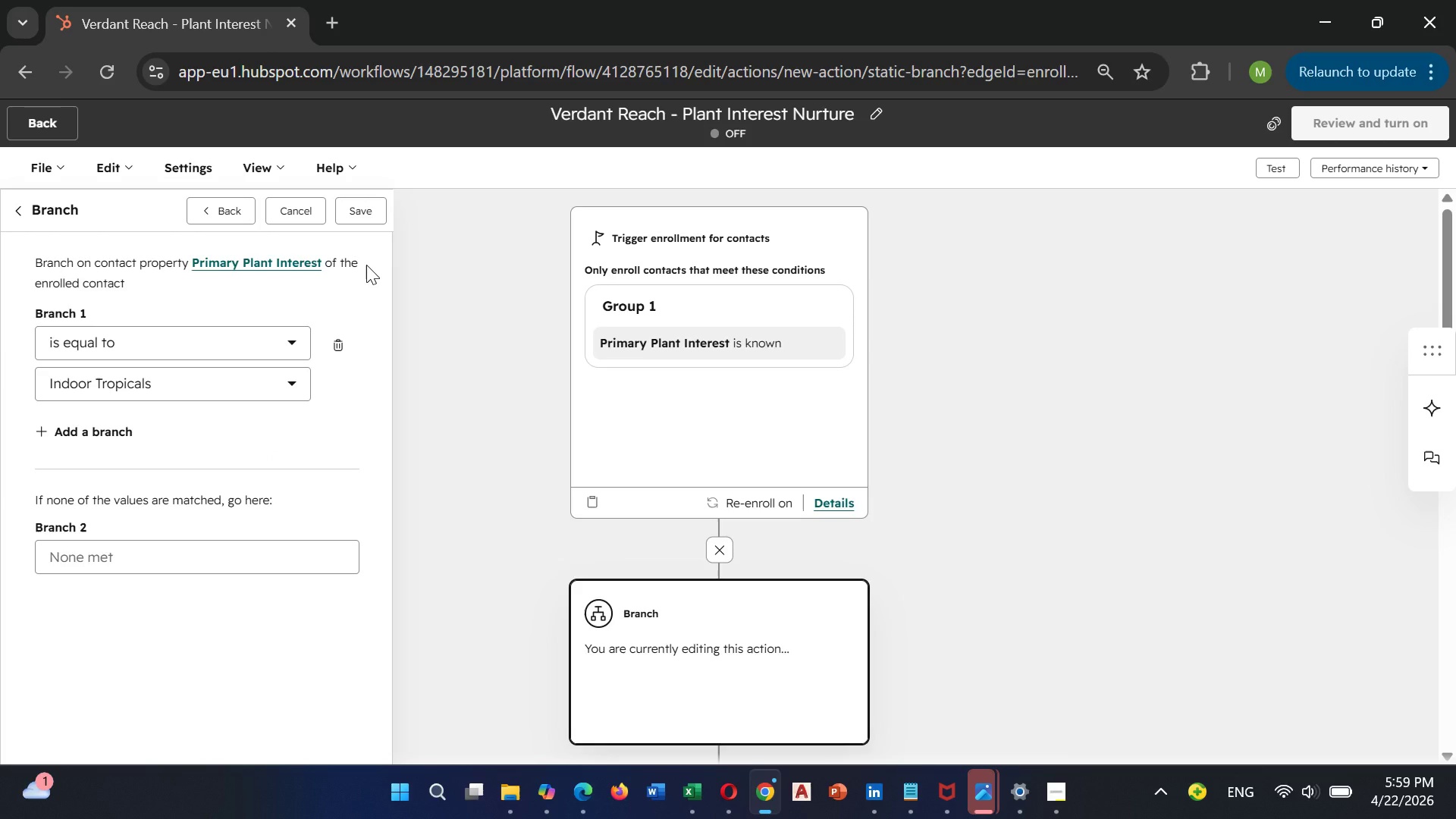 
left_click([146, 543])
 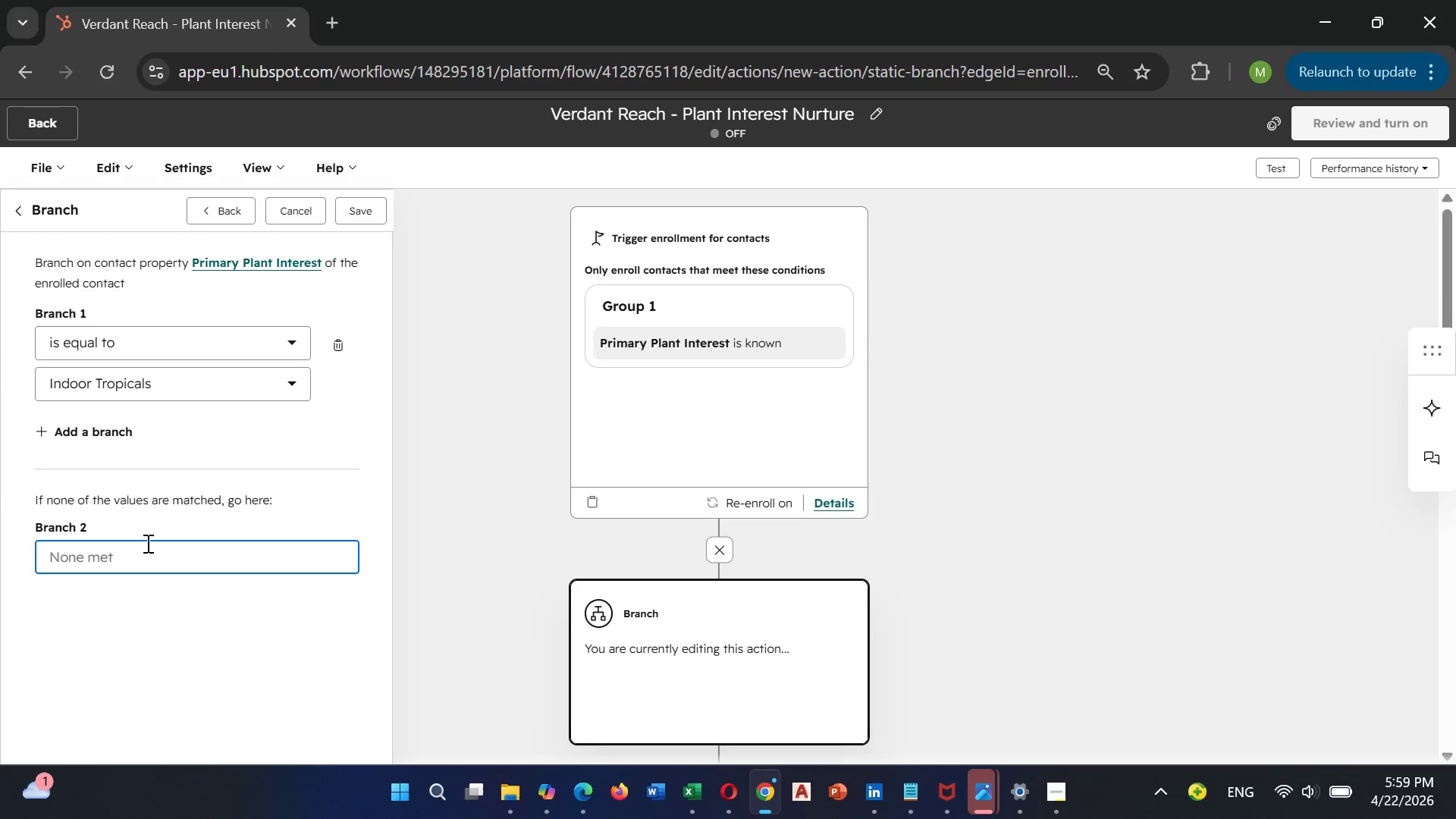 
wait(6.83)
 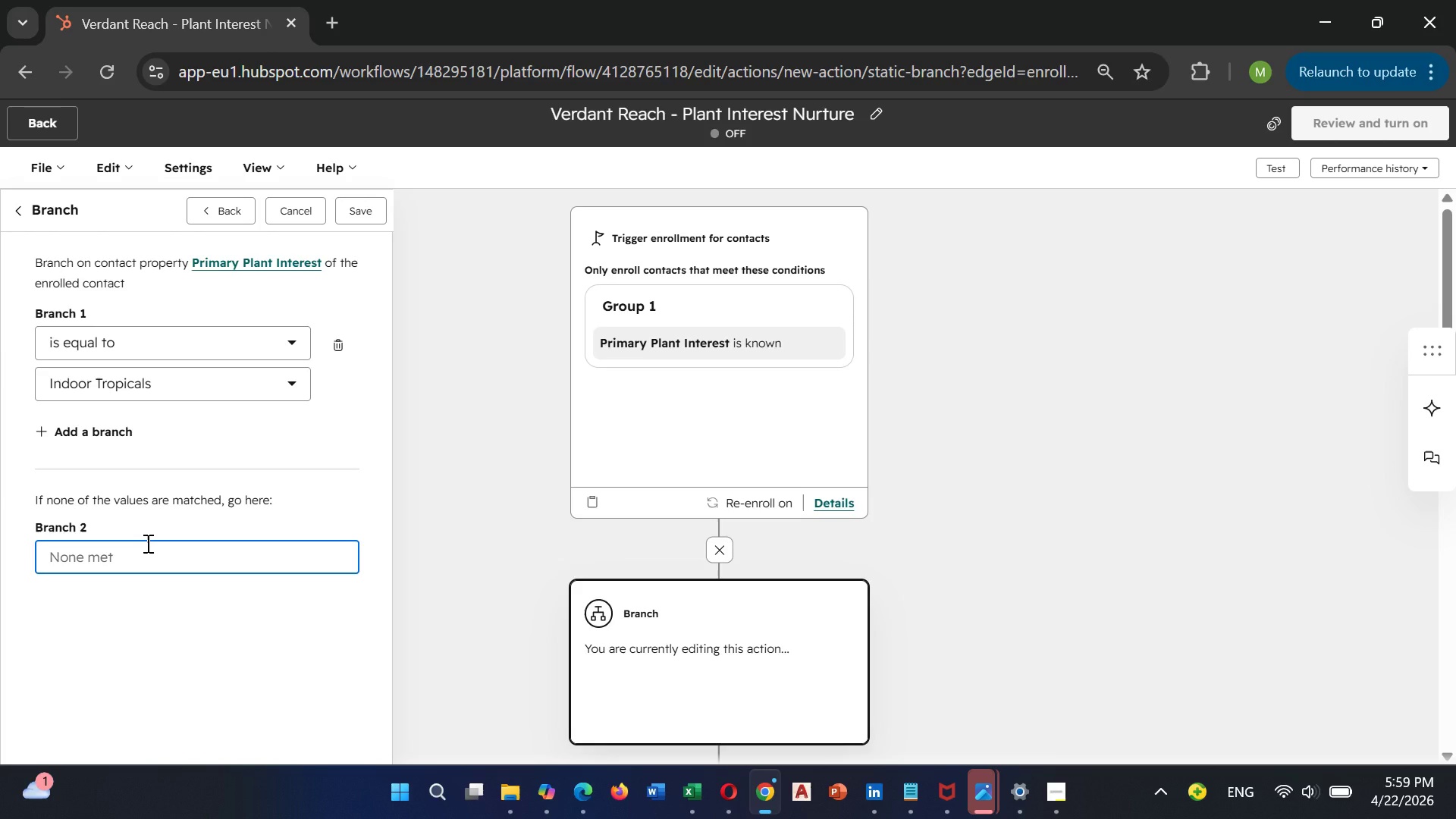 
key(Shift+ShiftLeft)
 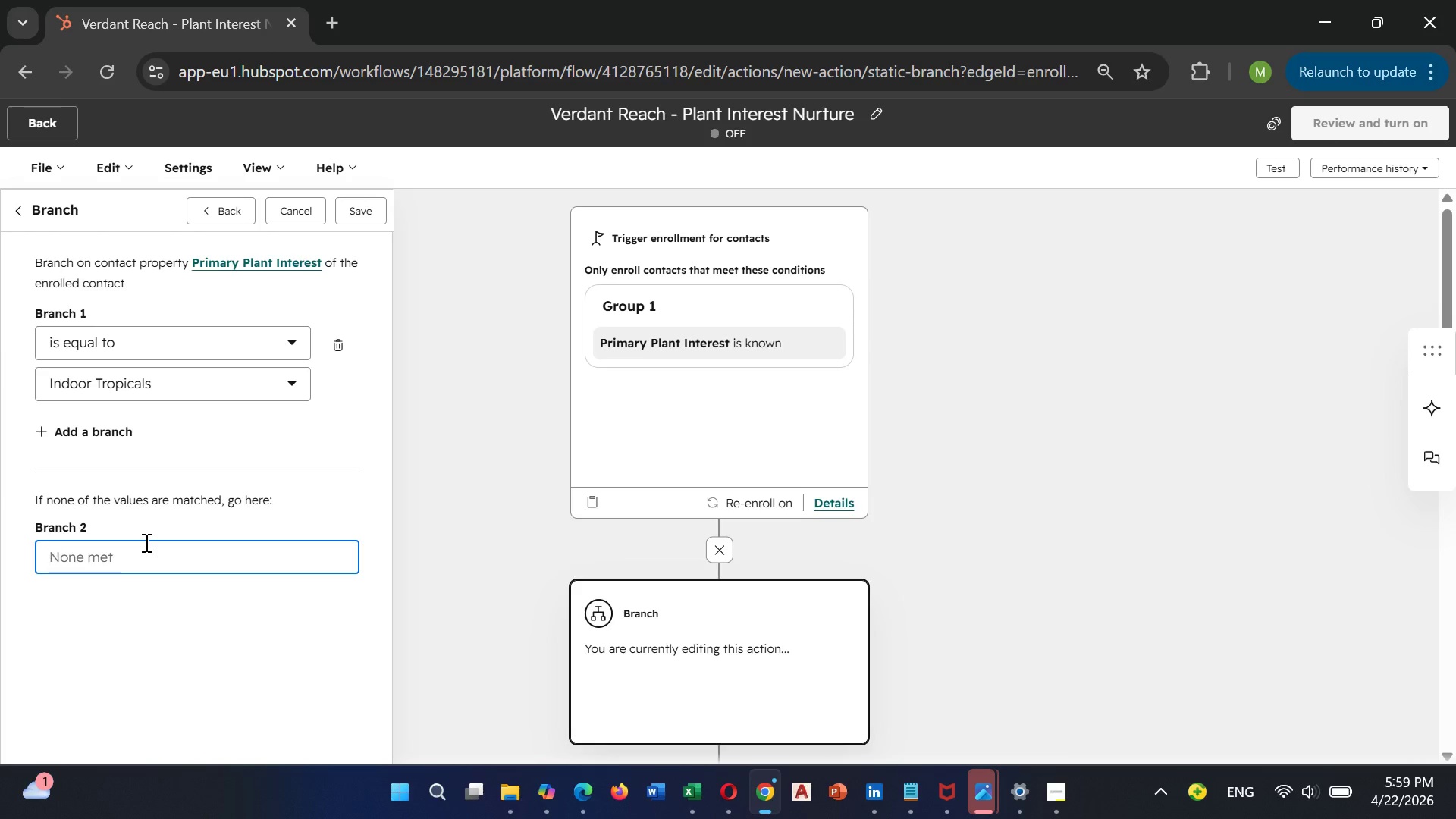 
key(X)
 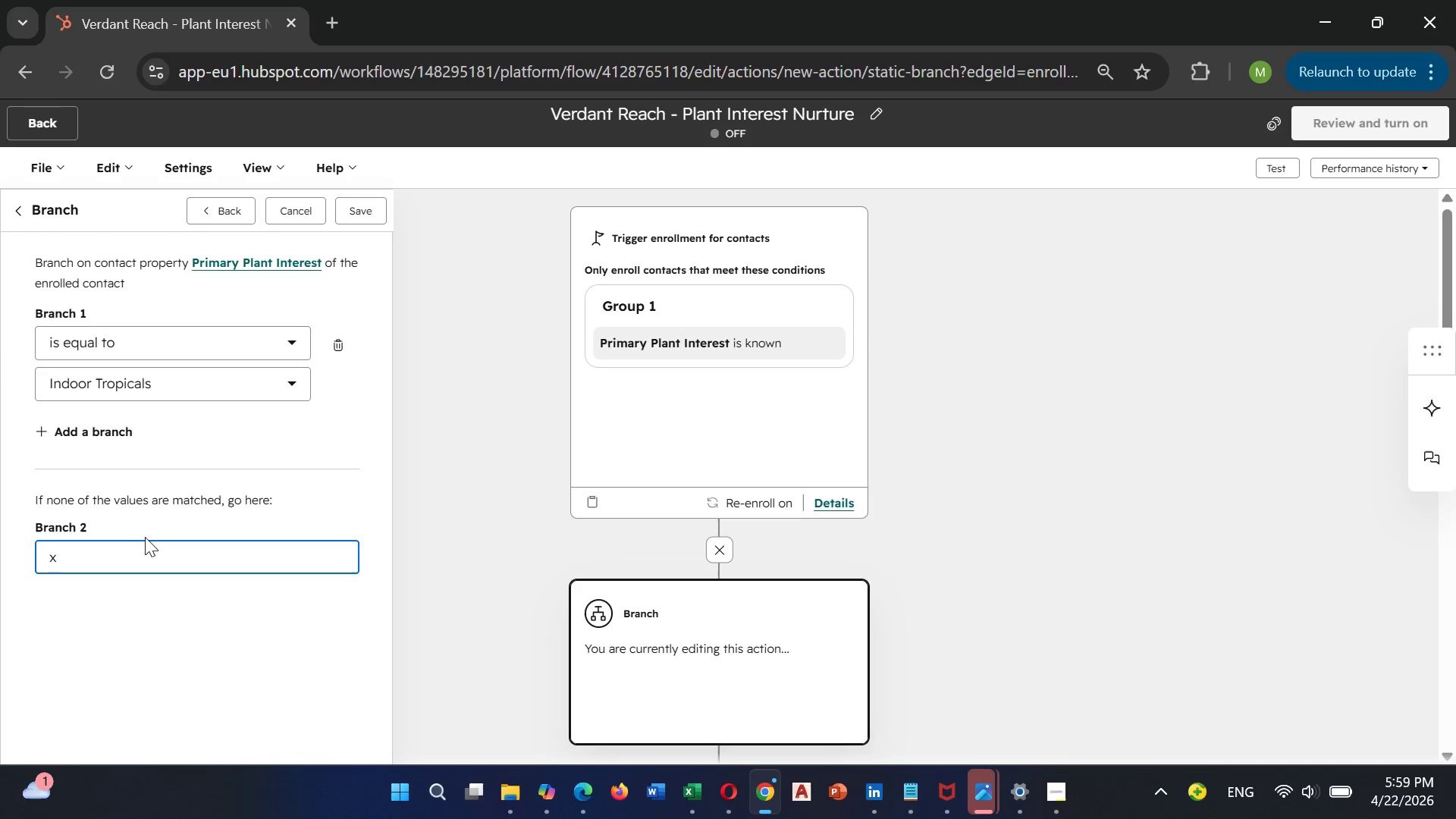 
key(Backspace)
 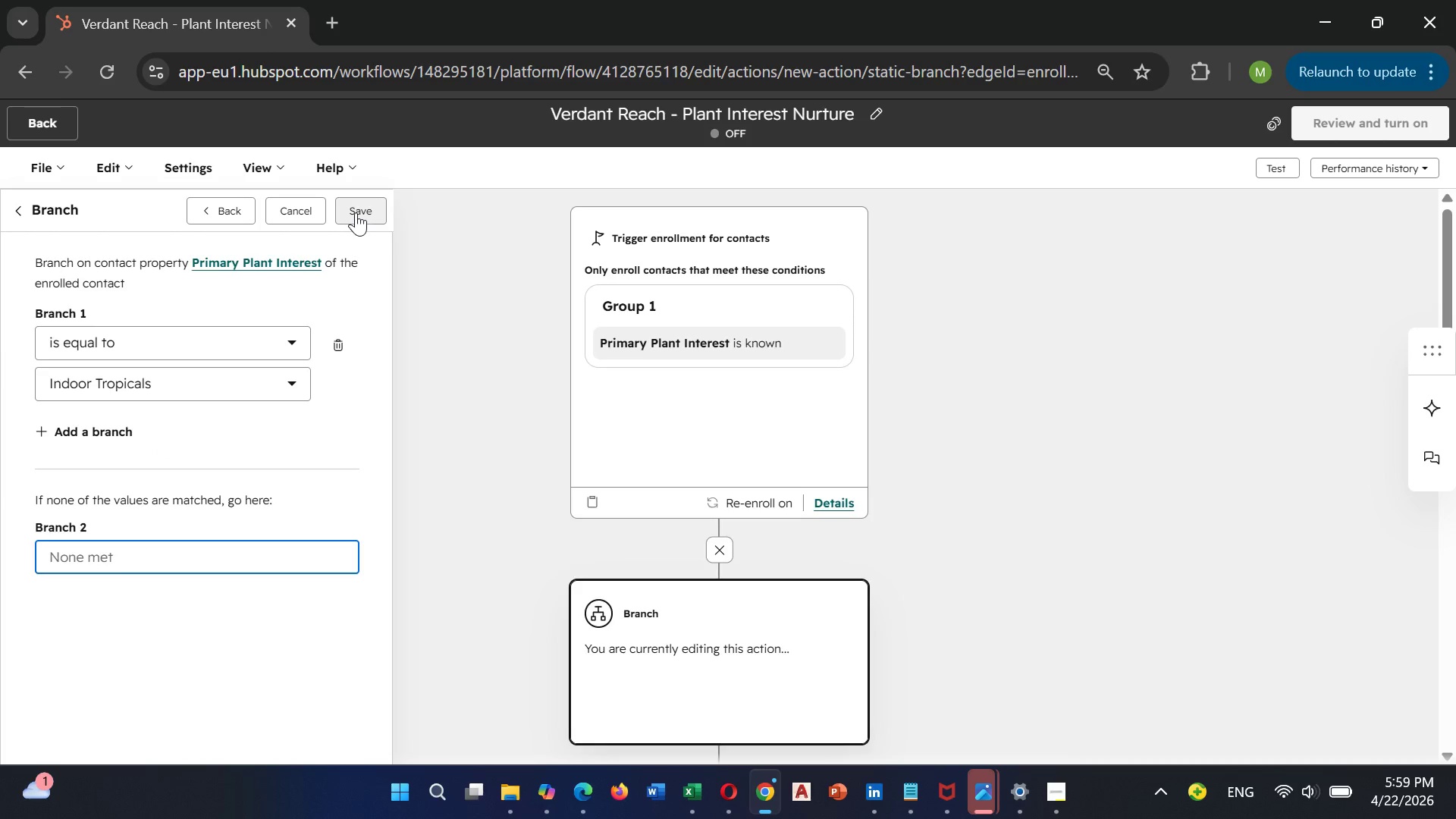 
left_click([356, 212])
 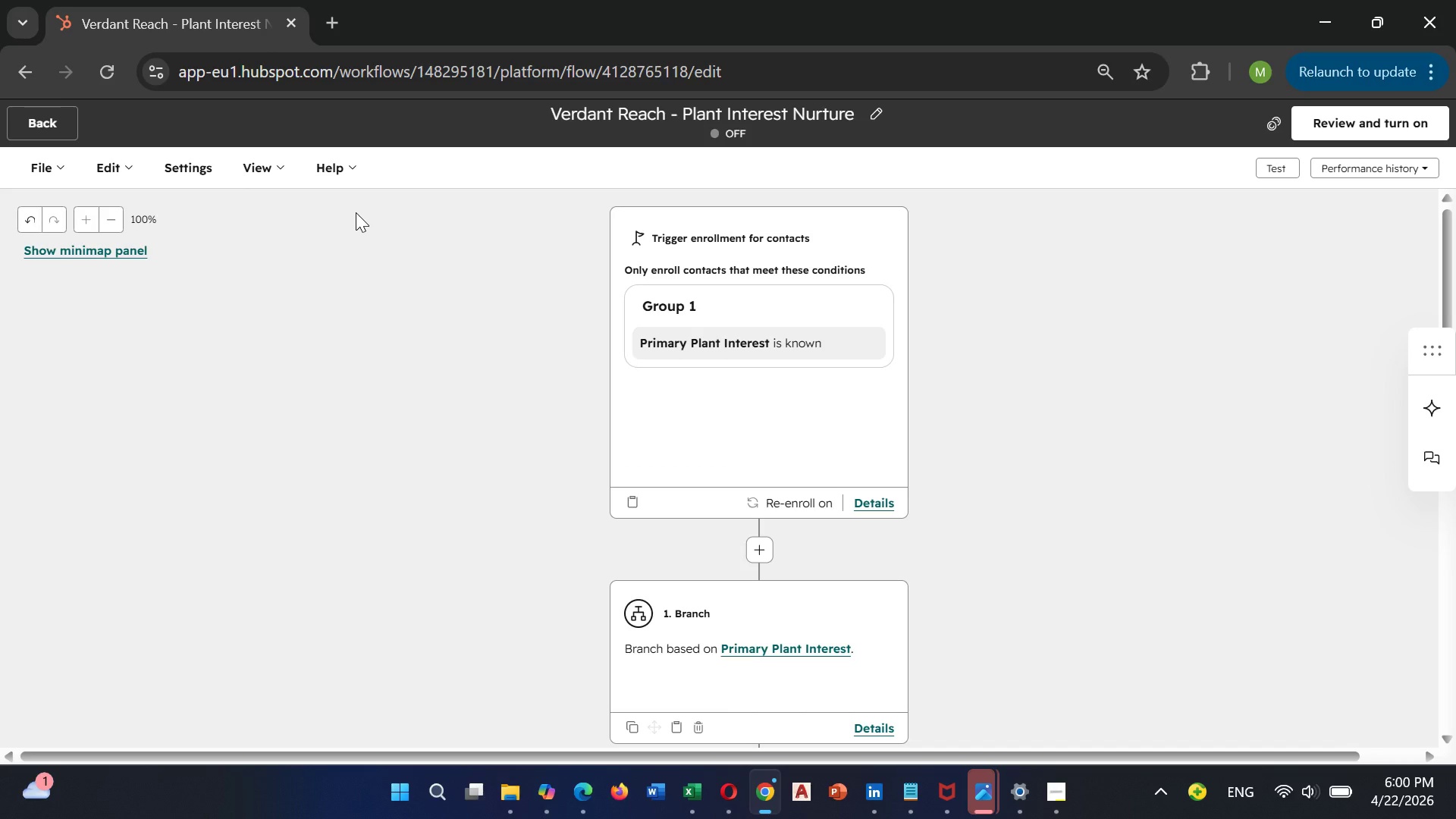 
scroll: coordinate [620, 501], scroll_direction: down, amount: 2.0
 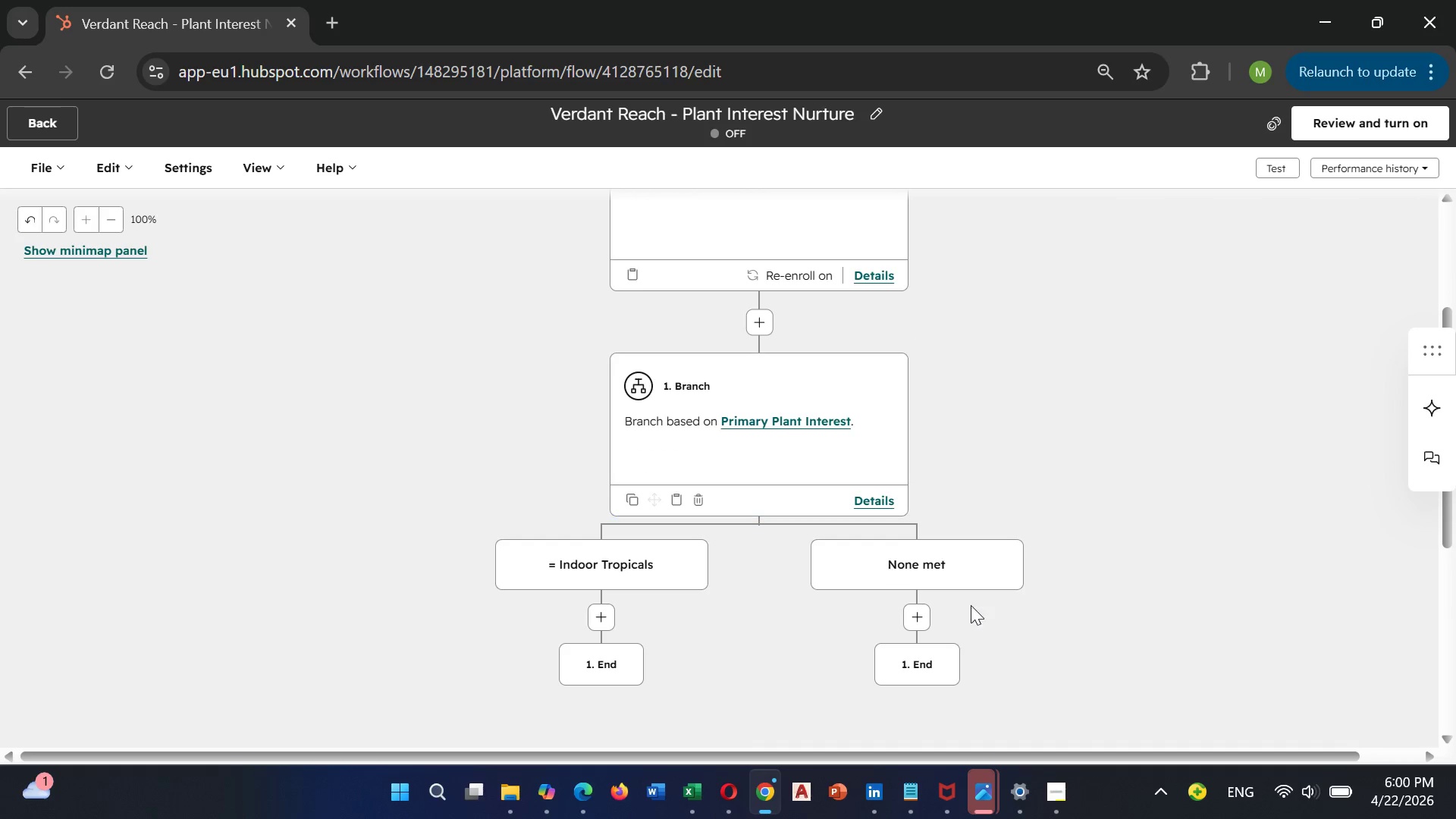 
left_click([948, 575])
 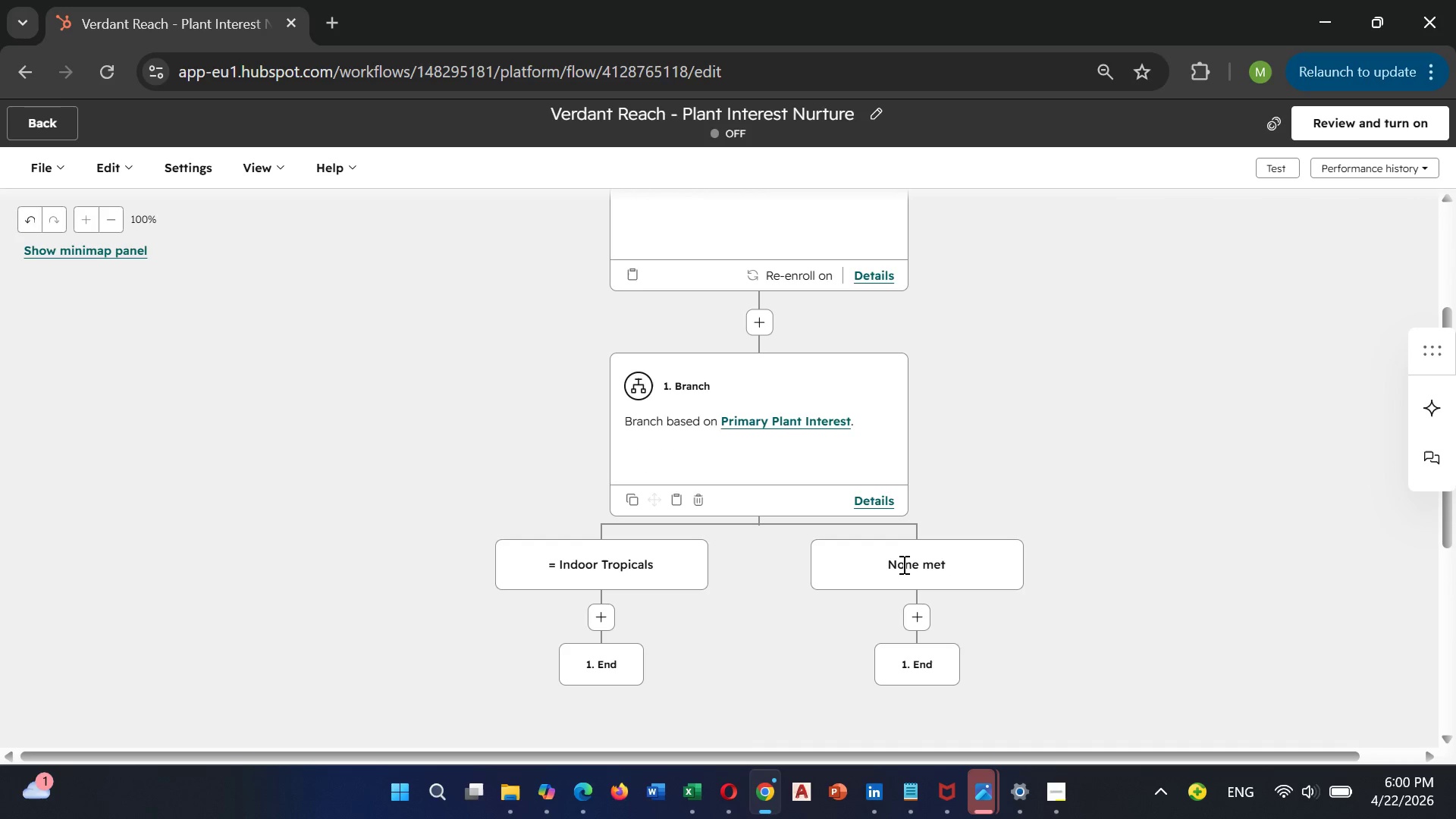 
double_click([902, 566])
 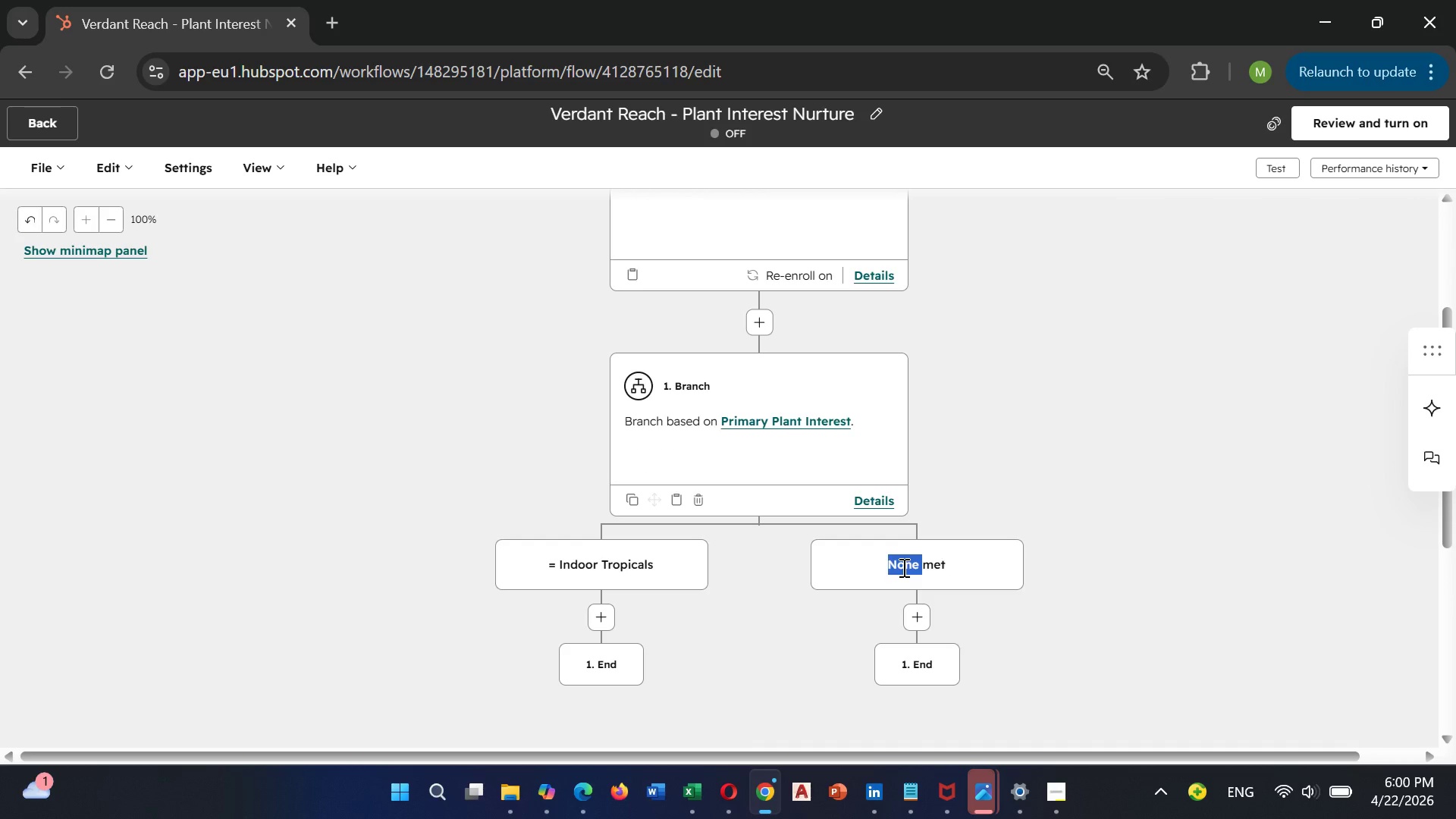 
left_click([902, 567])
 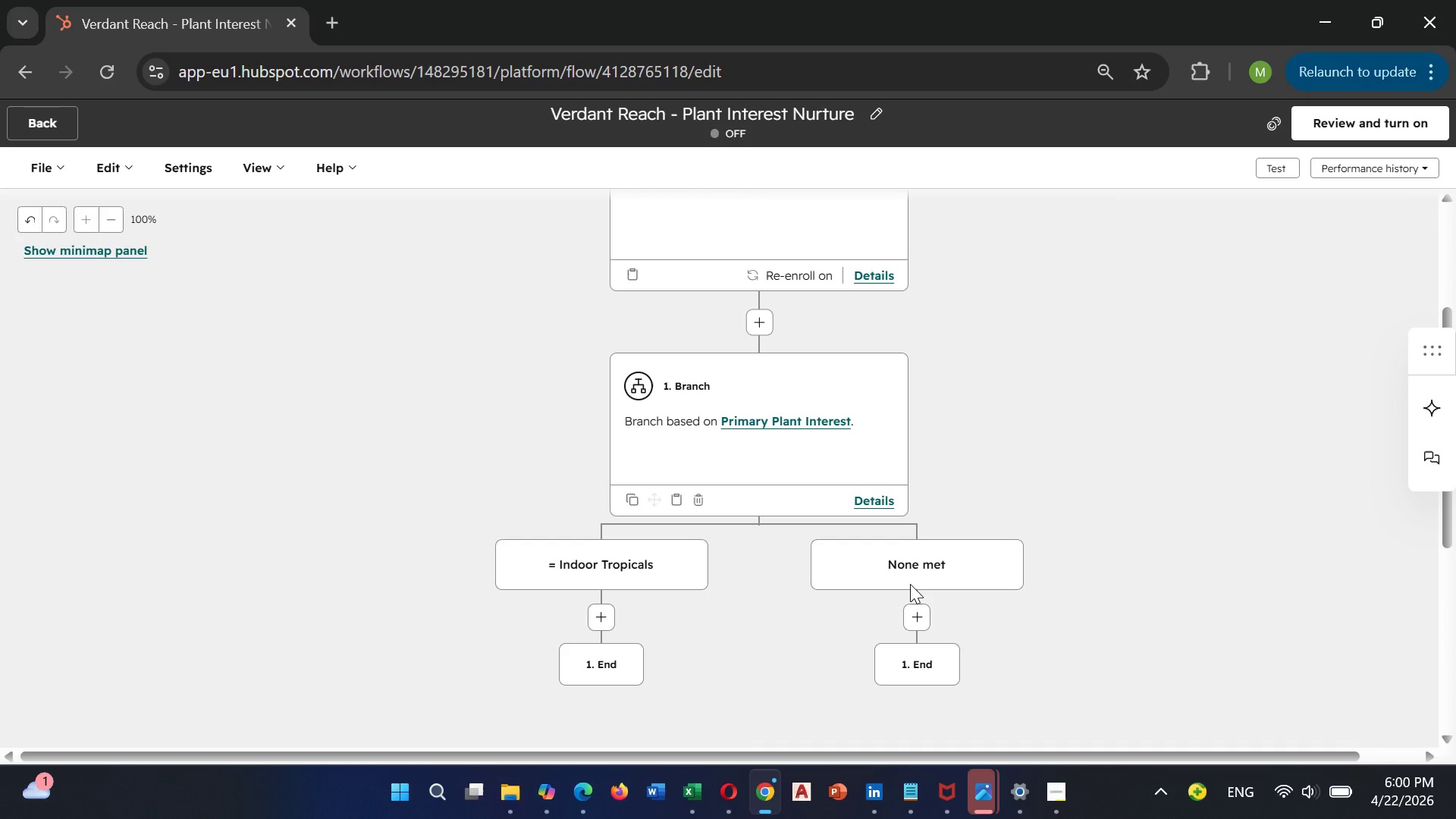 
left_click([910, 584])
 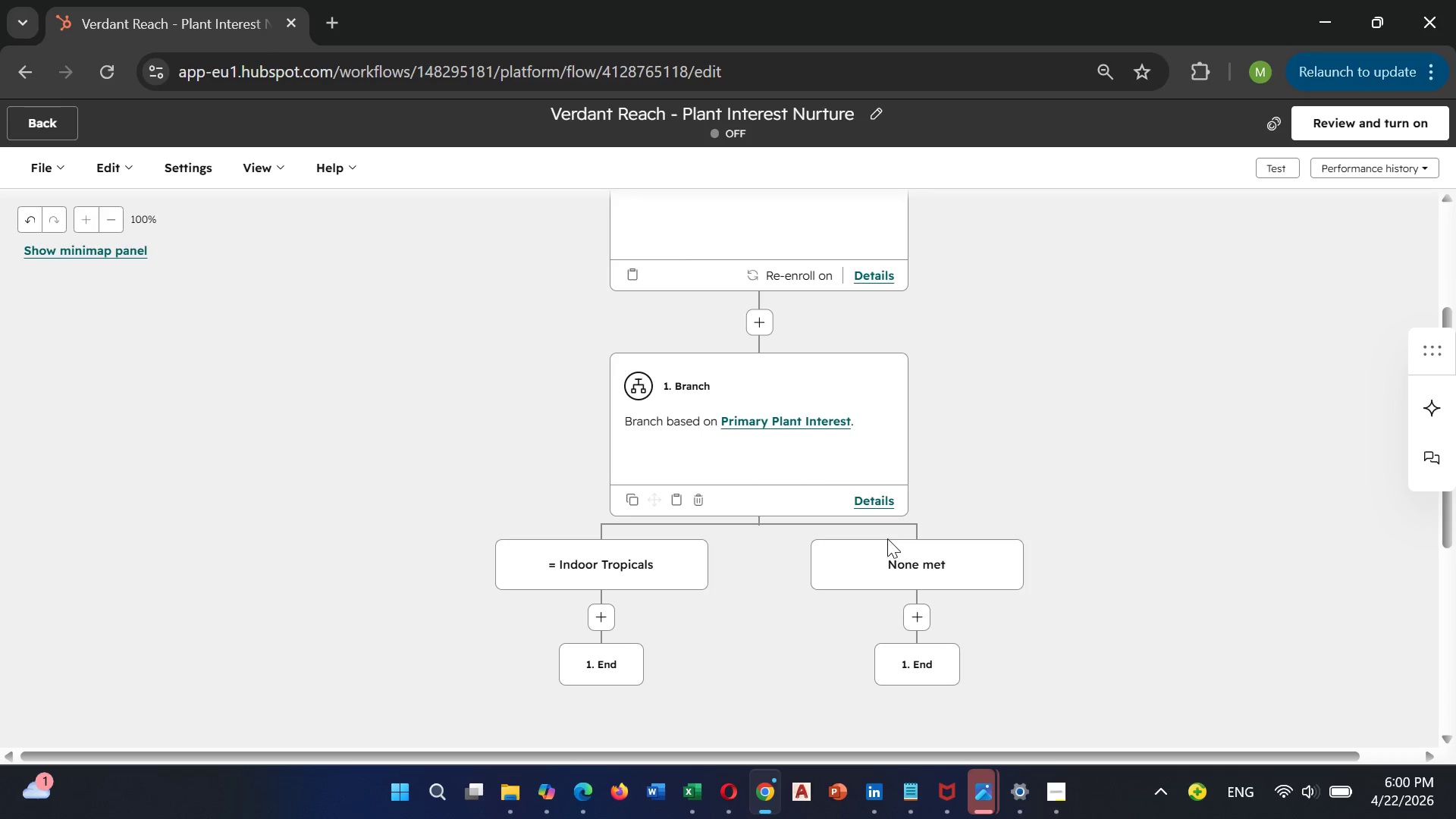 
wait(5.84)
 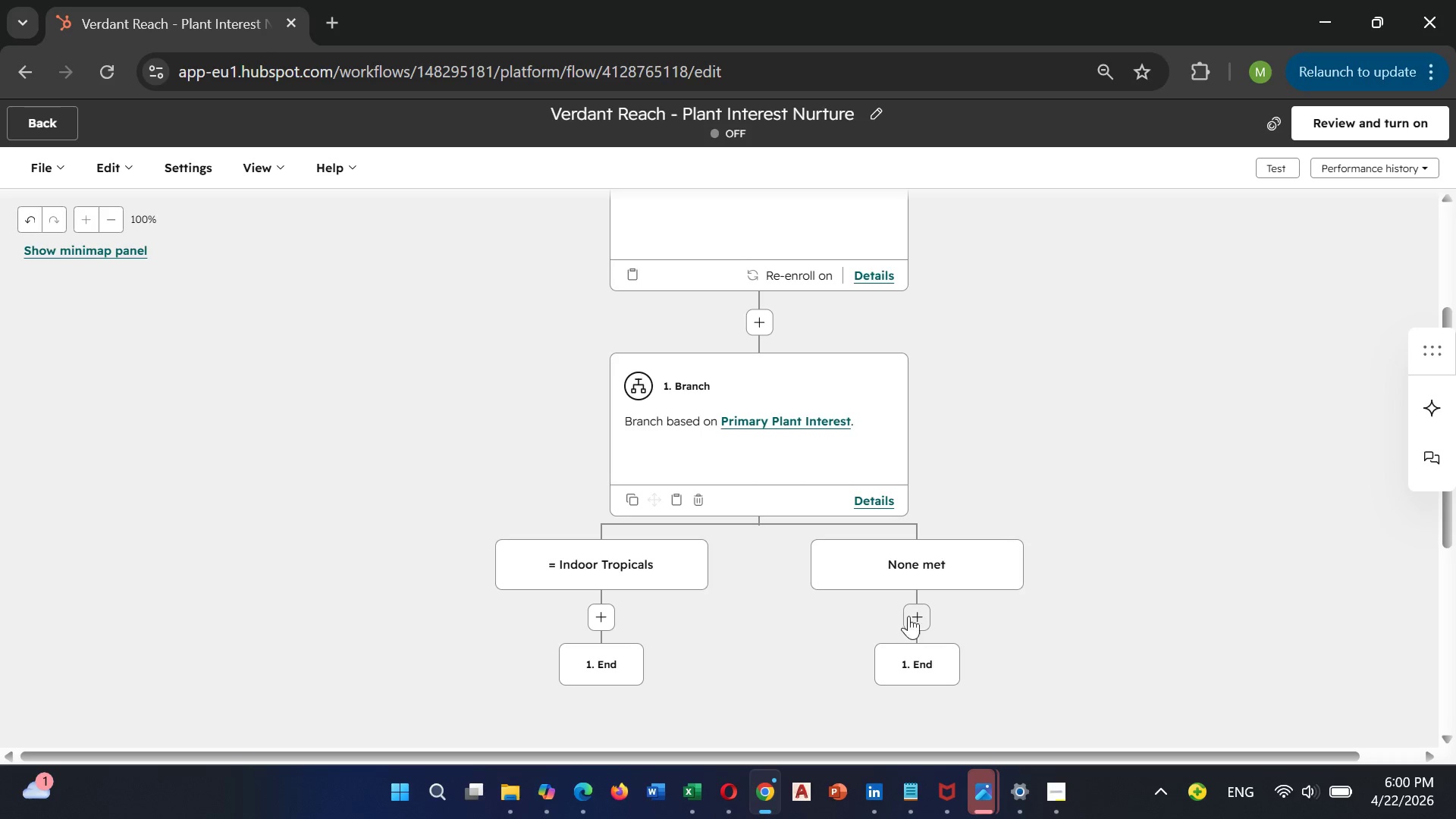 
mouse_move([61, 180])
 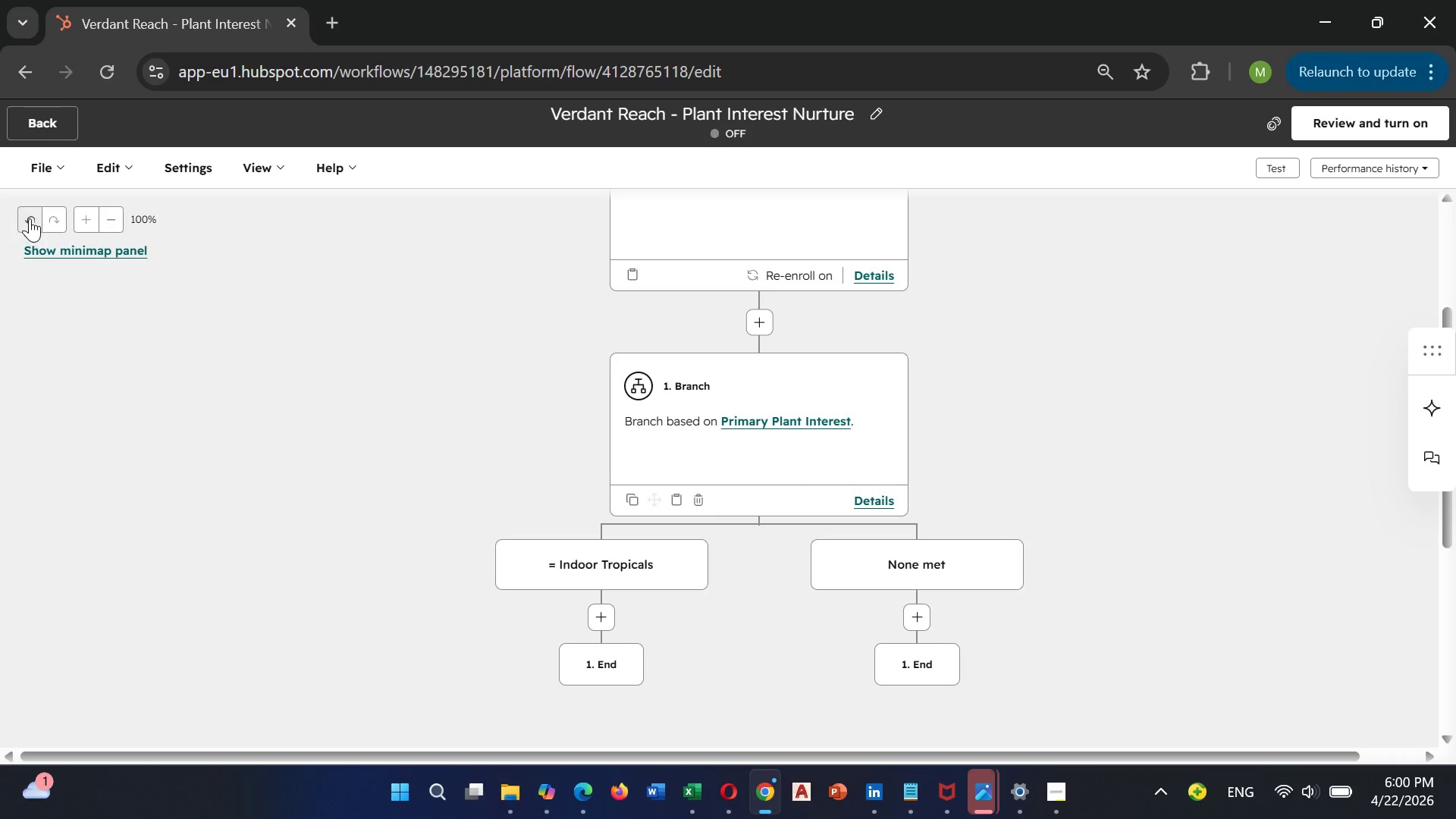 
left_click([30, 218])
 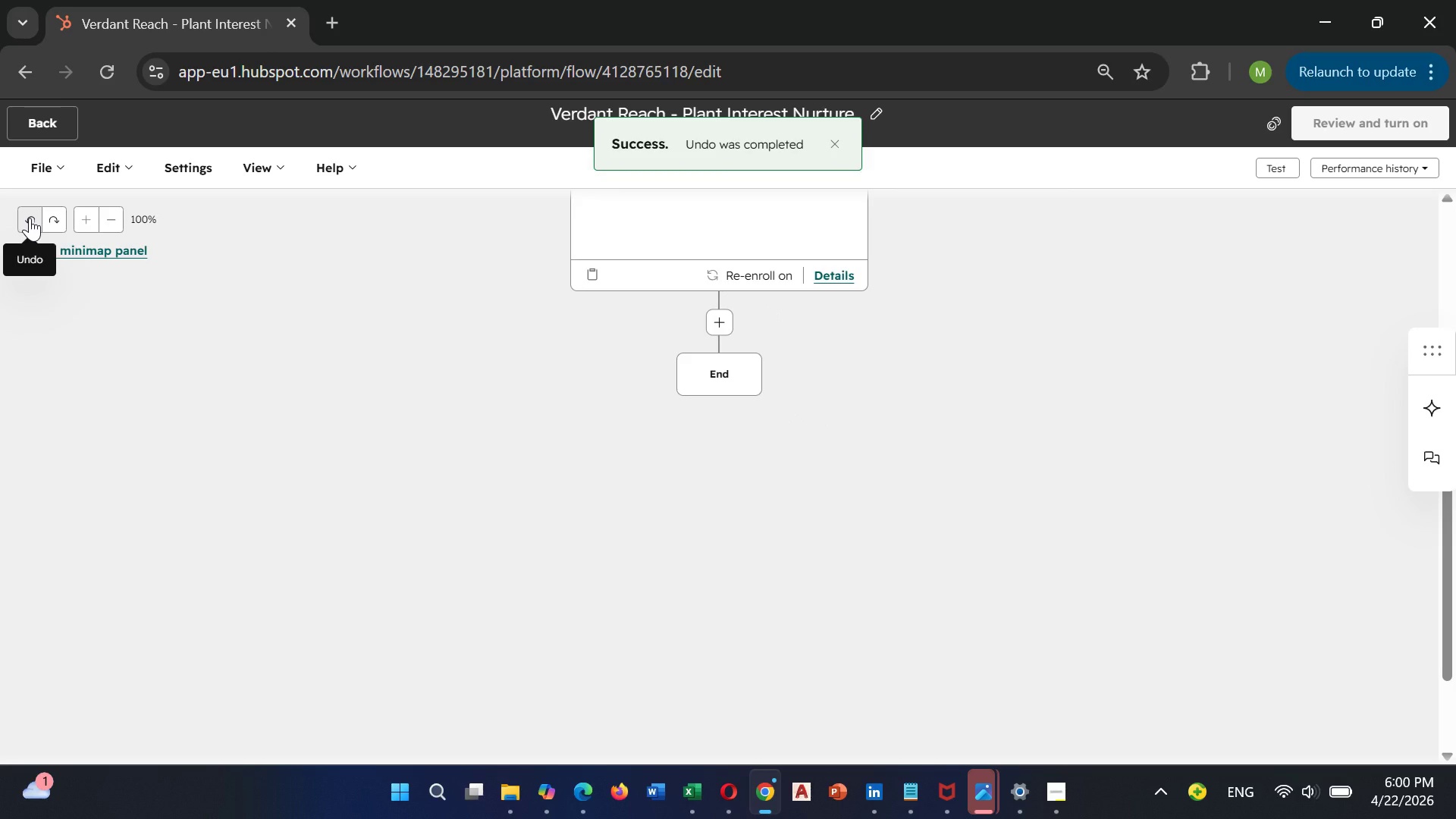 
wait(6.17)
 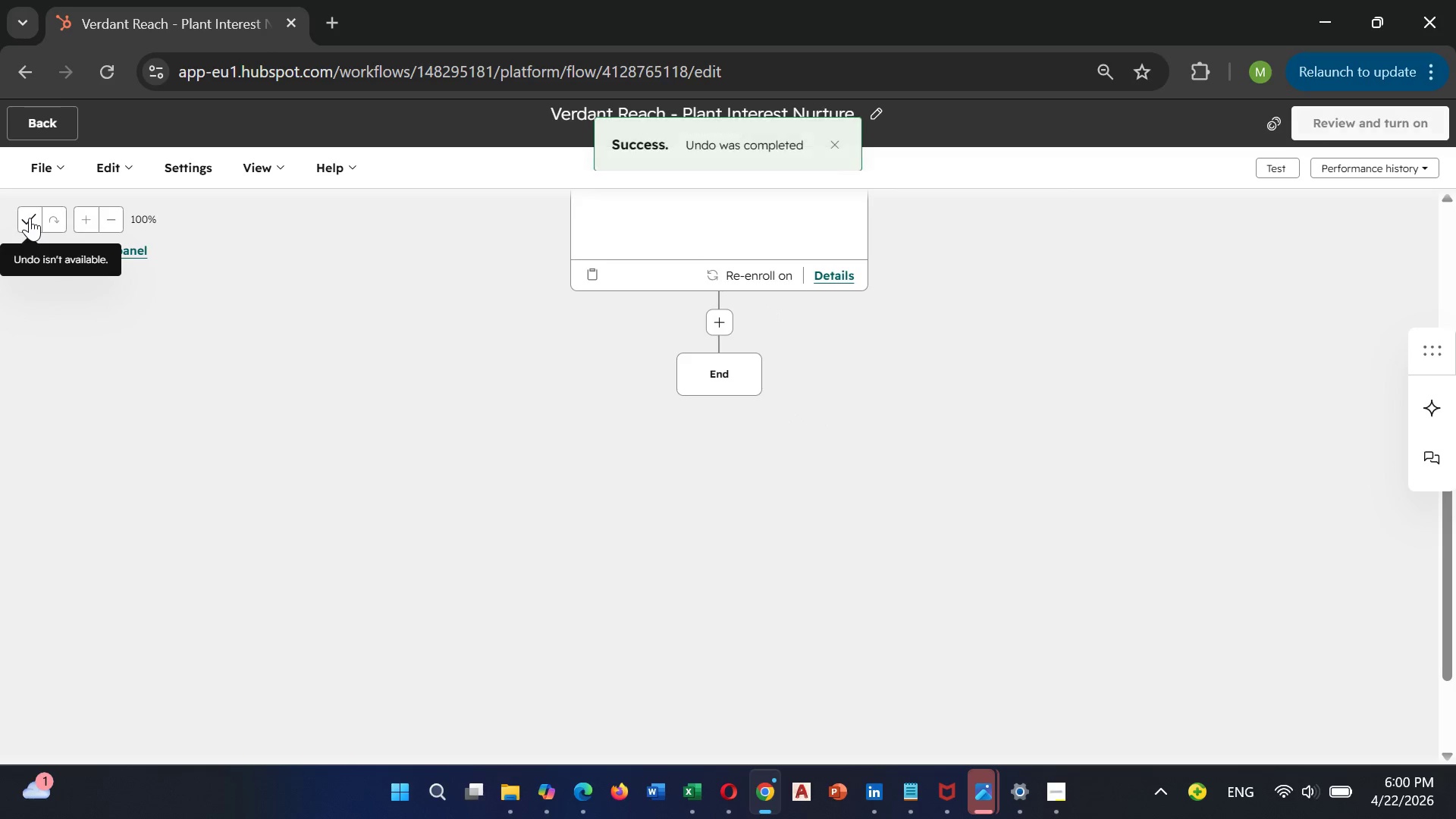 
scroll: coordinate [275, 287], scroll_direction: up, amount: 1.0
 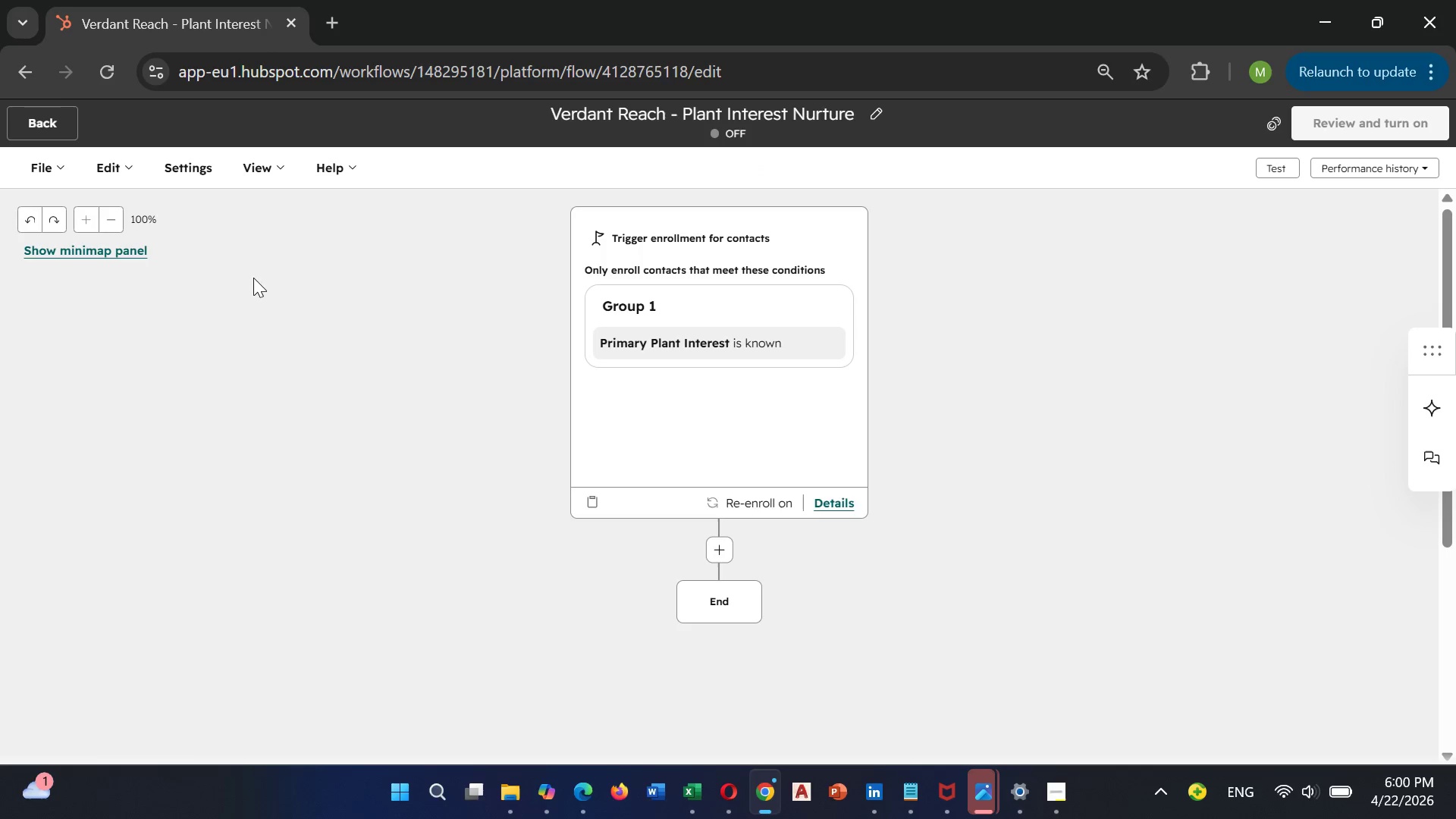 
mouse_move([57, 212])
 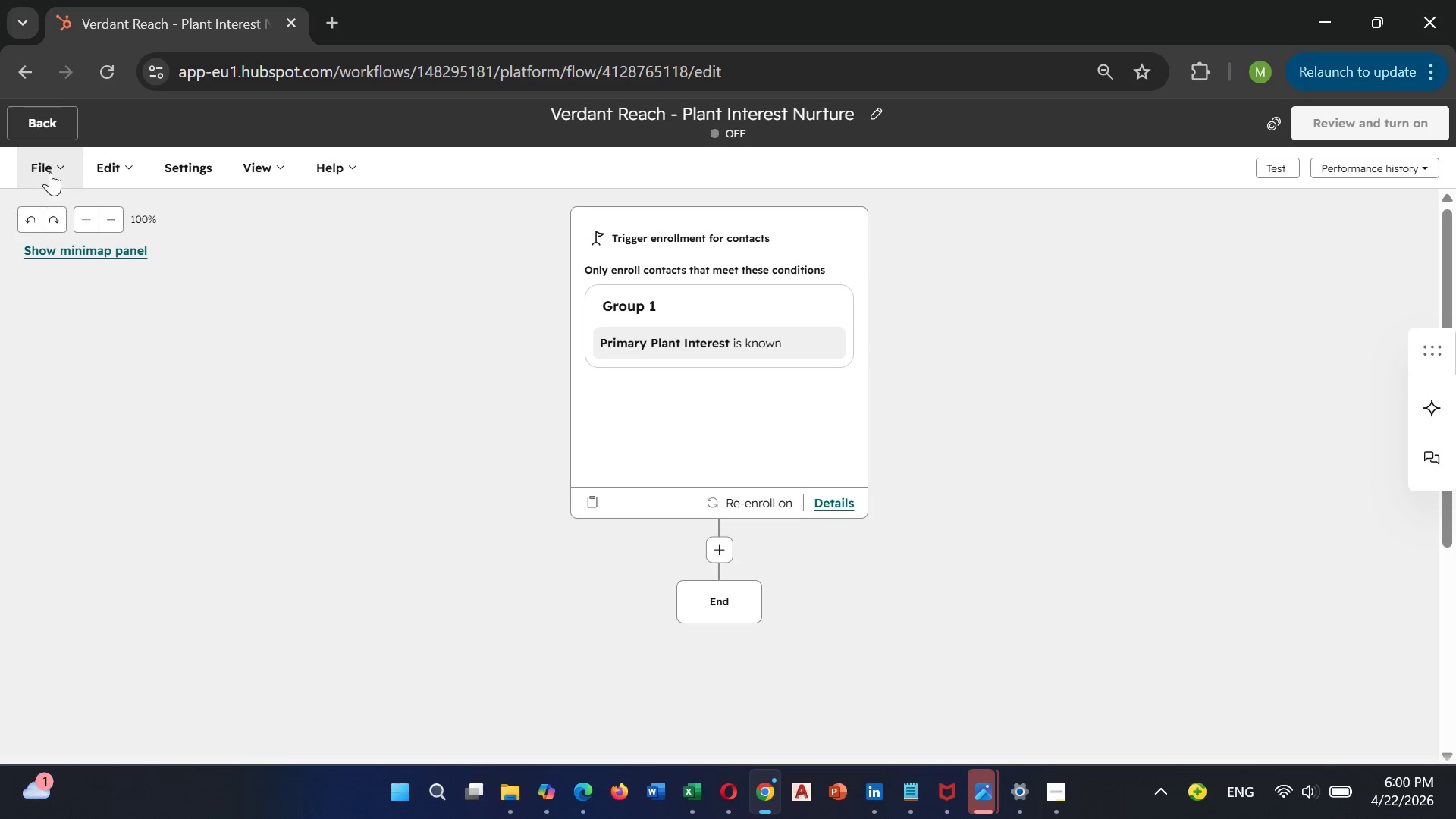 
left_click([50, 172])
 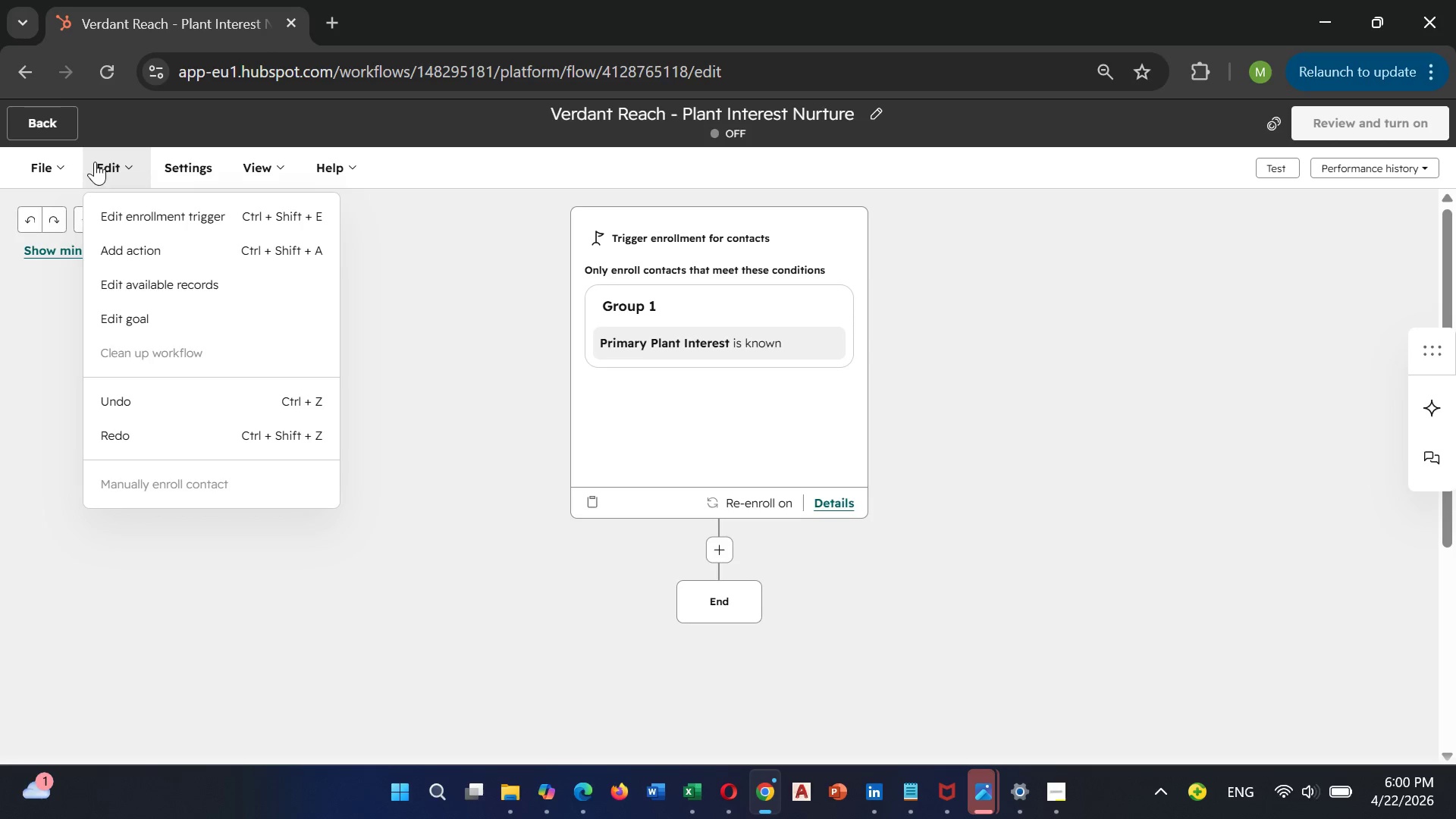 
left_click([115, 252])
 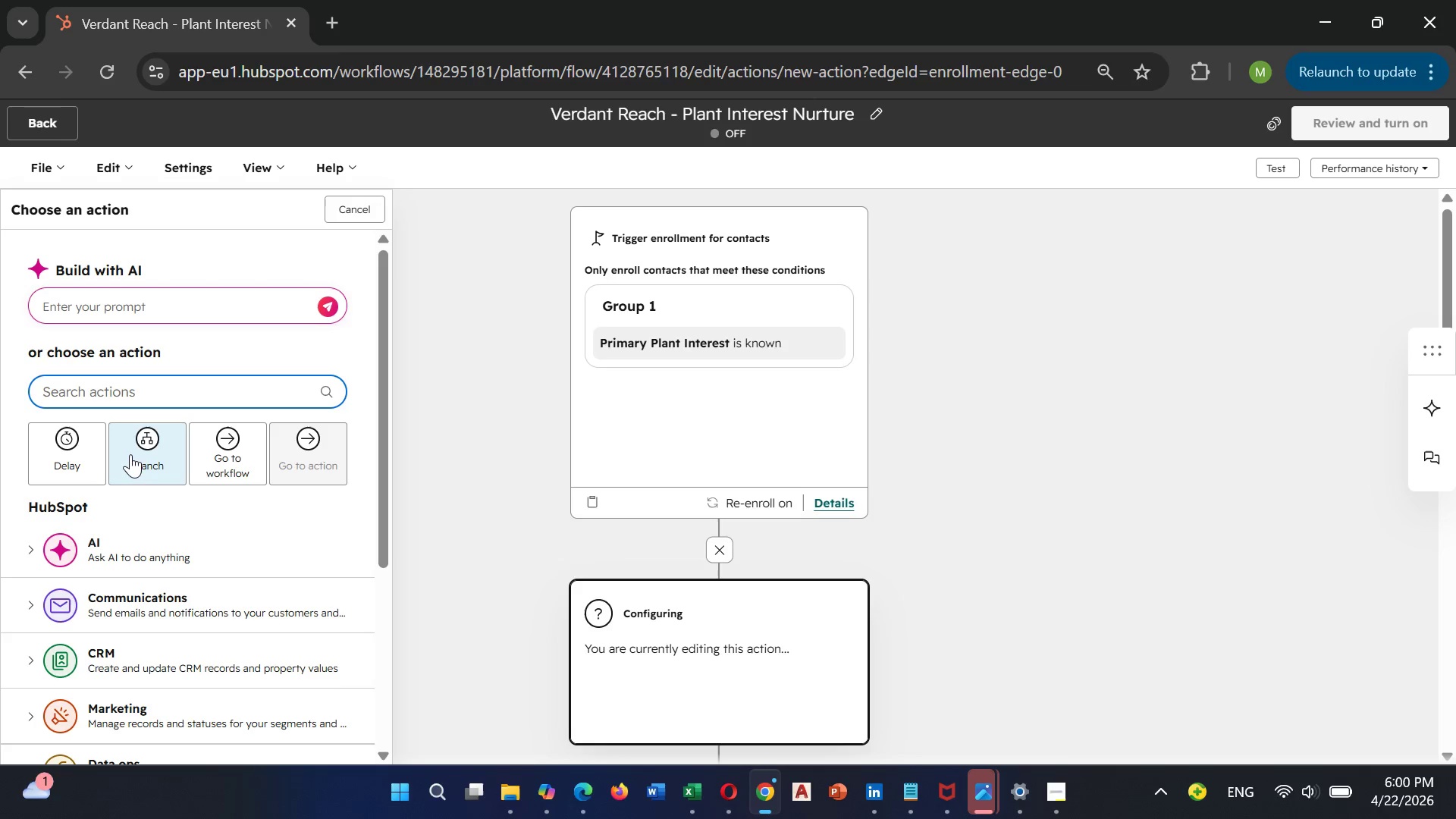 
scroll: coordinate [654, 558], scroll_direction: down, amount: 1.0
 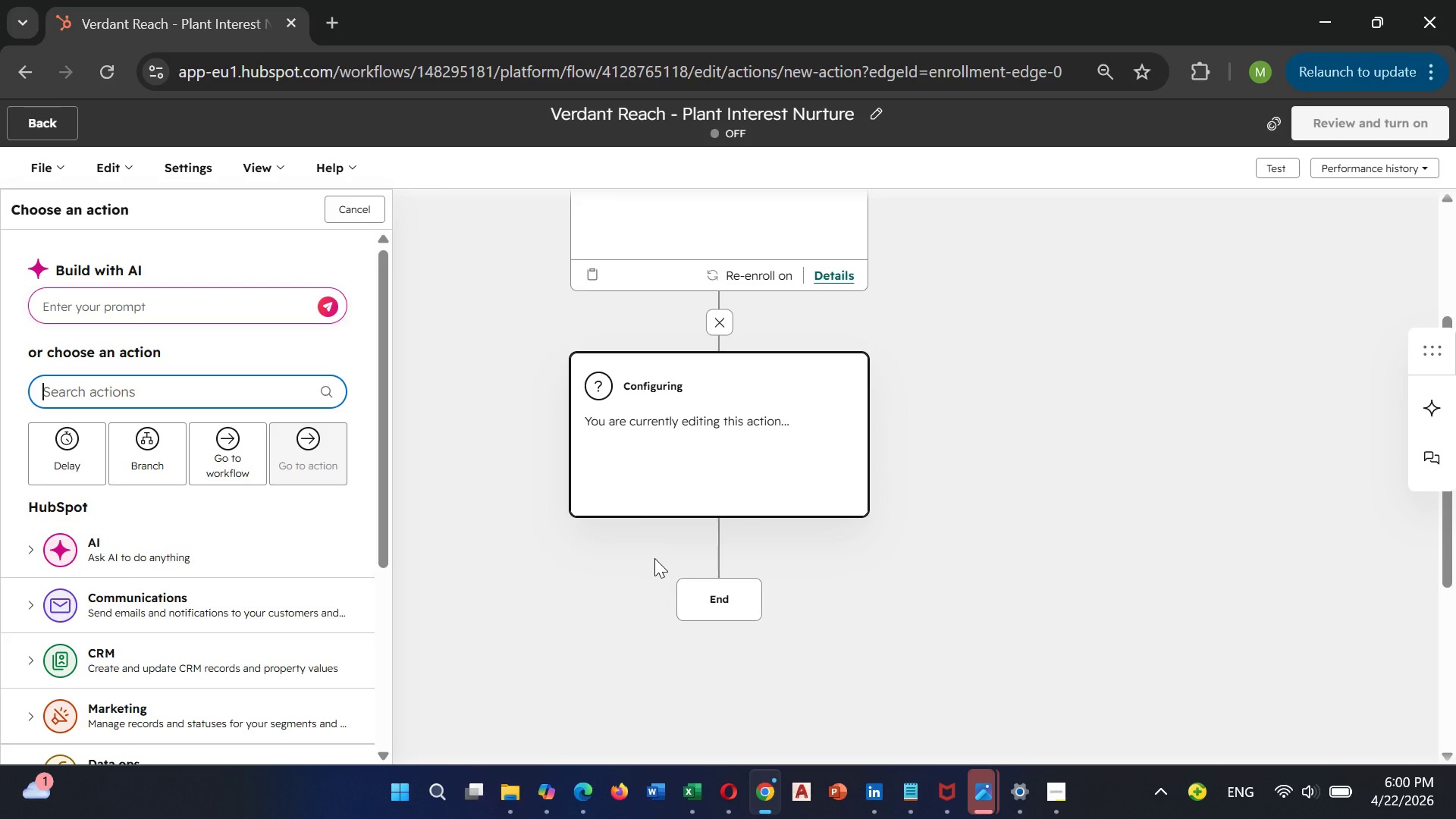 
scroll: coordinate [654, 558], scroll_direction: none, amount: 0.0
 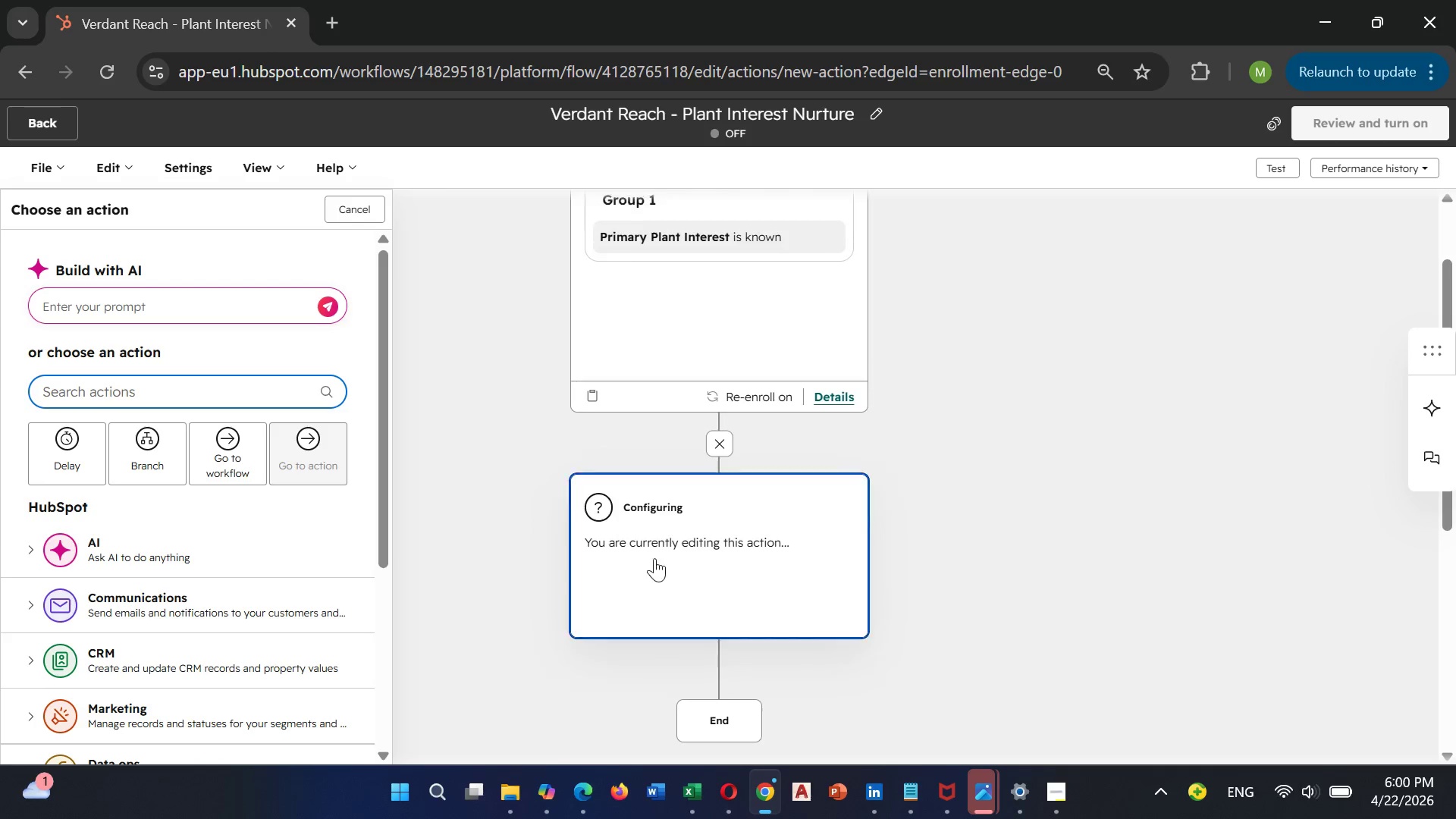 
scroll: coordinate [654, 558], scroll_direction: up, amount: 1.0
 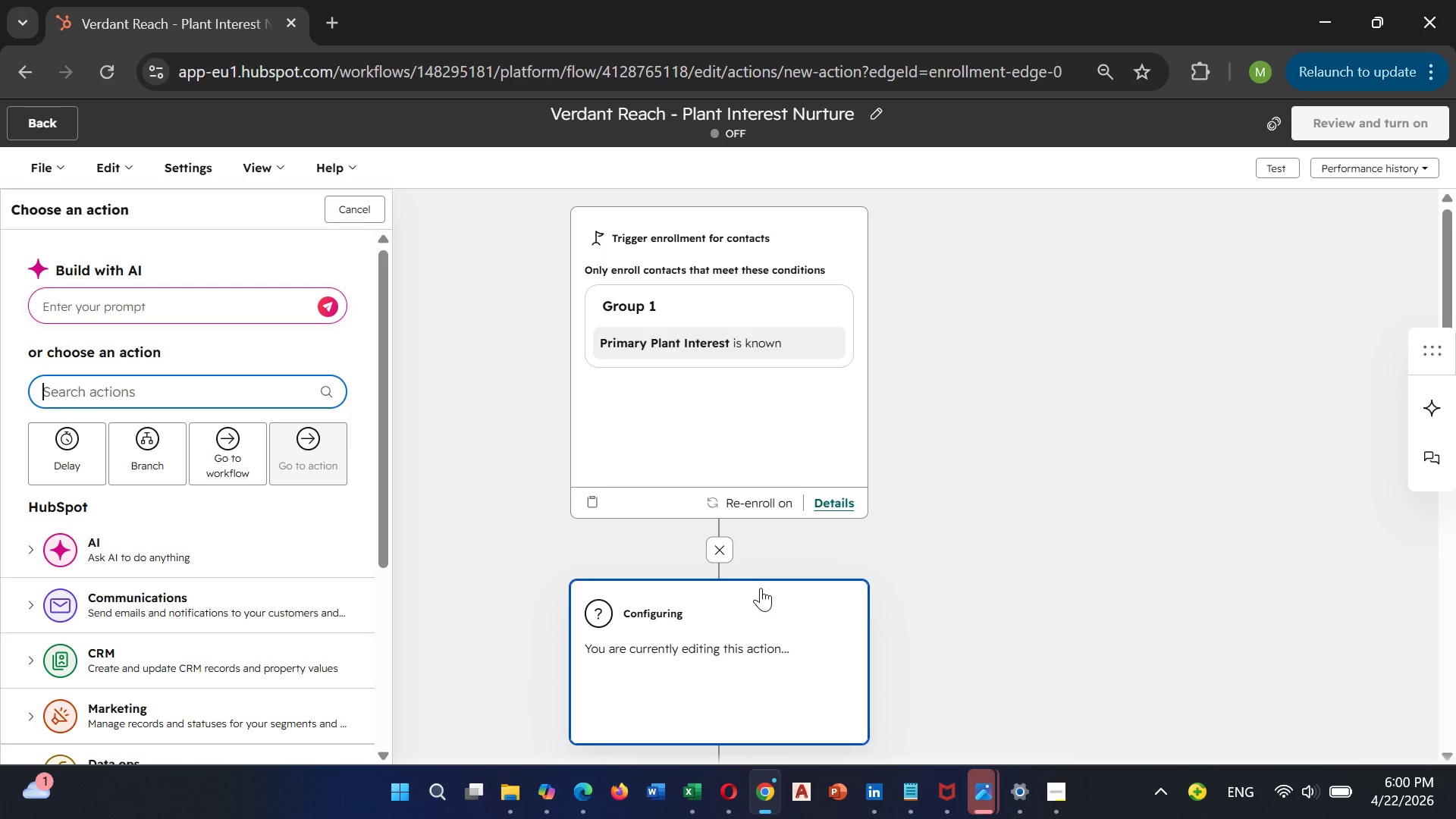 
left_click([721, 553])
 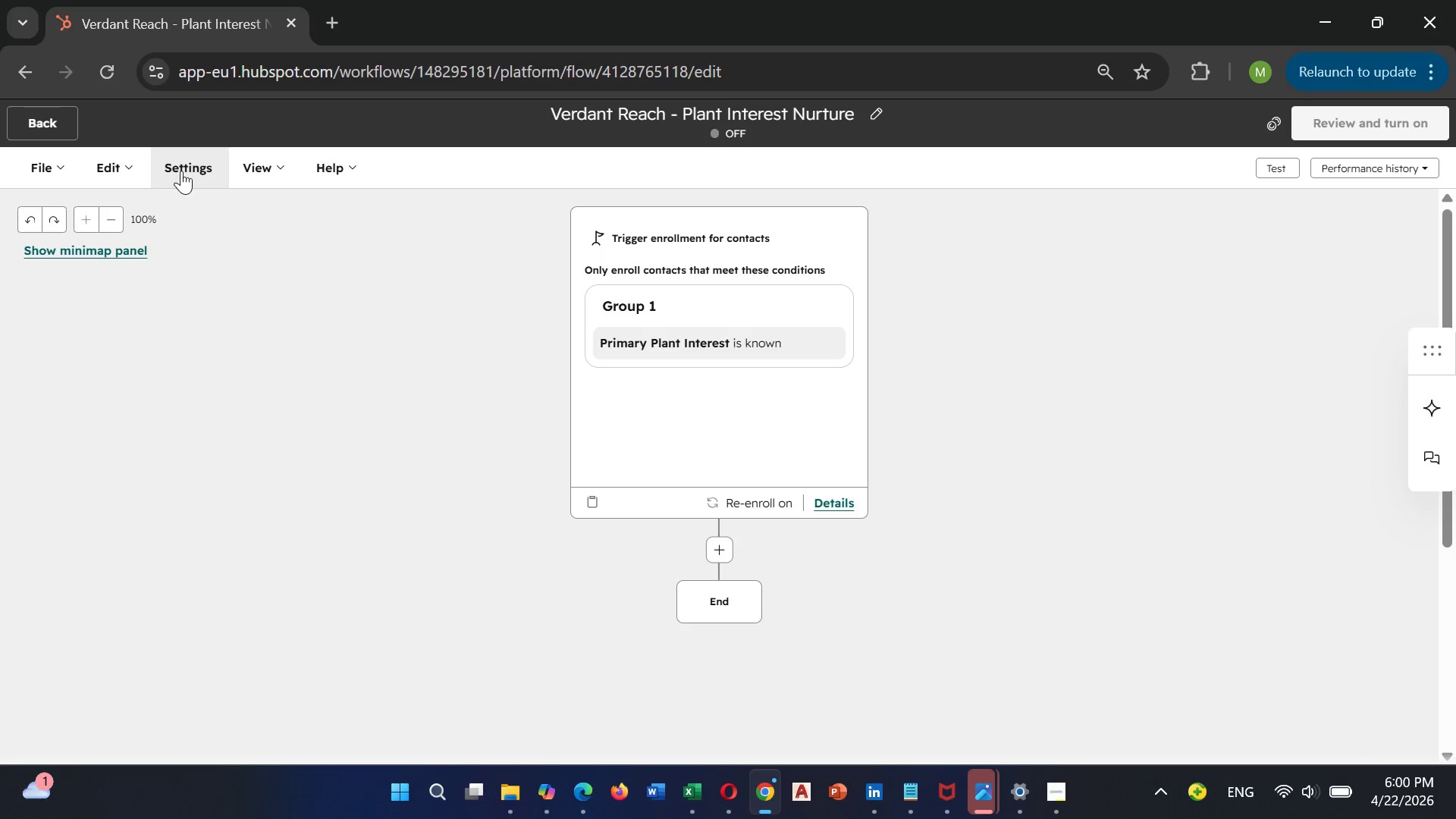 
left_click([131, 165])
 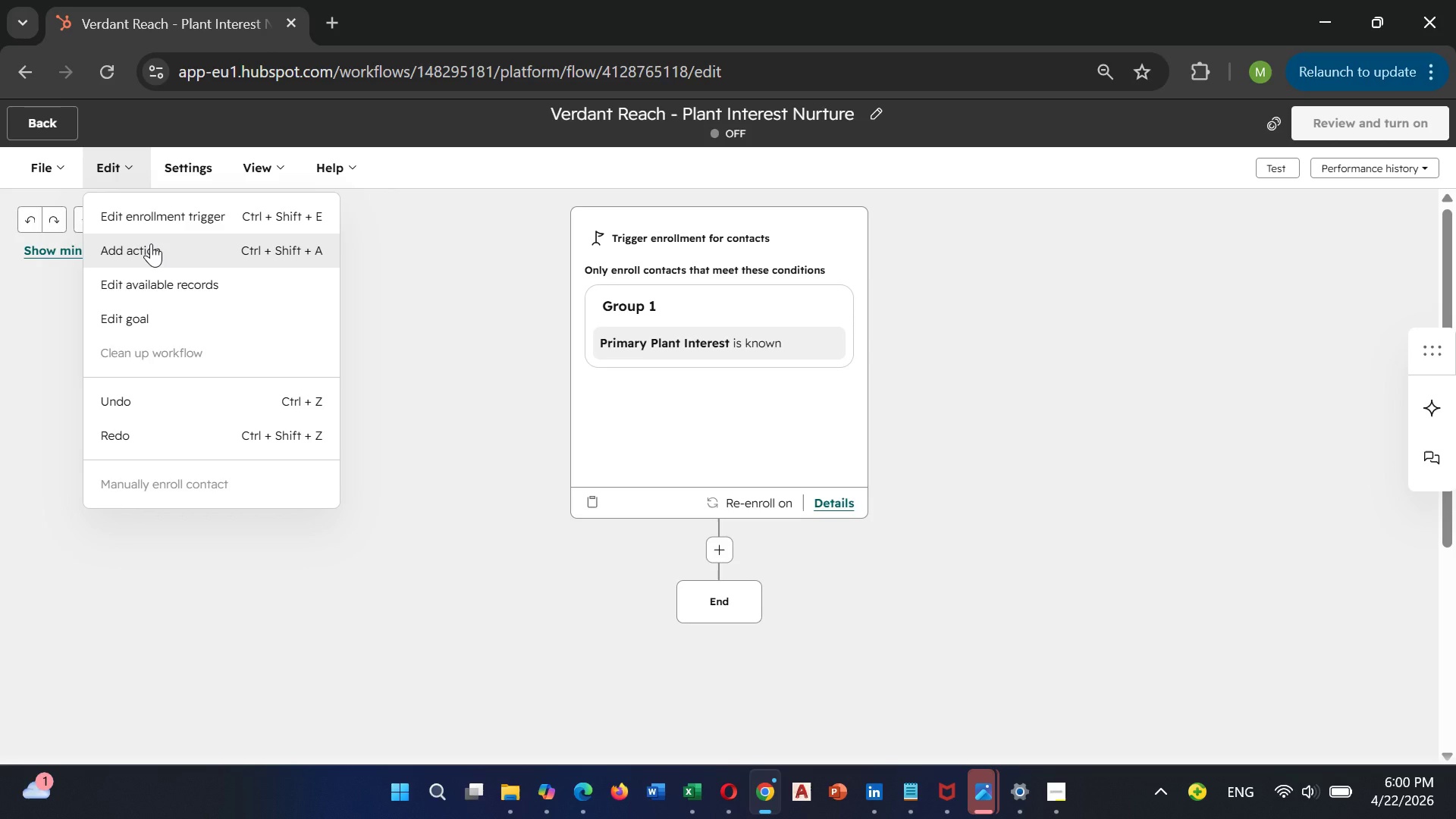 
left_click([151, 243])
 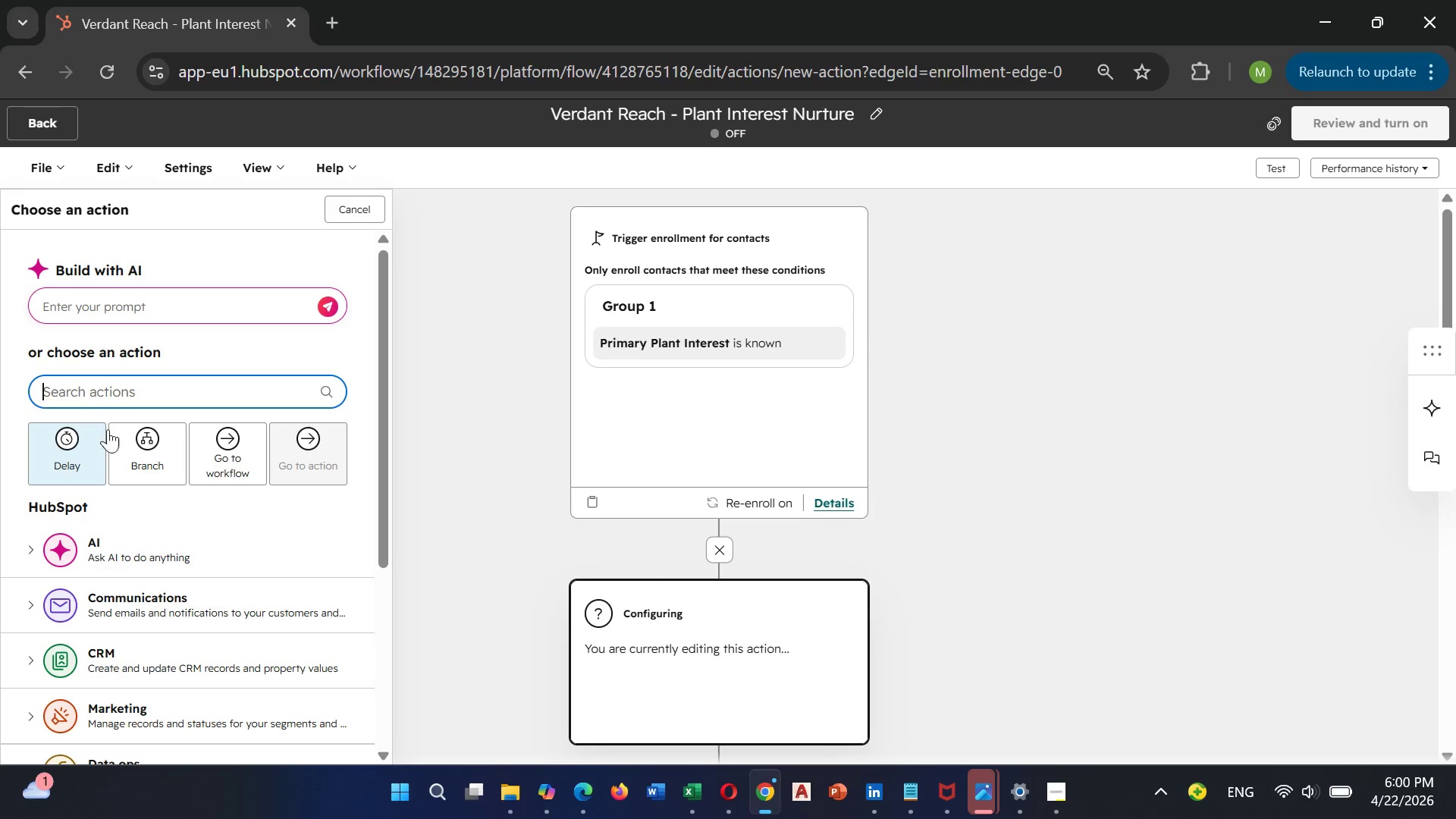 
left_click([143, 440])
 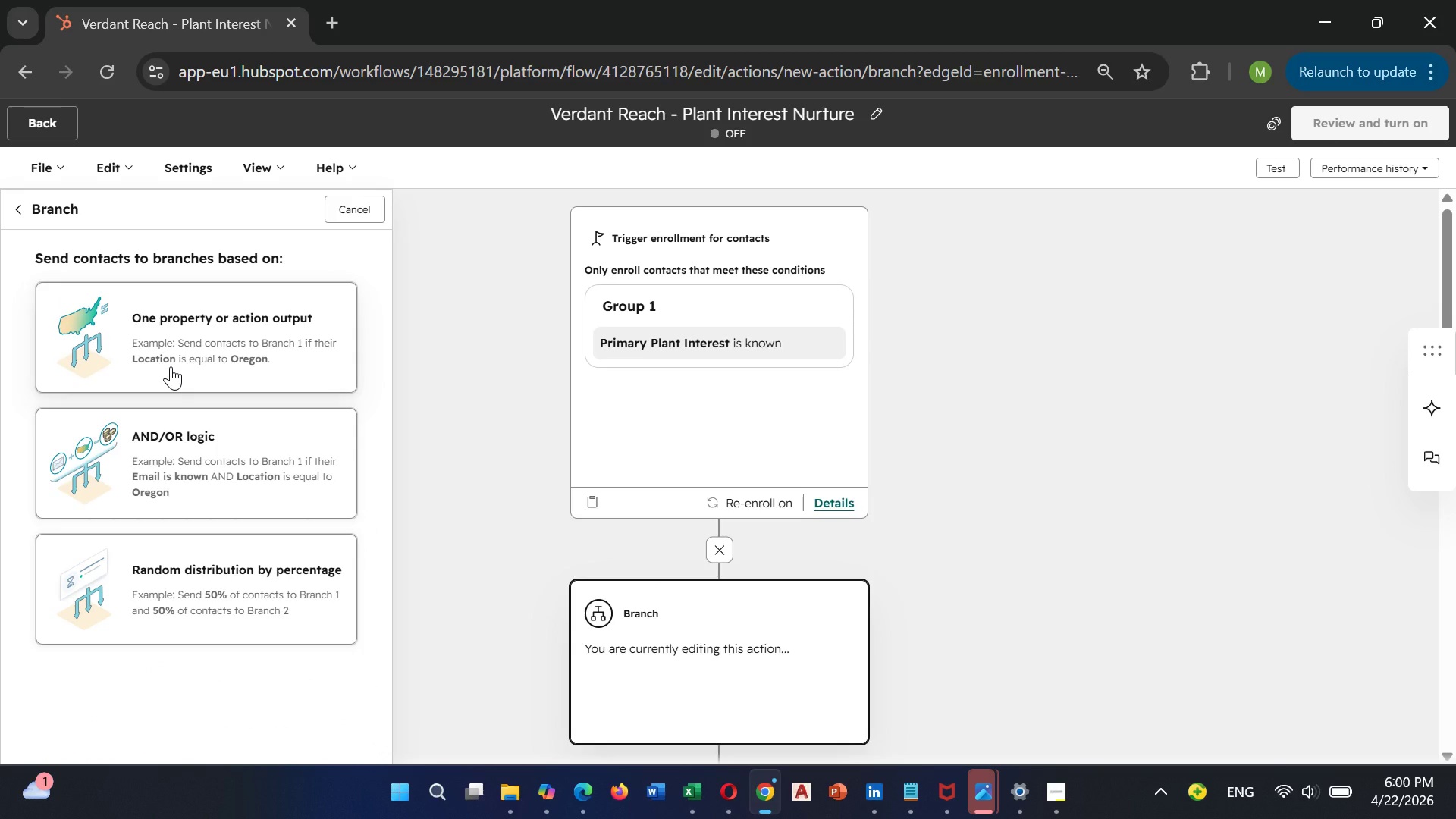 
left_click([171, 366])
 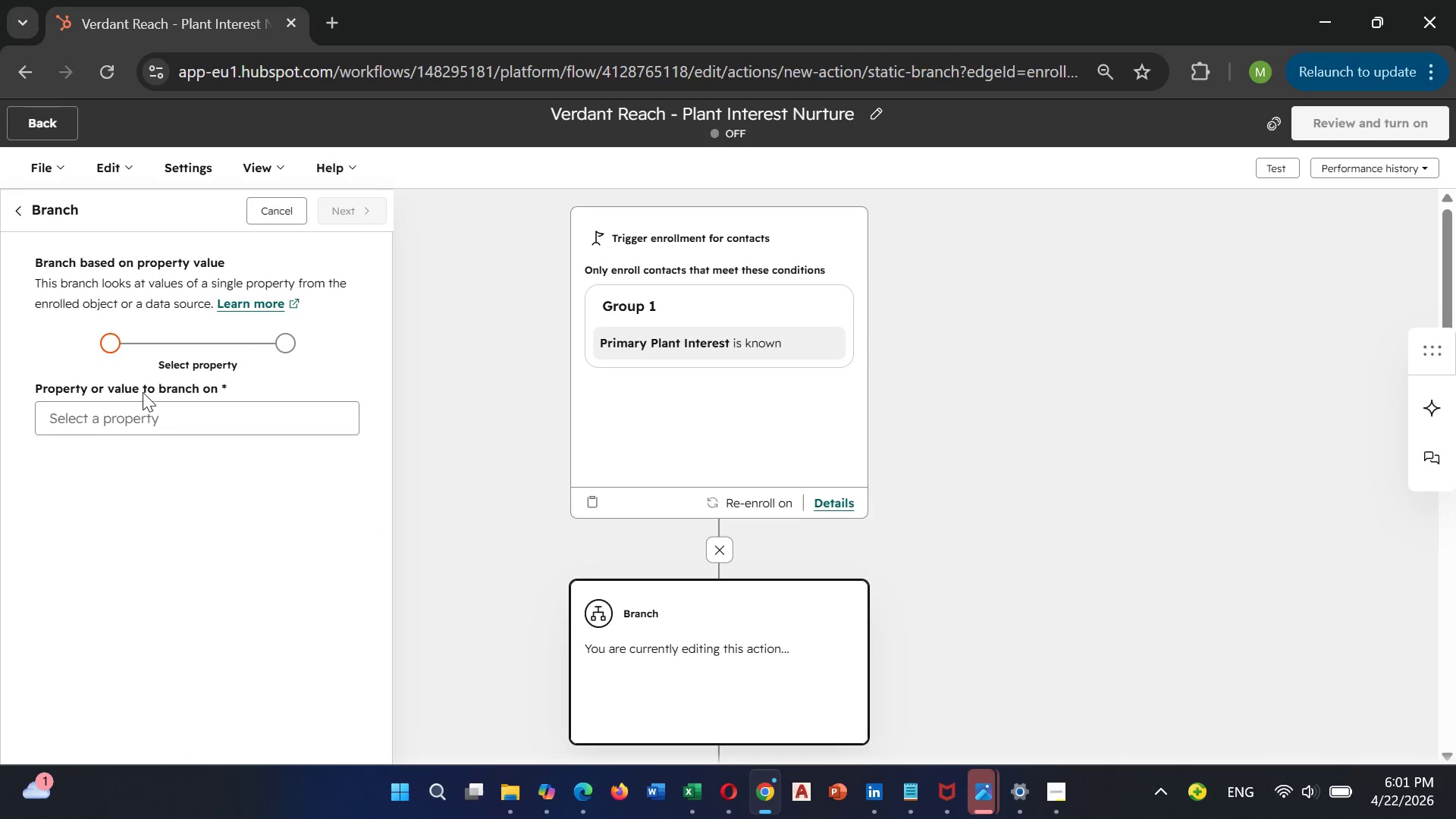 
left_click([133, 406])
 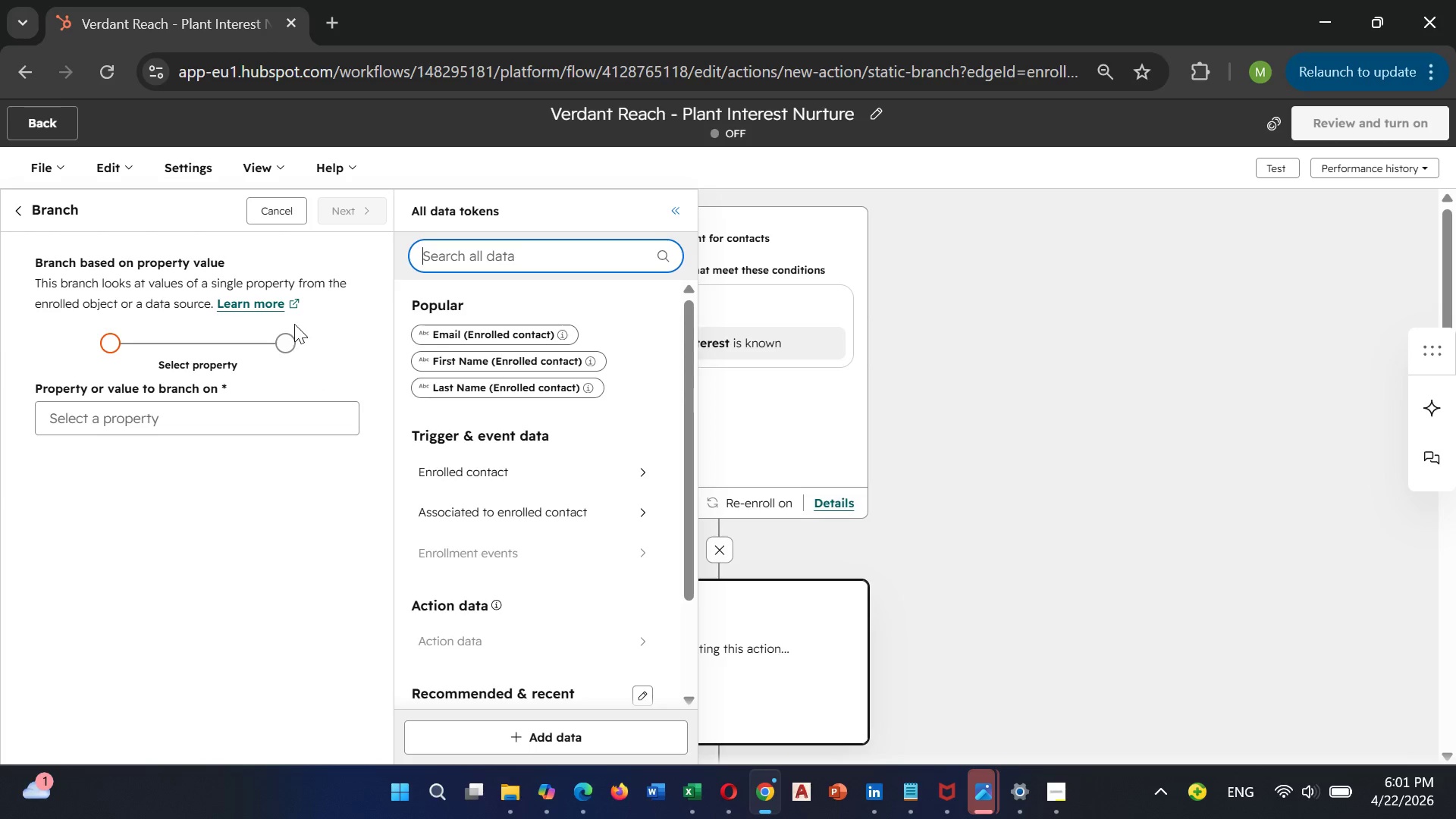 
key(Shift+P)
 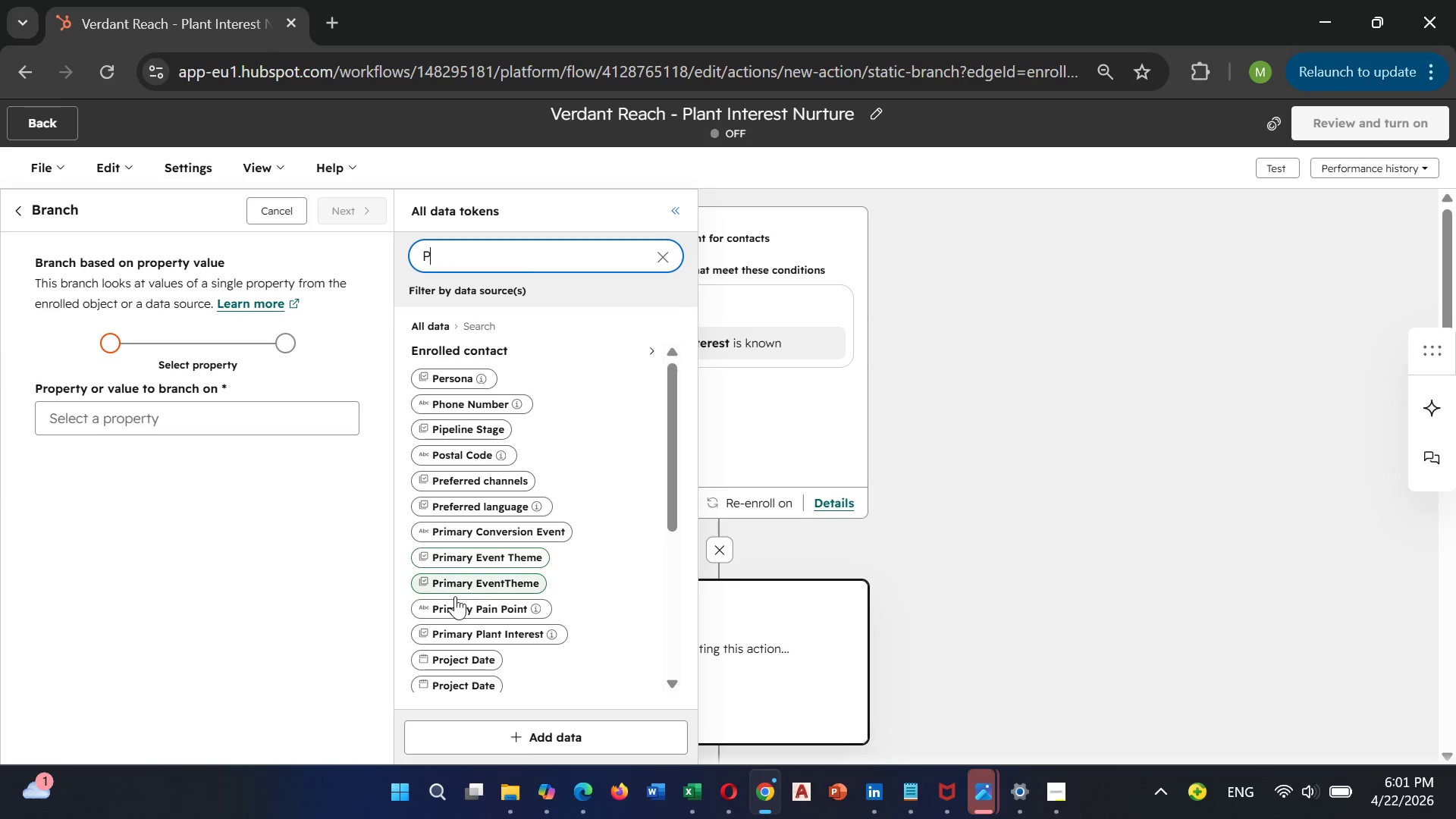 
left_click([469, 628])
 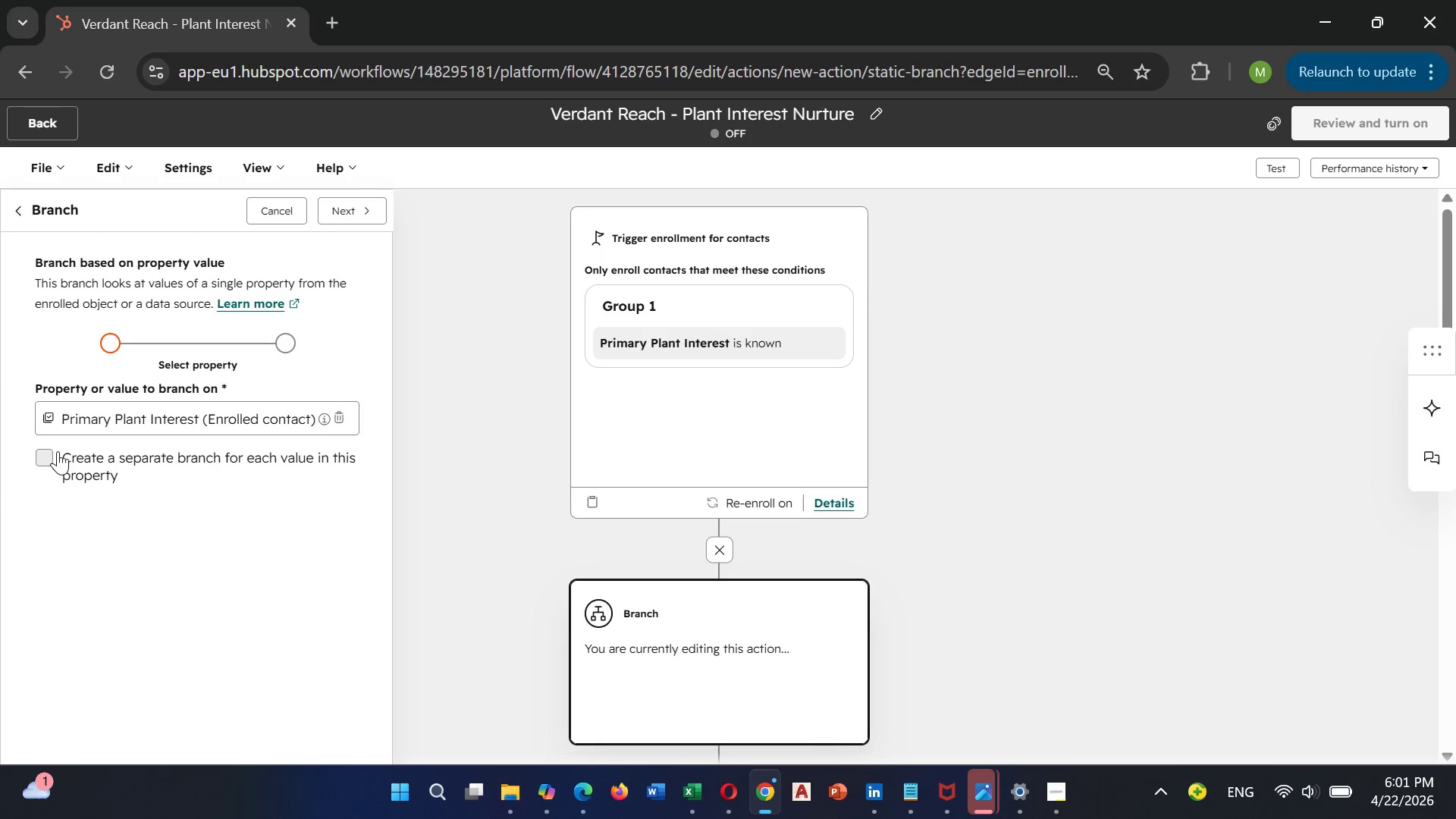 
wait(5.98)
 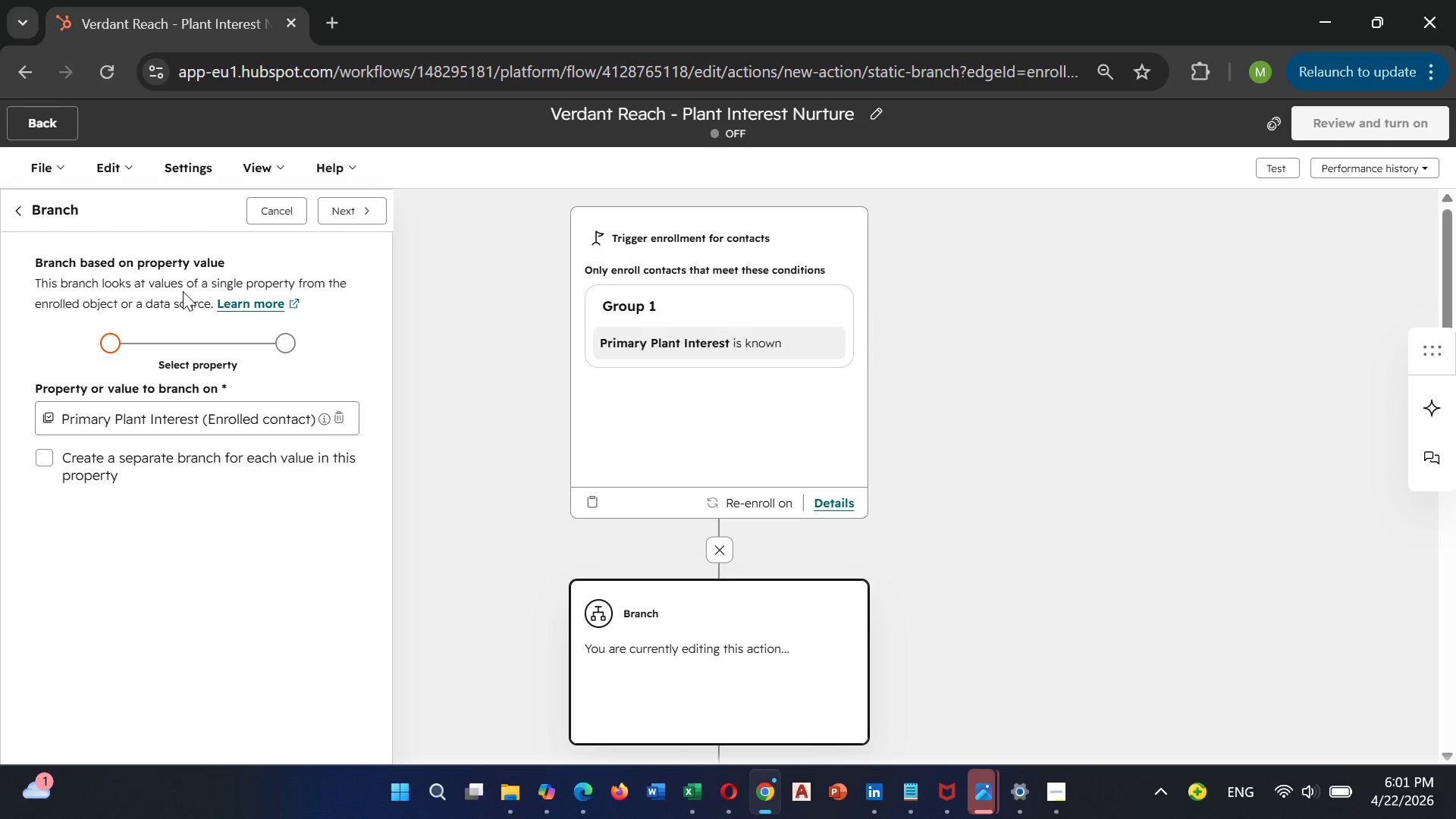 
left_click([55, 452])
 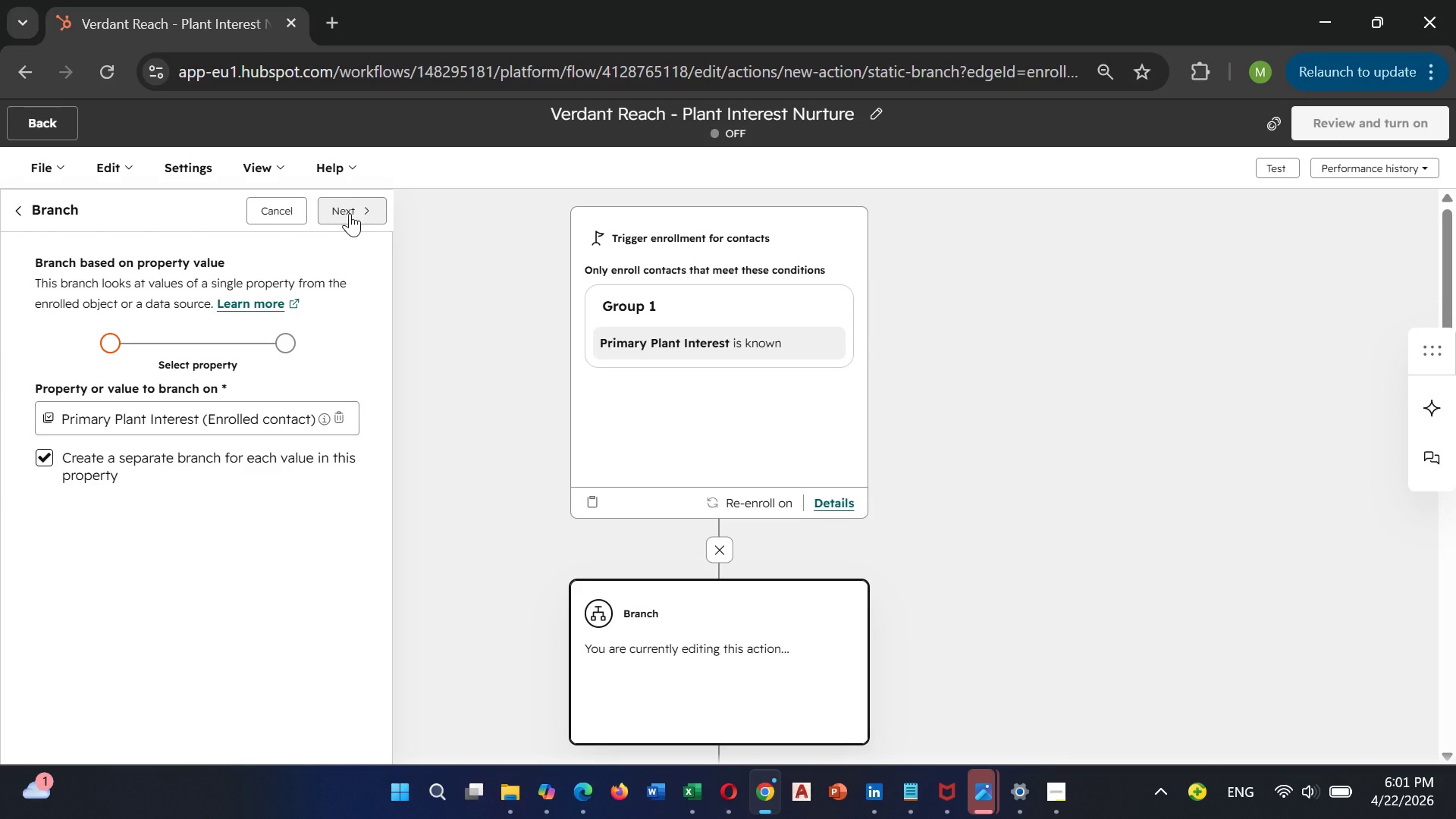 
left_click([350, 213])
 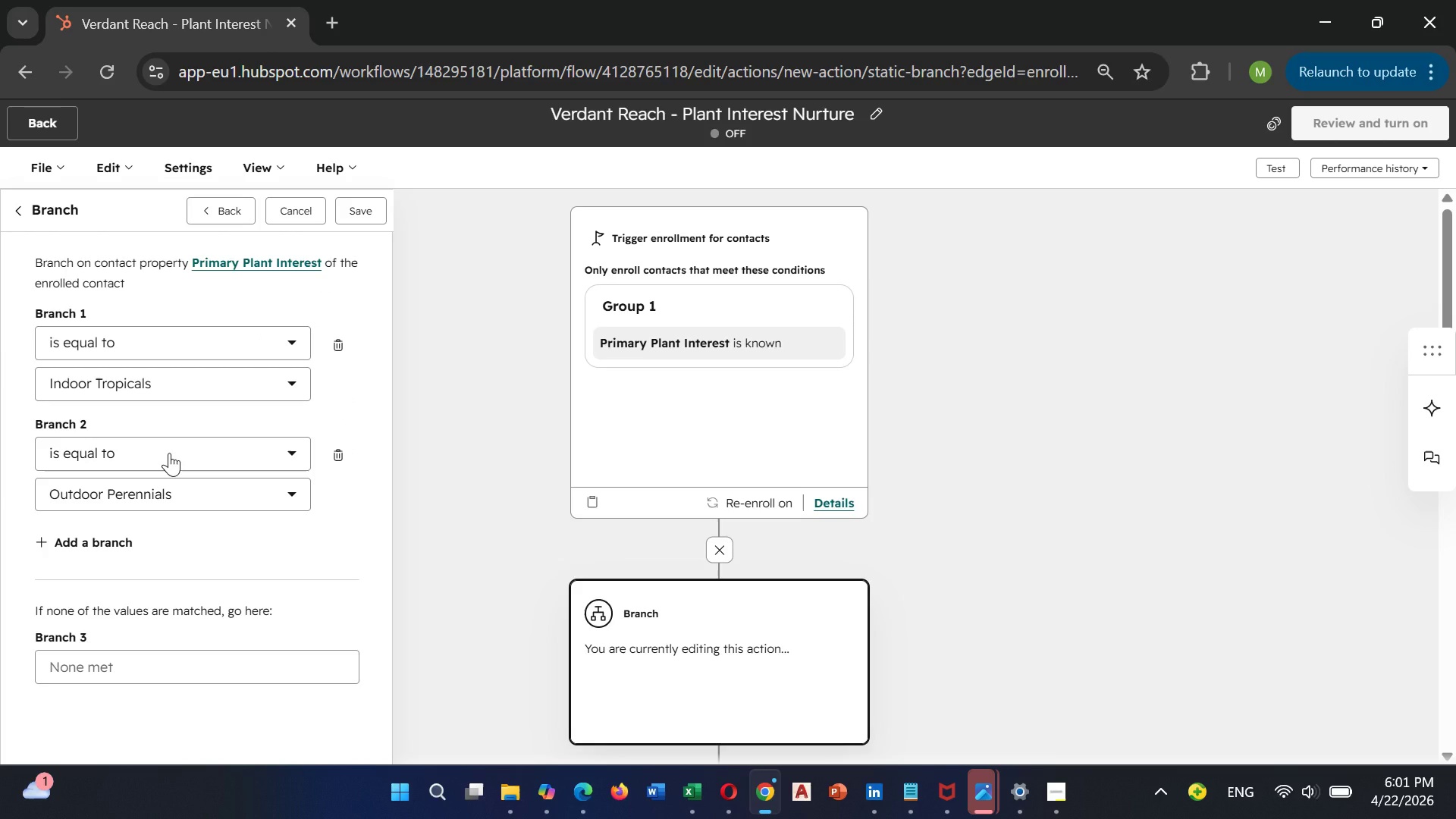 
wait(10.44)
 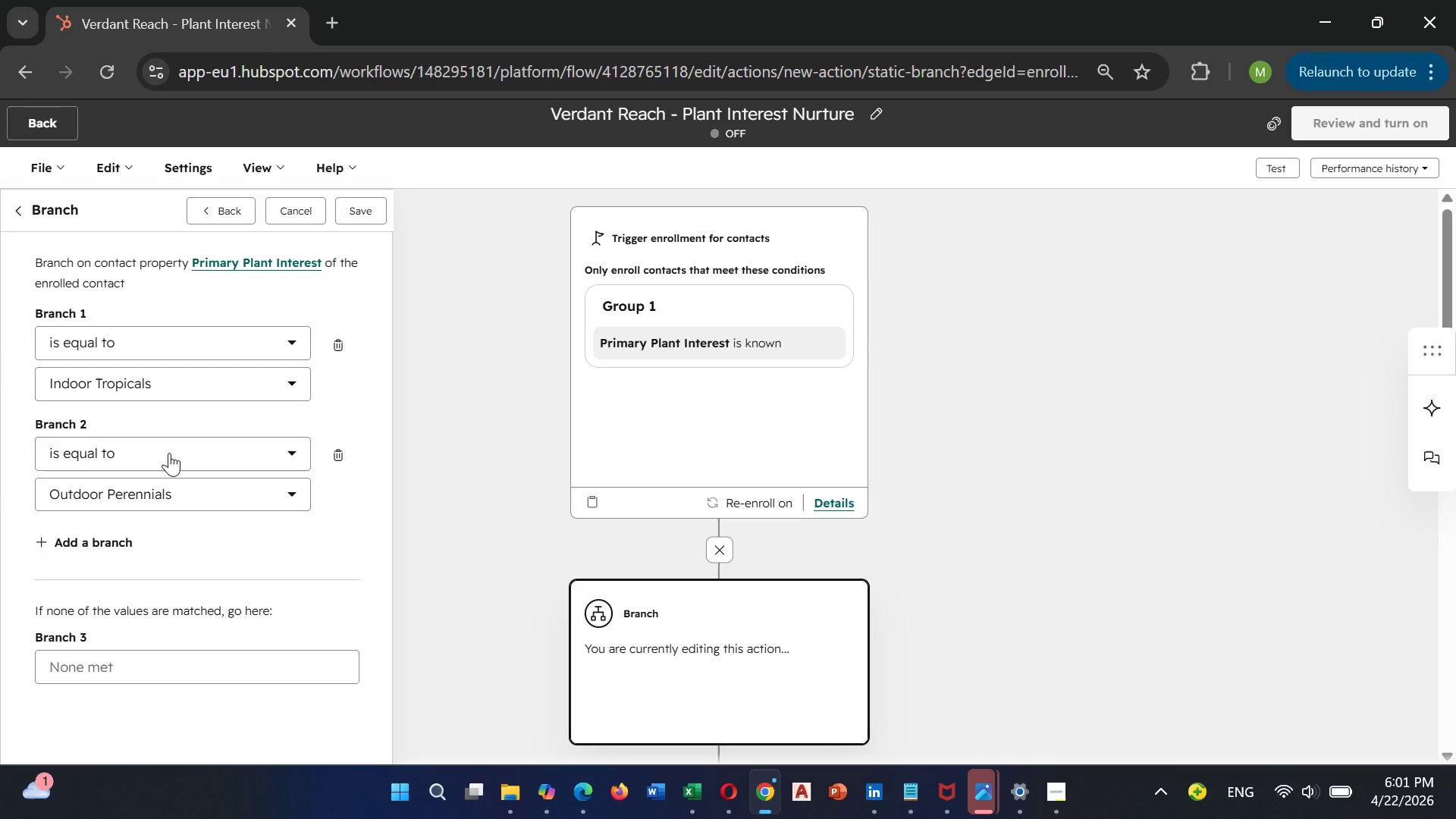 
left_click([98, 662])
 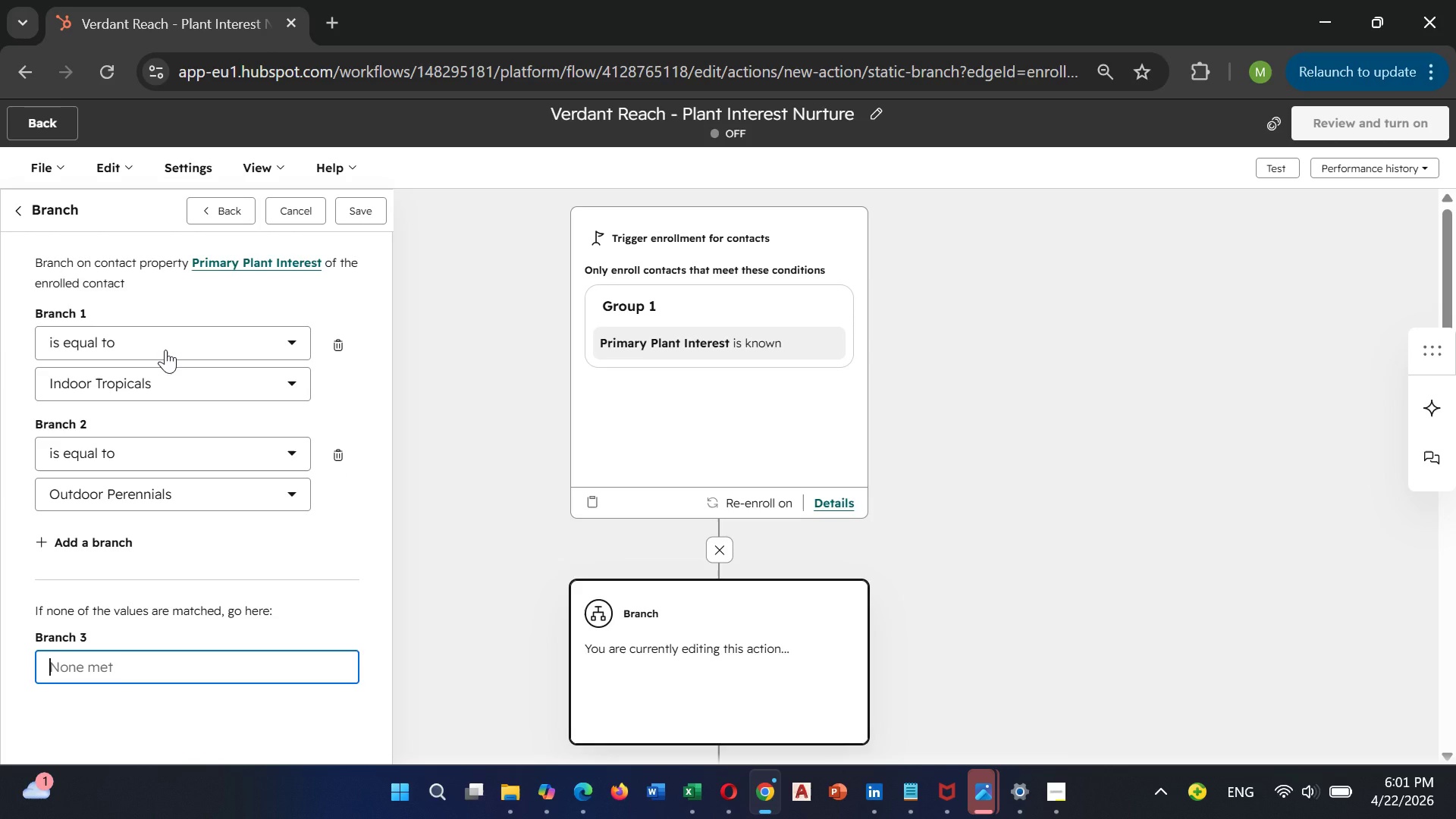 
wait(9.41)
 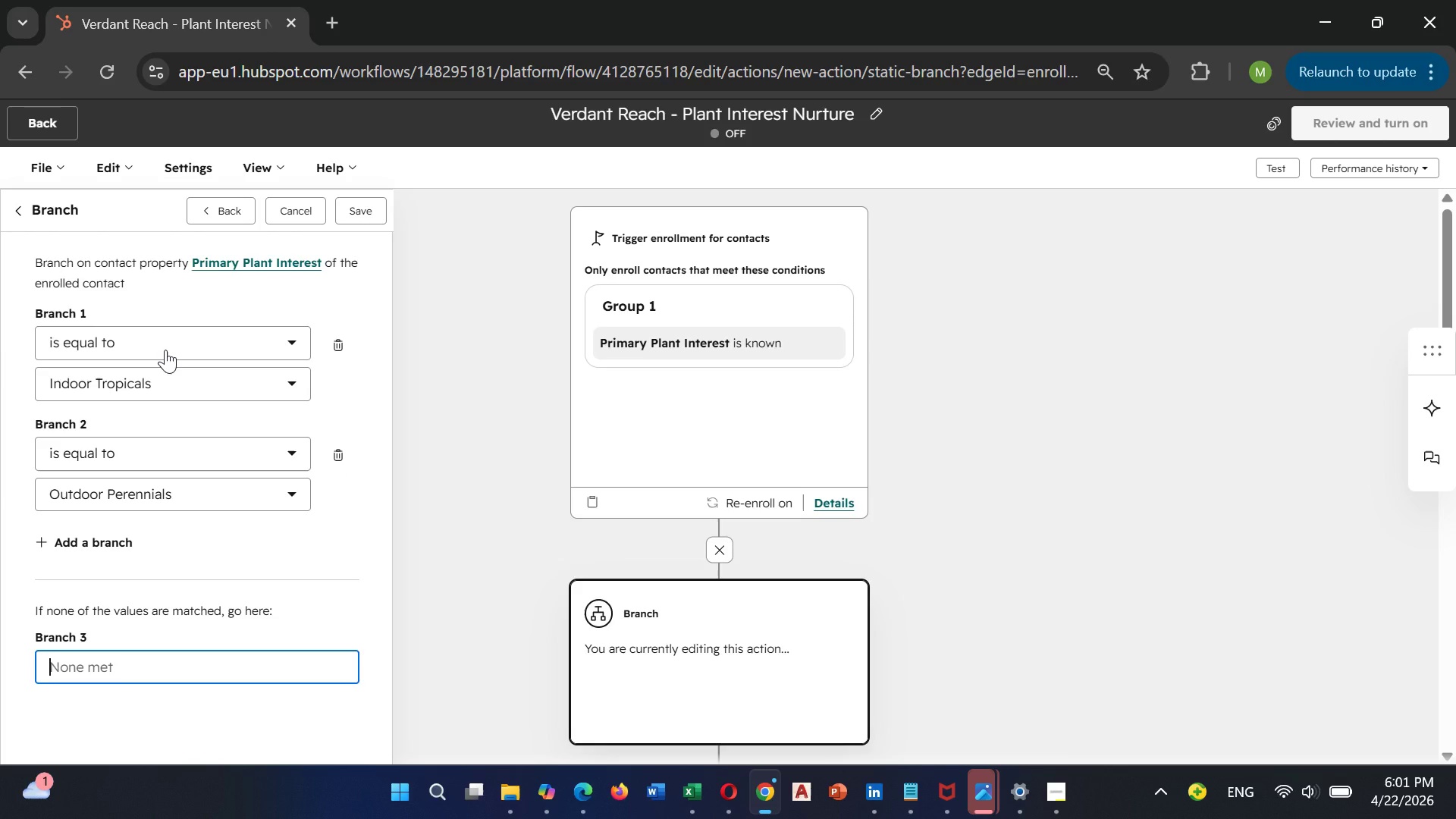 
left_click([332, 453])
 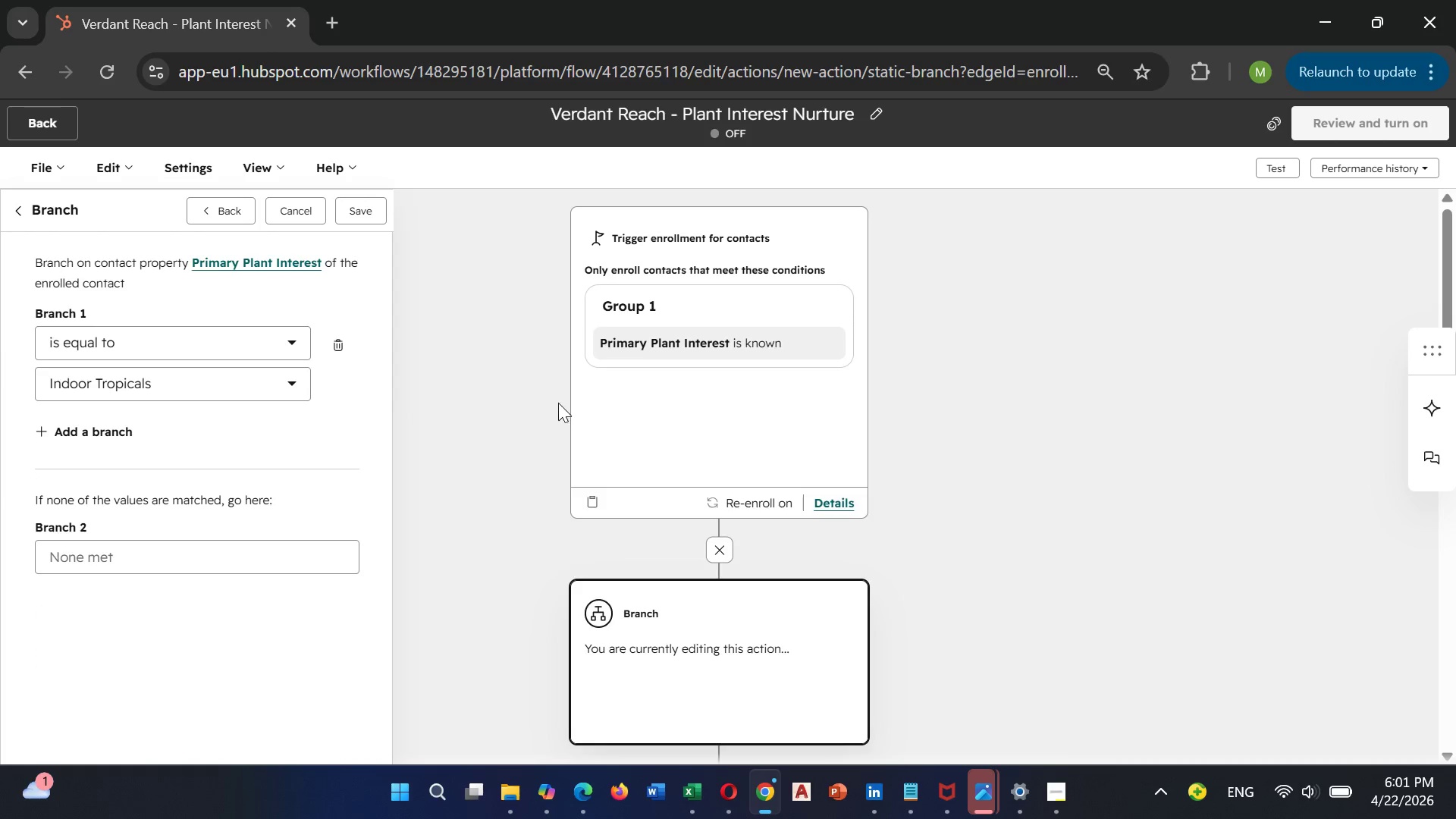 
scroll: coordinate [576, 378], scroll_direction: down, amount: 1.0
 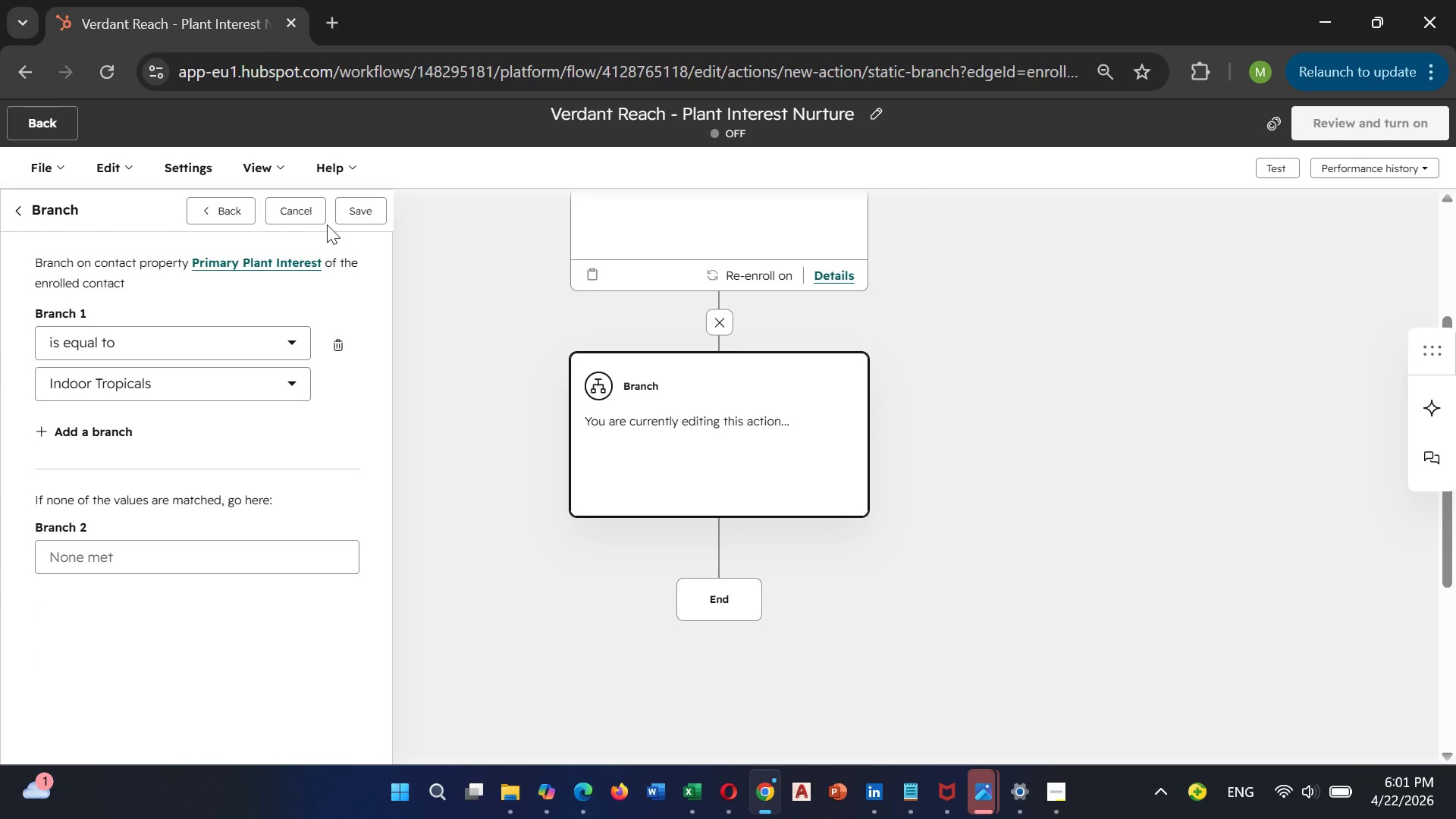 
left_click([347, 214])
 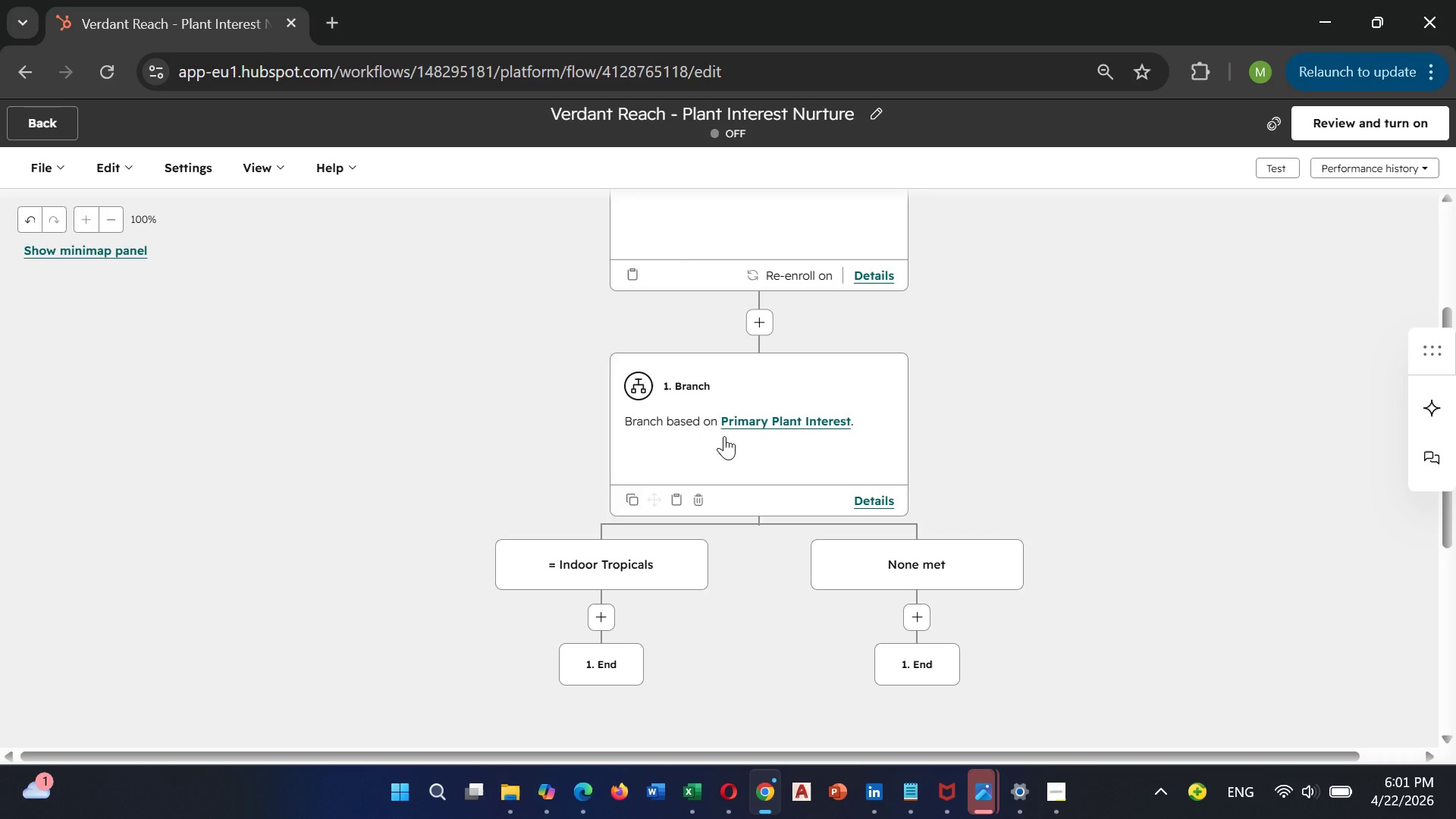 
double_click([914, 557])
 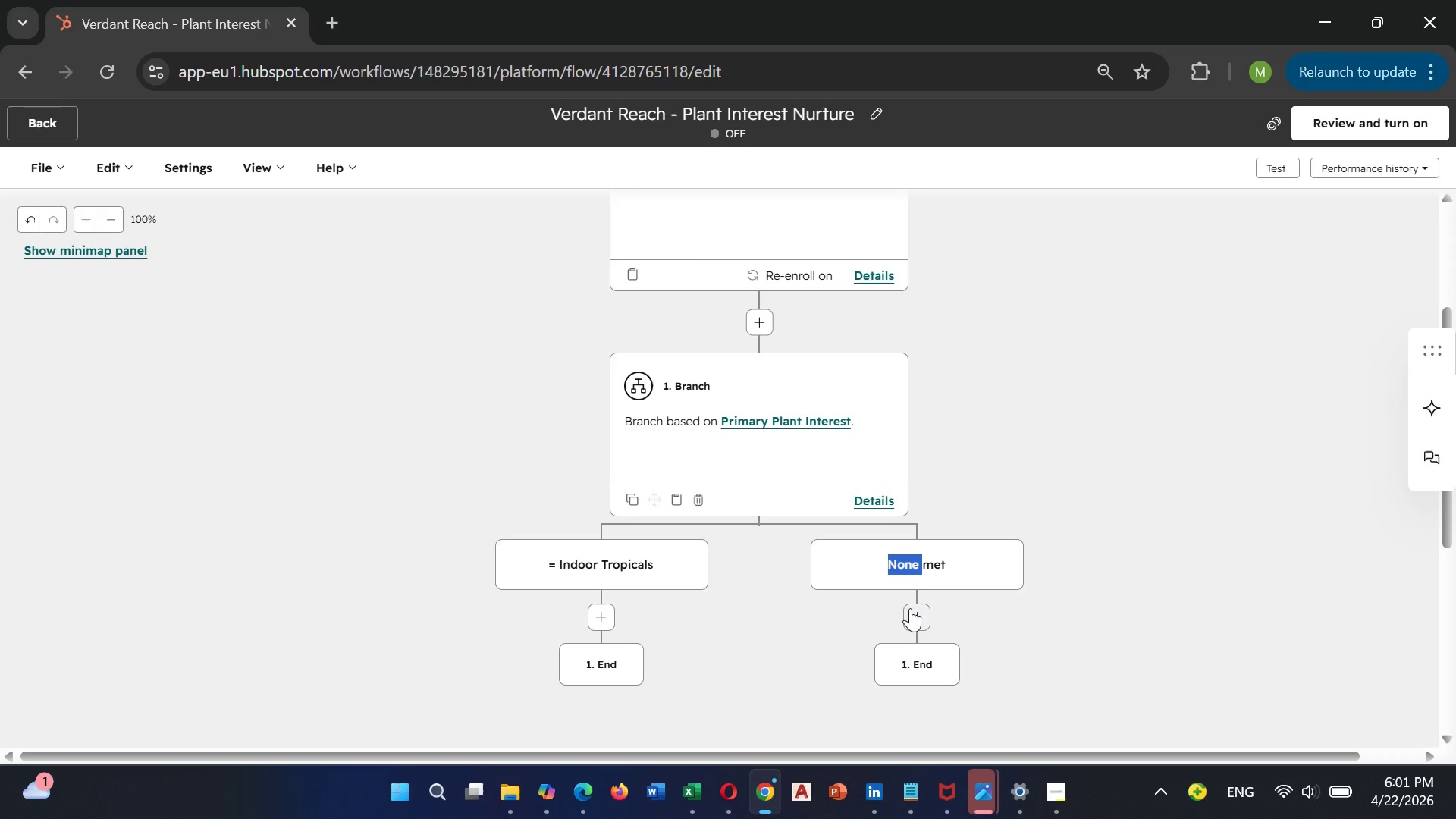 
left_click([887, 573])
 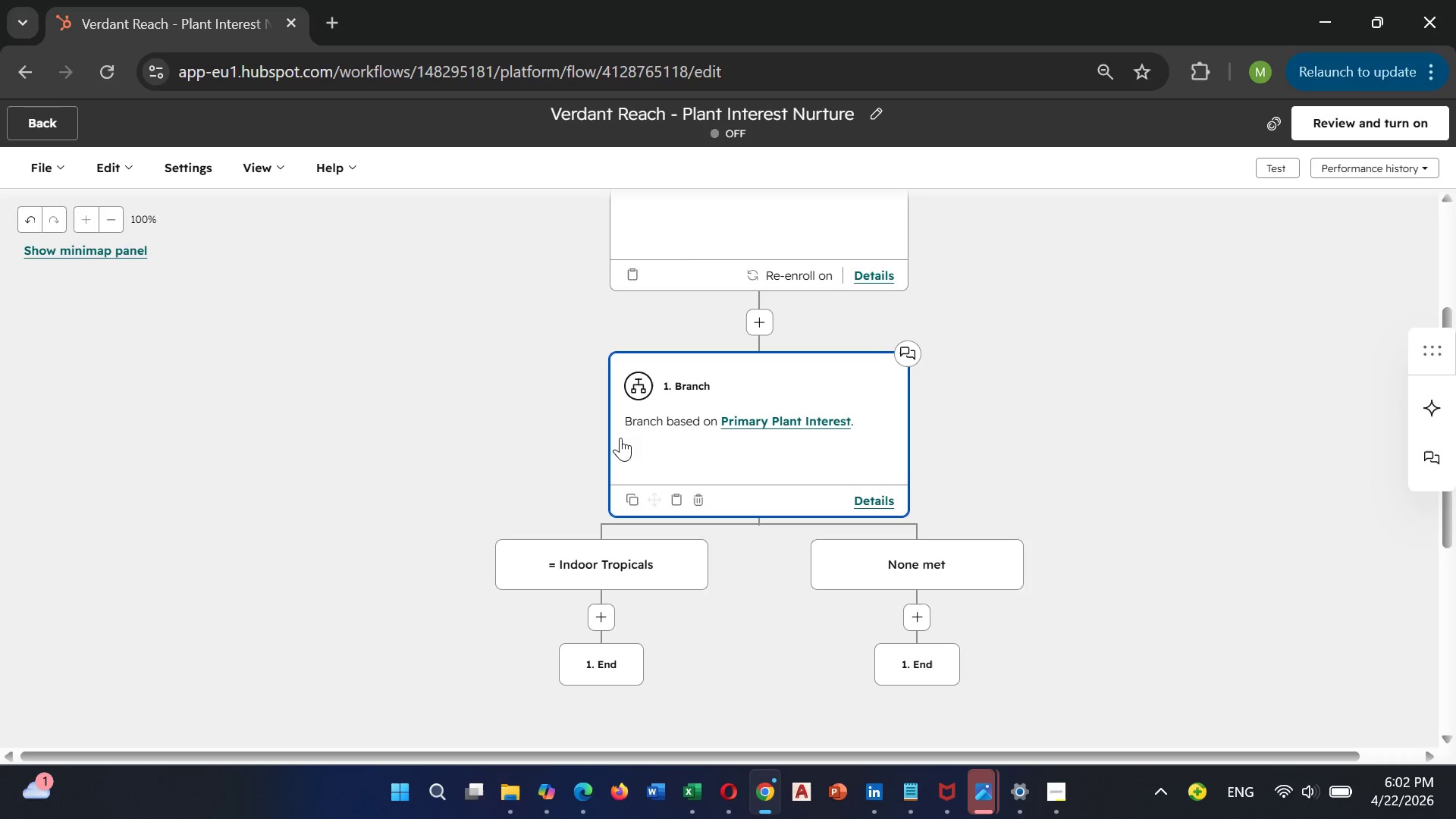 
wait(24.89)
 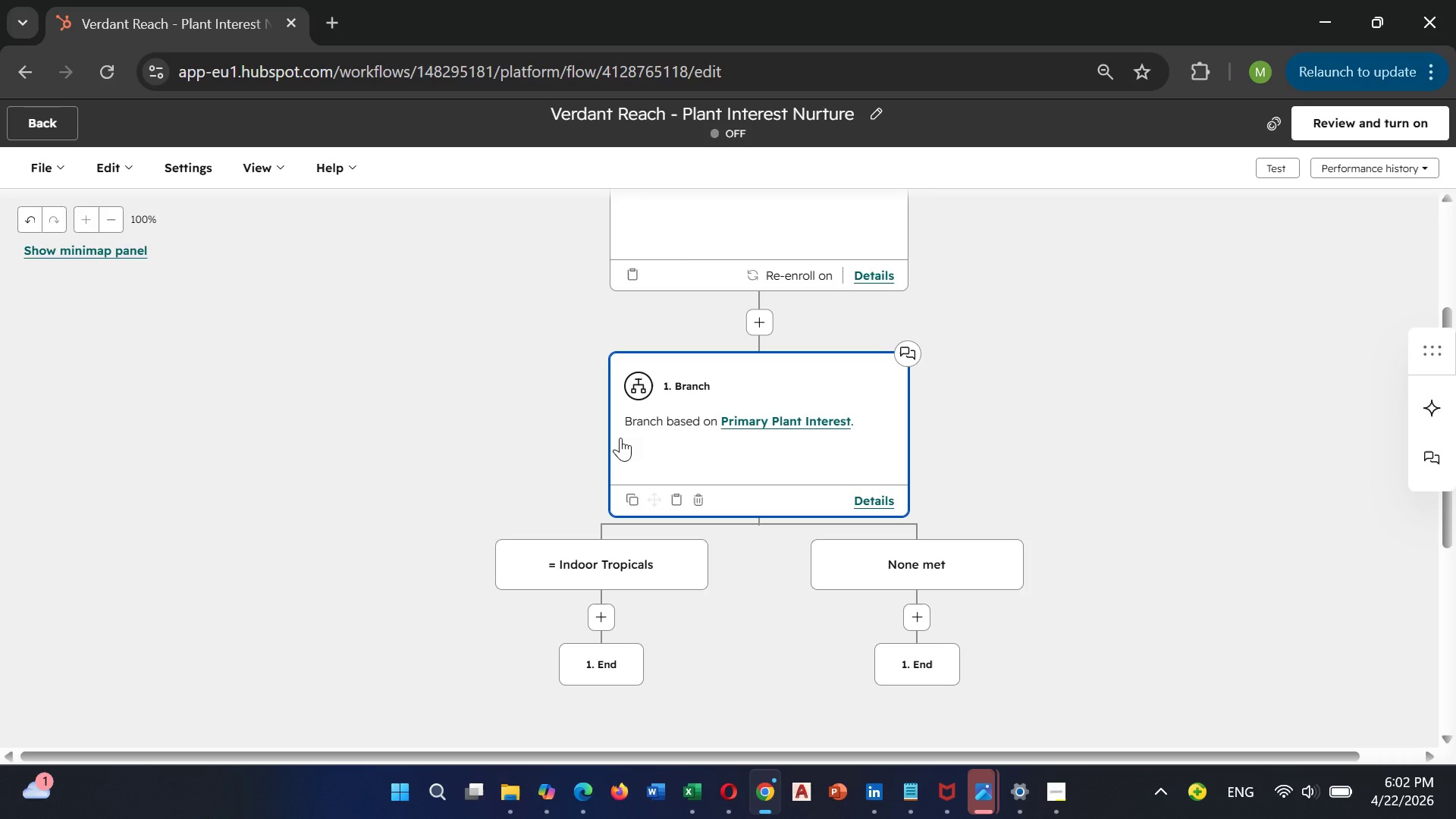 
left_click([106, 165])
 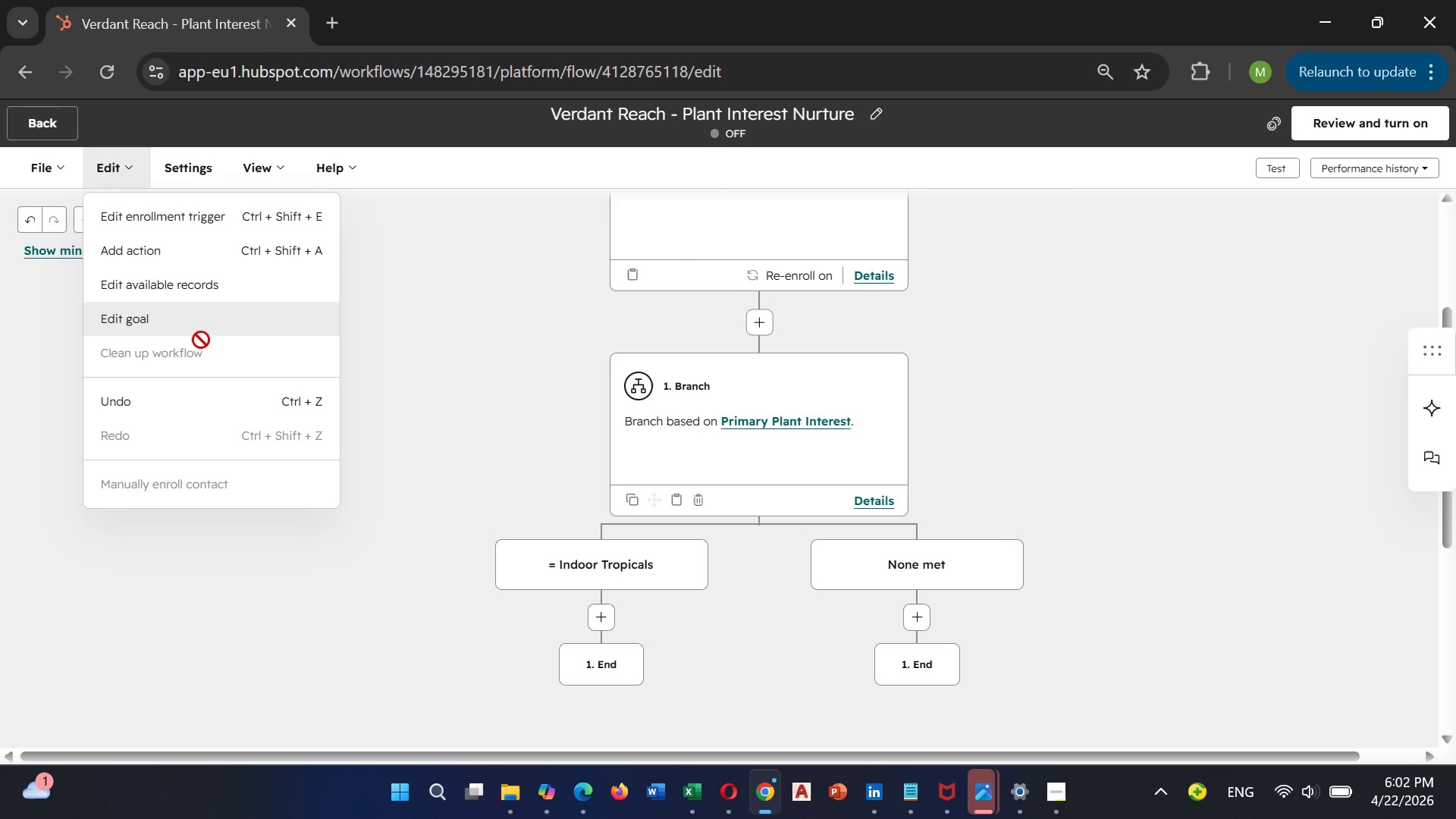 
wait(6.94)
 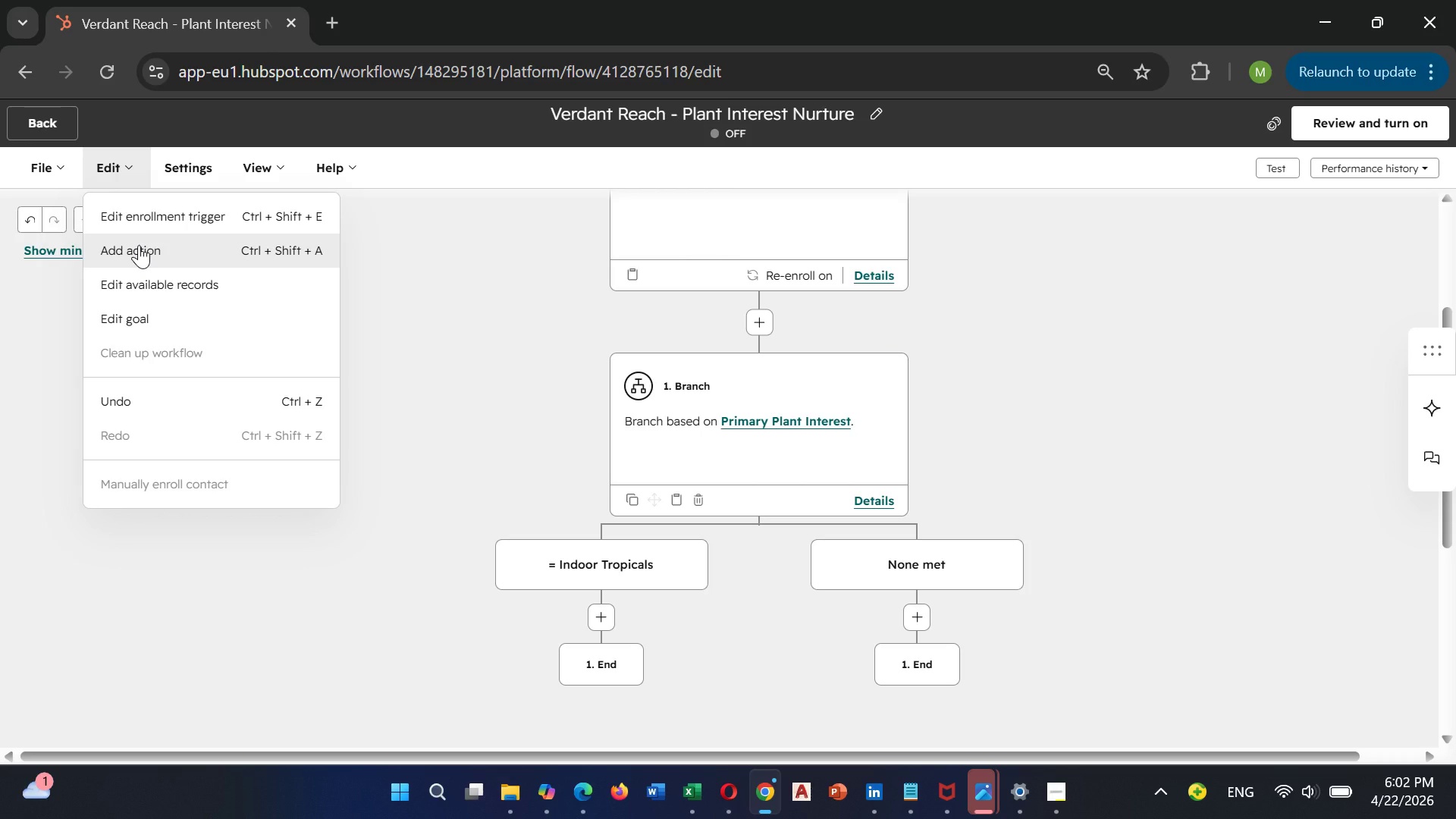 
left_click([168, 256])
 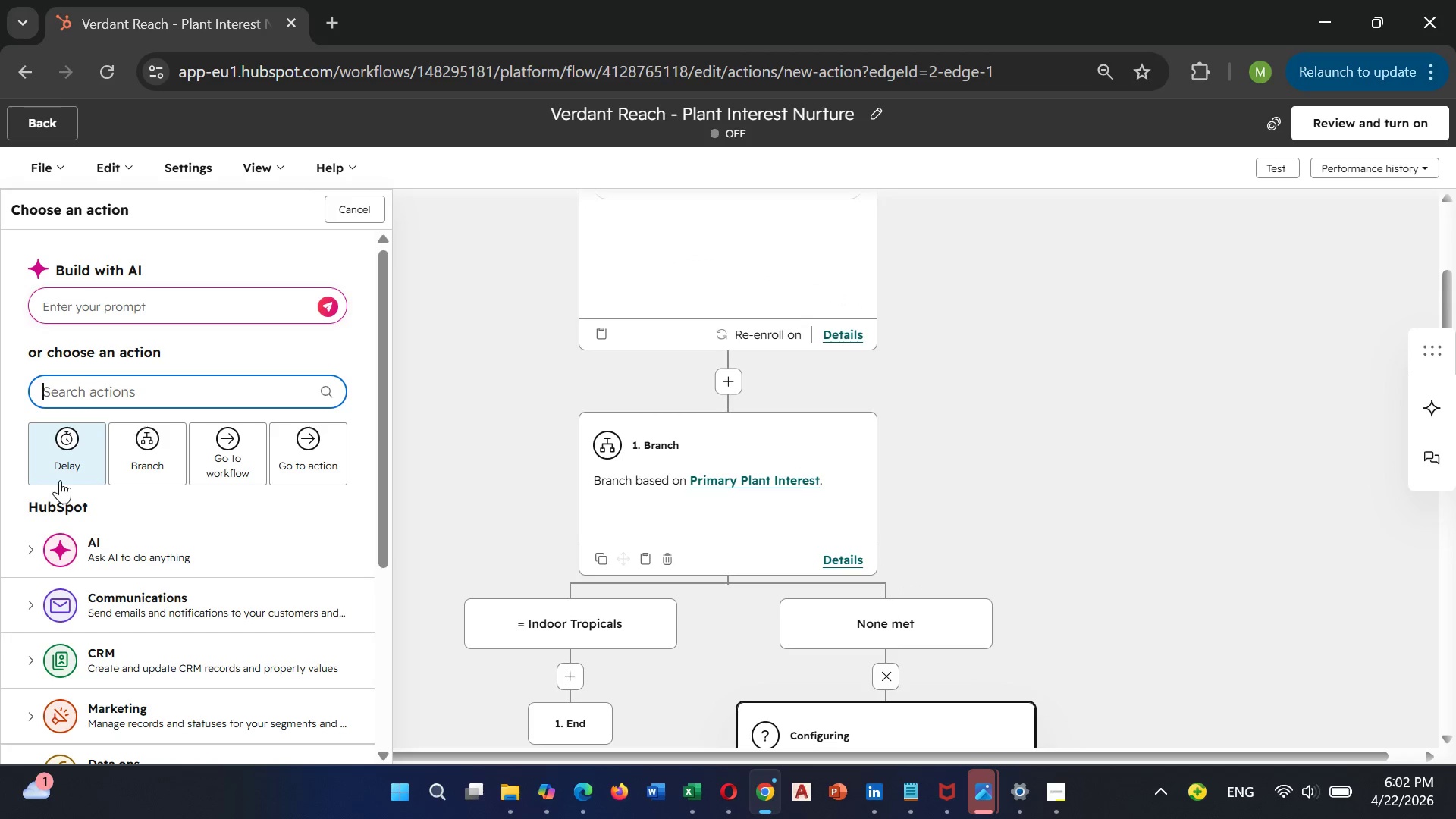 
left_click([136, 461])
 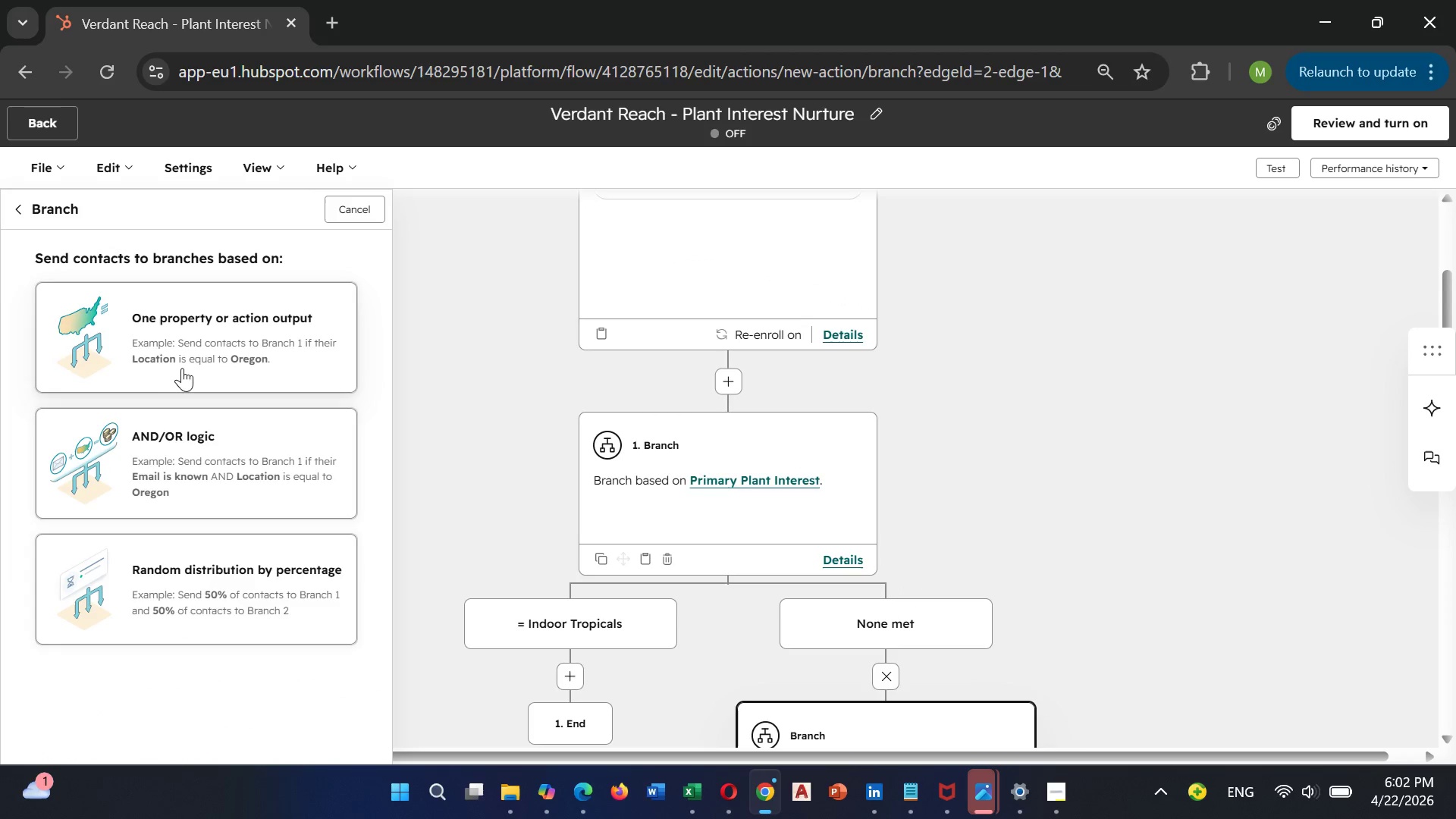 
left_click([184, 359])
 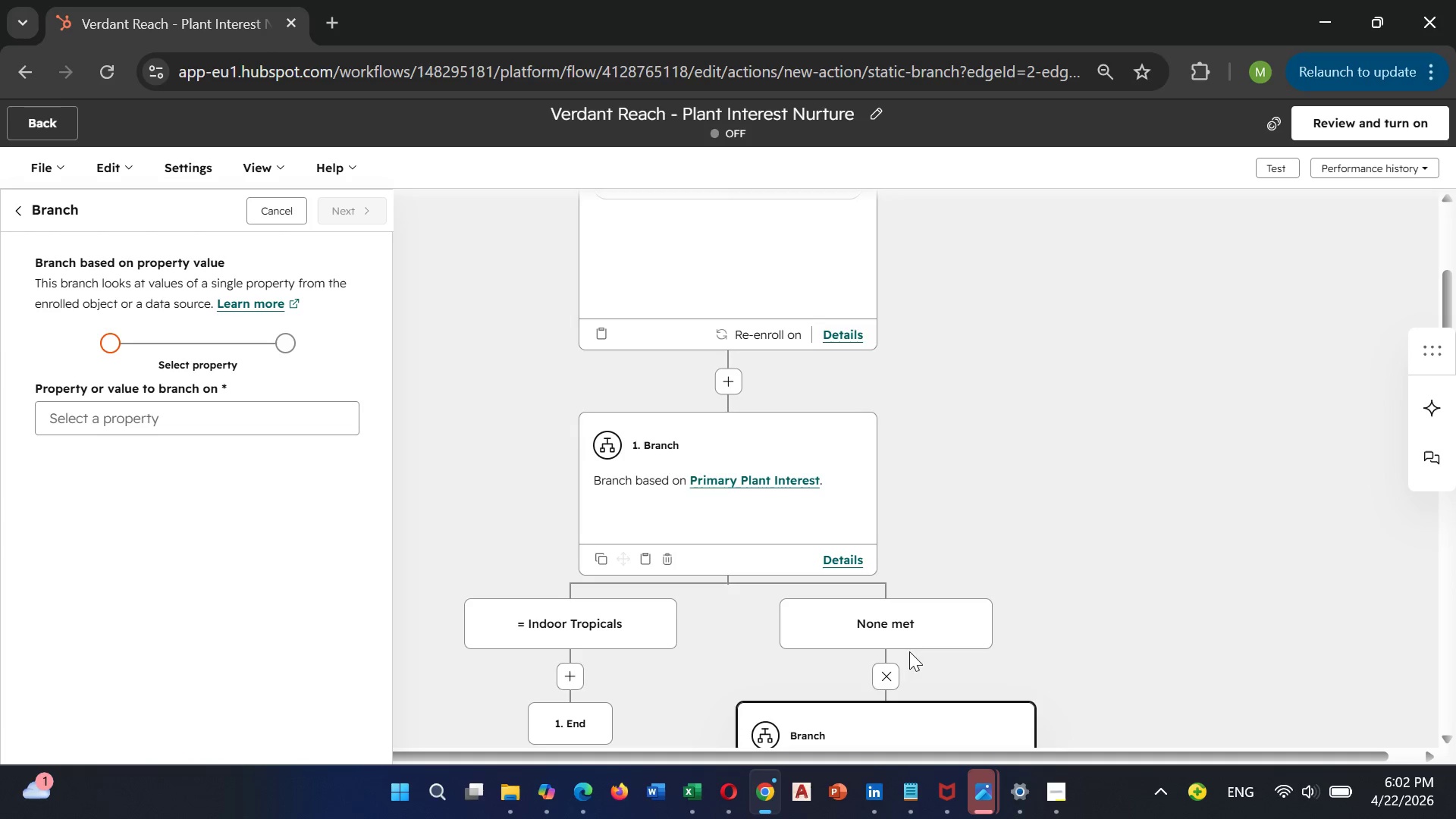 
left_click([886, 666])
 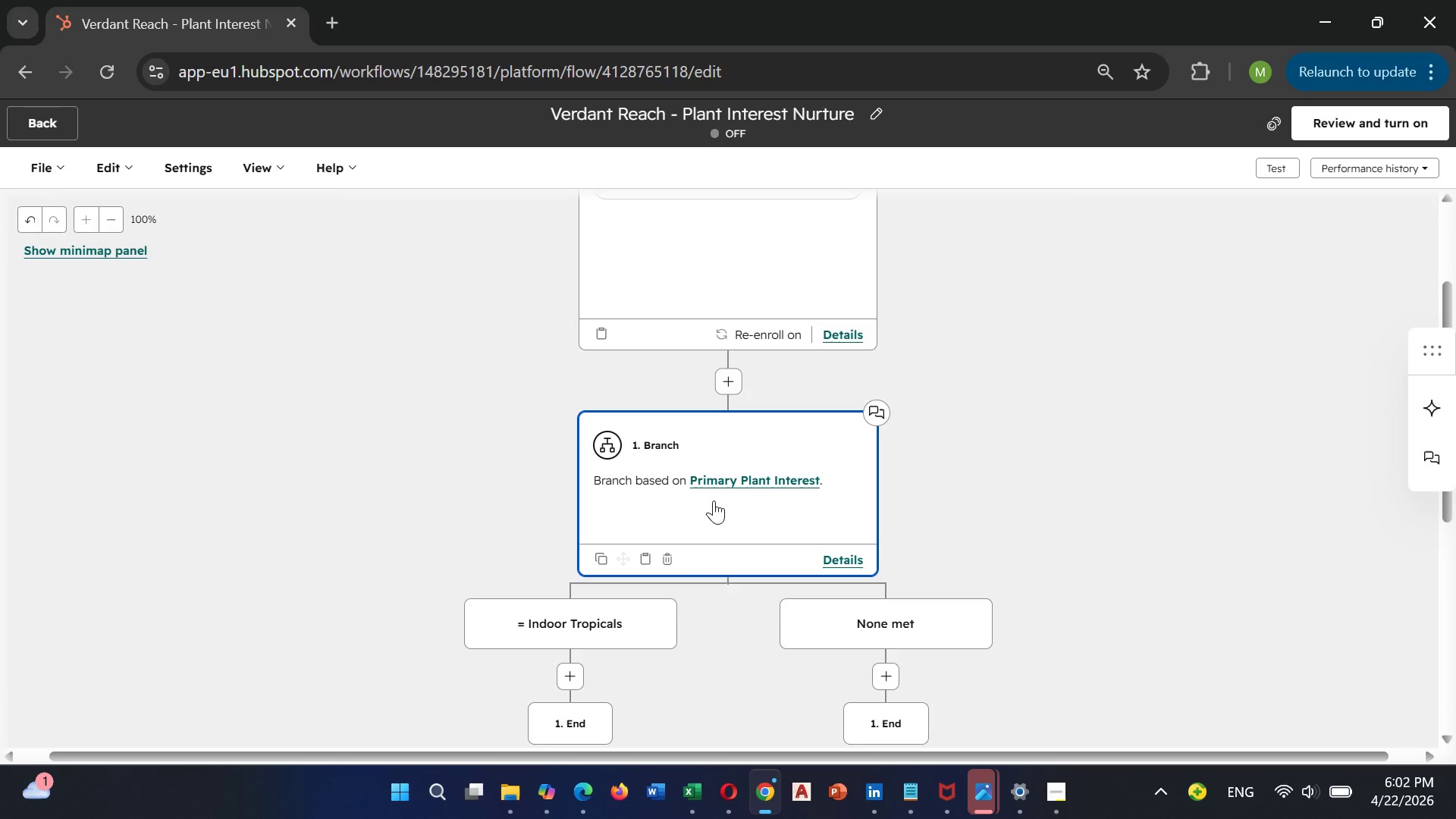 
wait(7.77)
 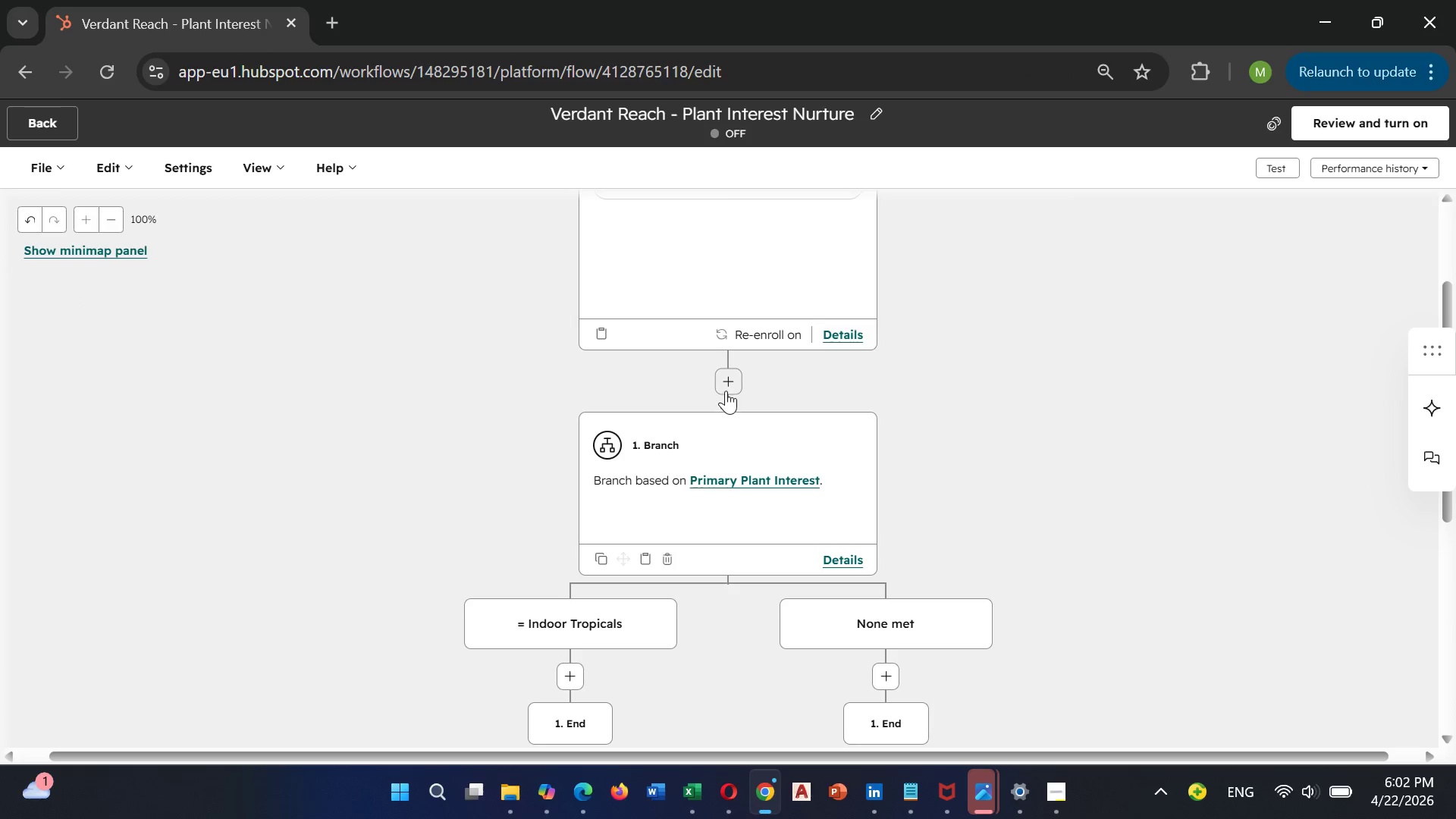 
left_click([36, 222])
 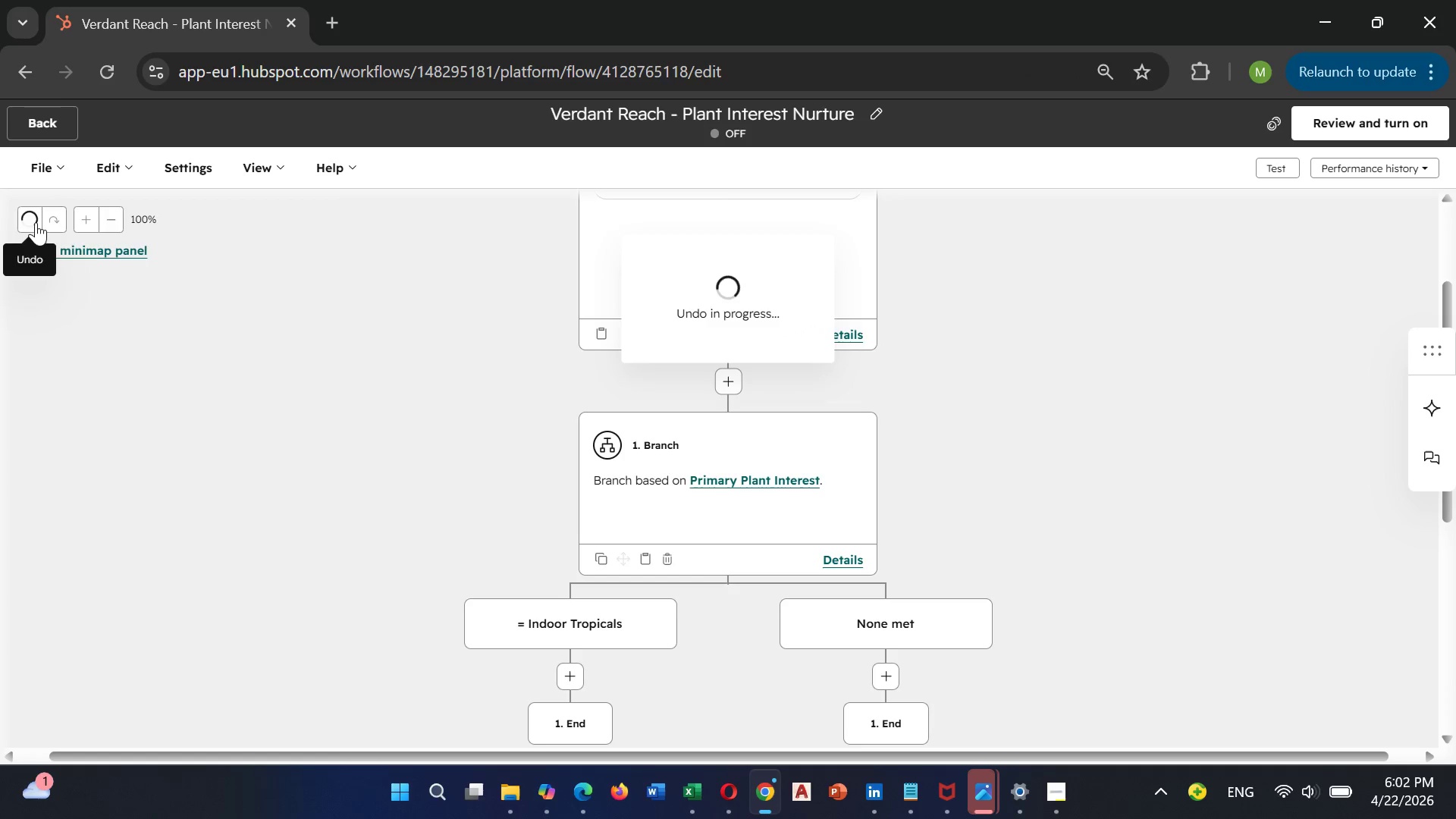 
left_click([36, 222])
 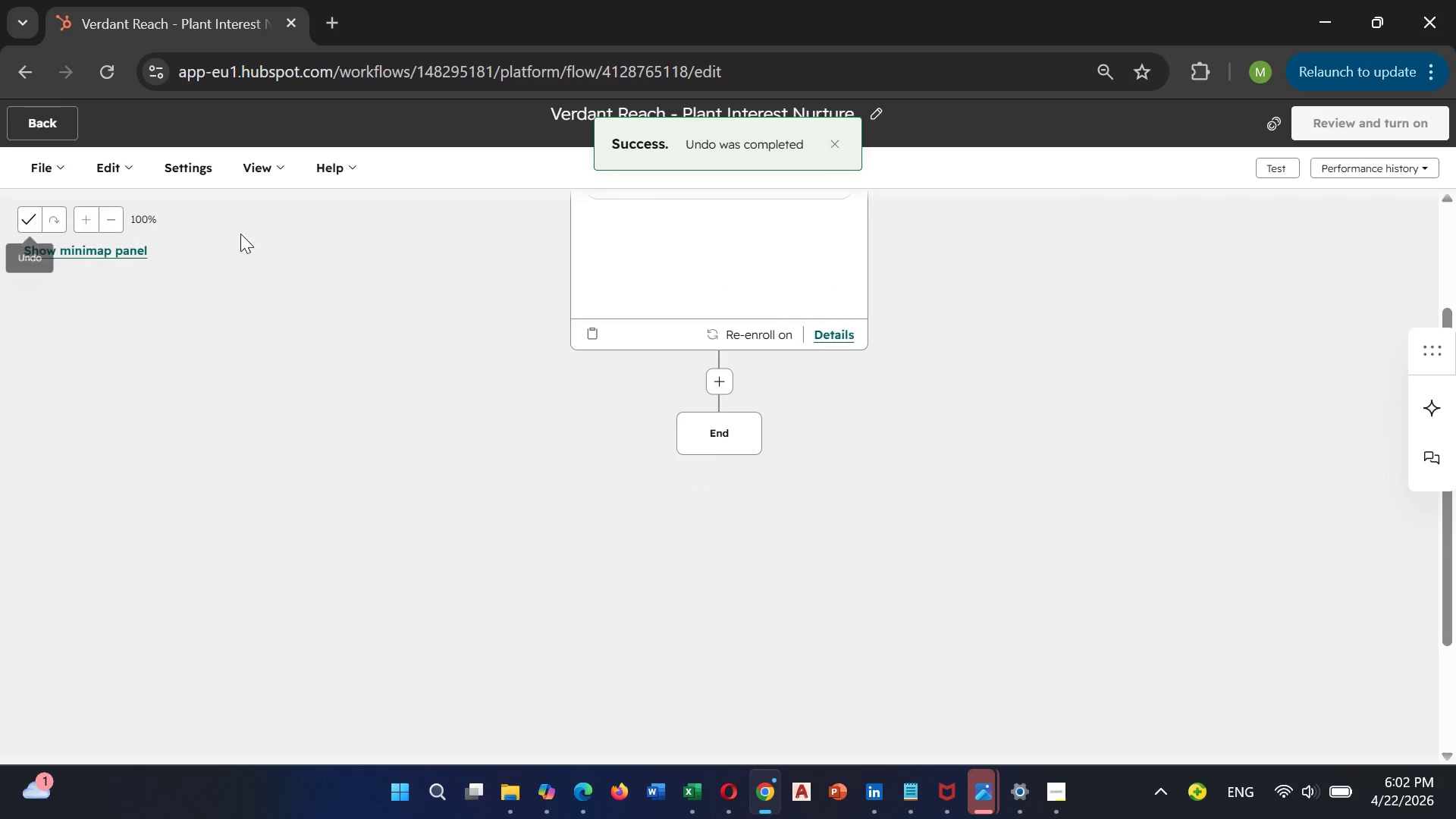 
scroll: coordinate [345, 253], scroll_direction: up, amount: 3.0
 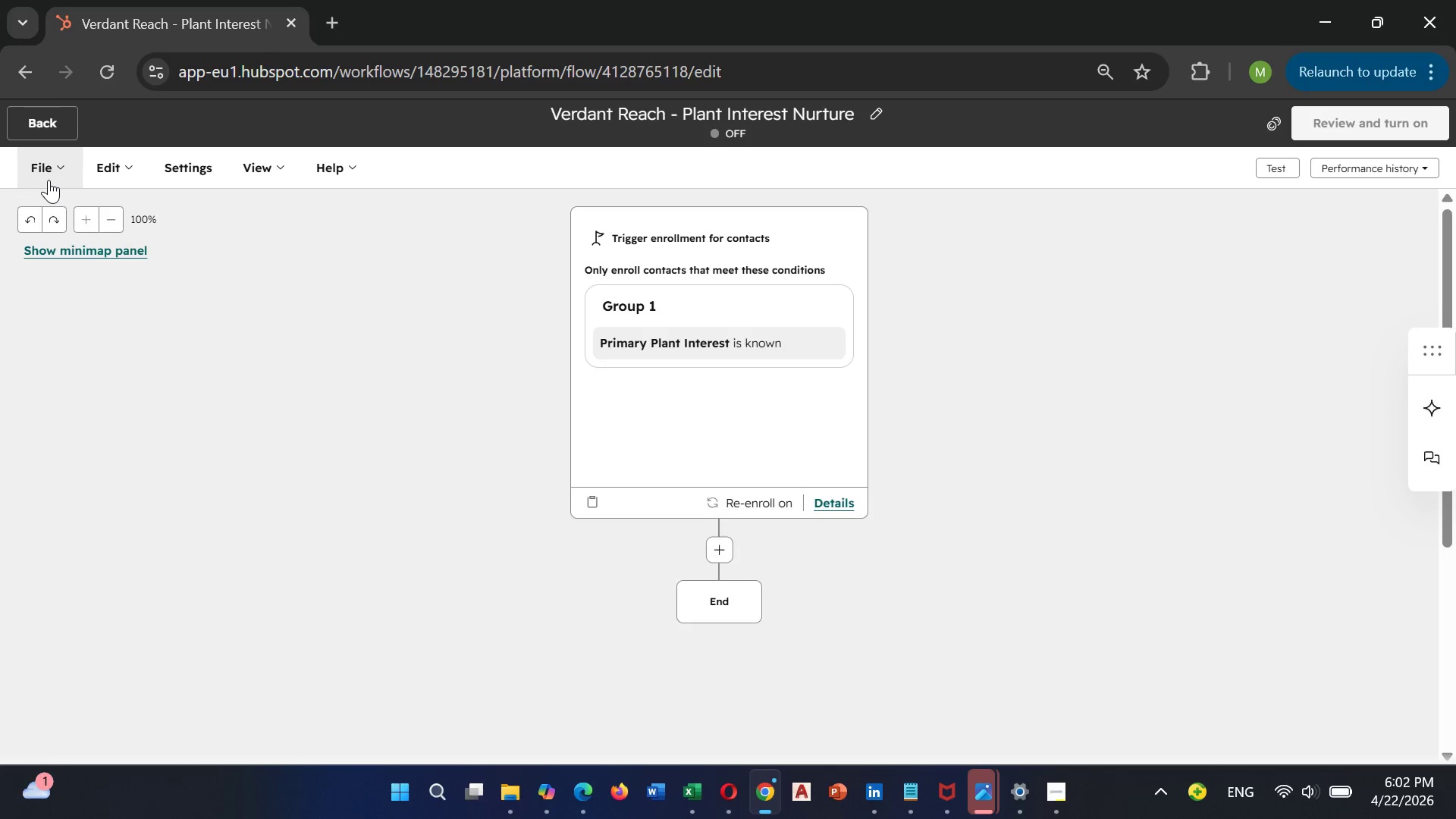 
left_click([111, 172])
 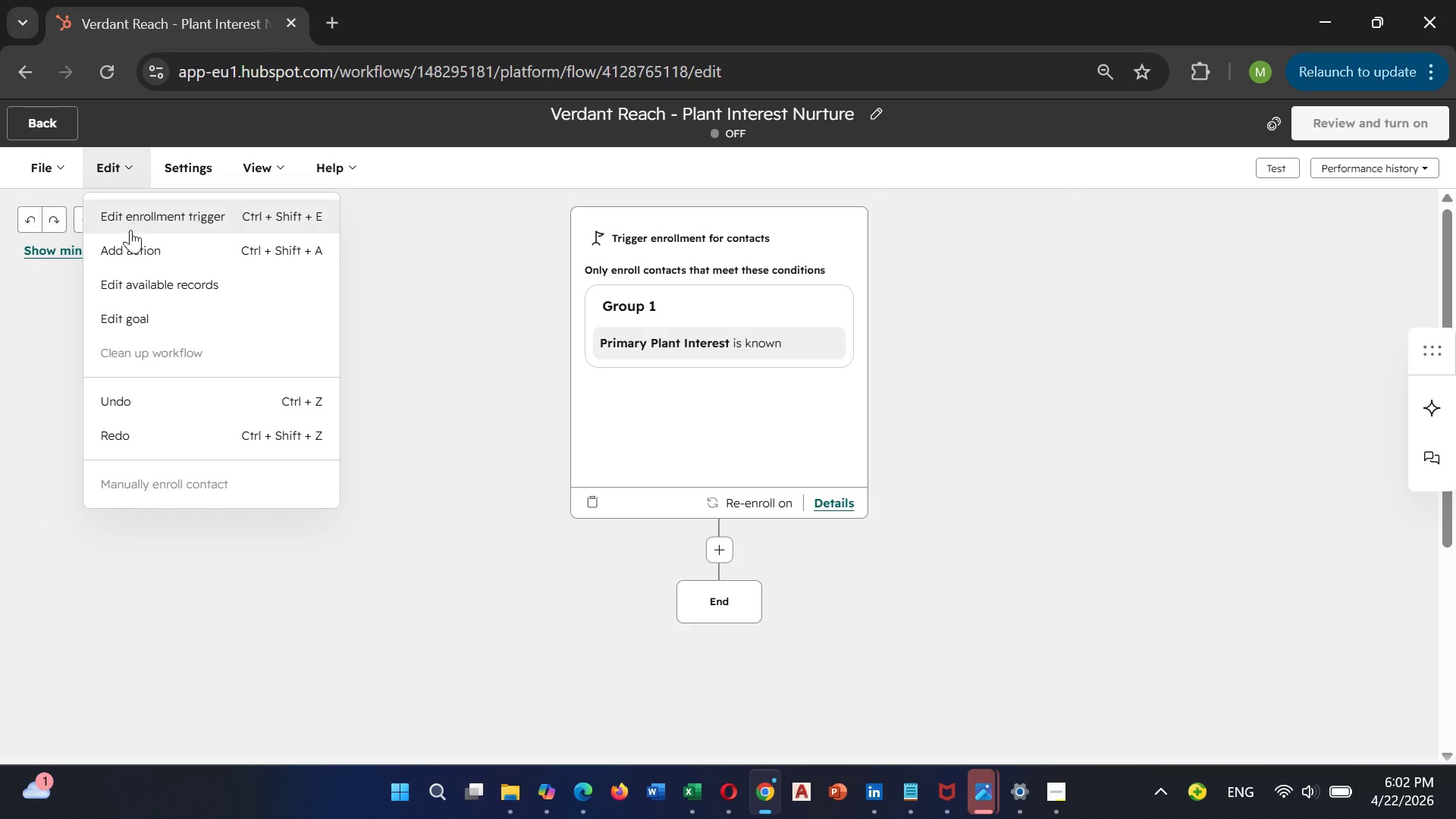 
left_click([129, 239])
 